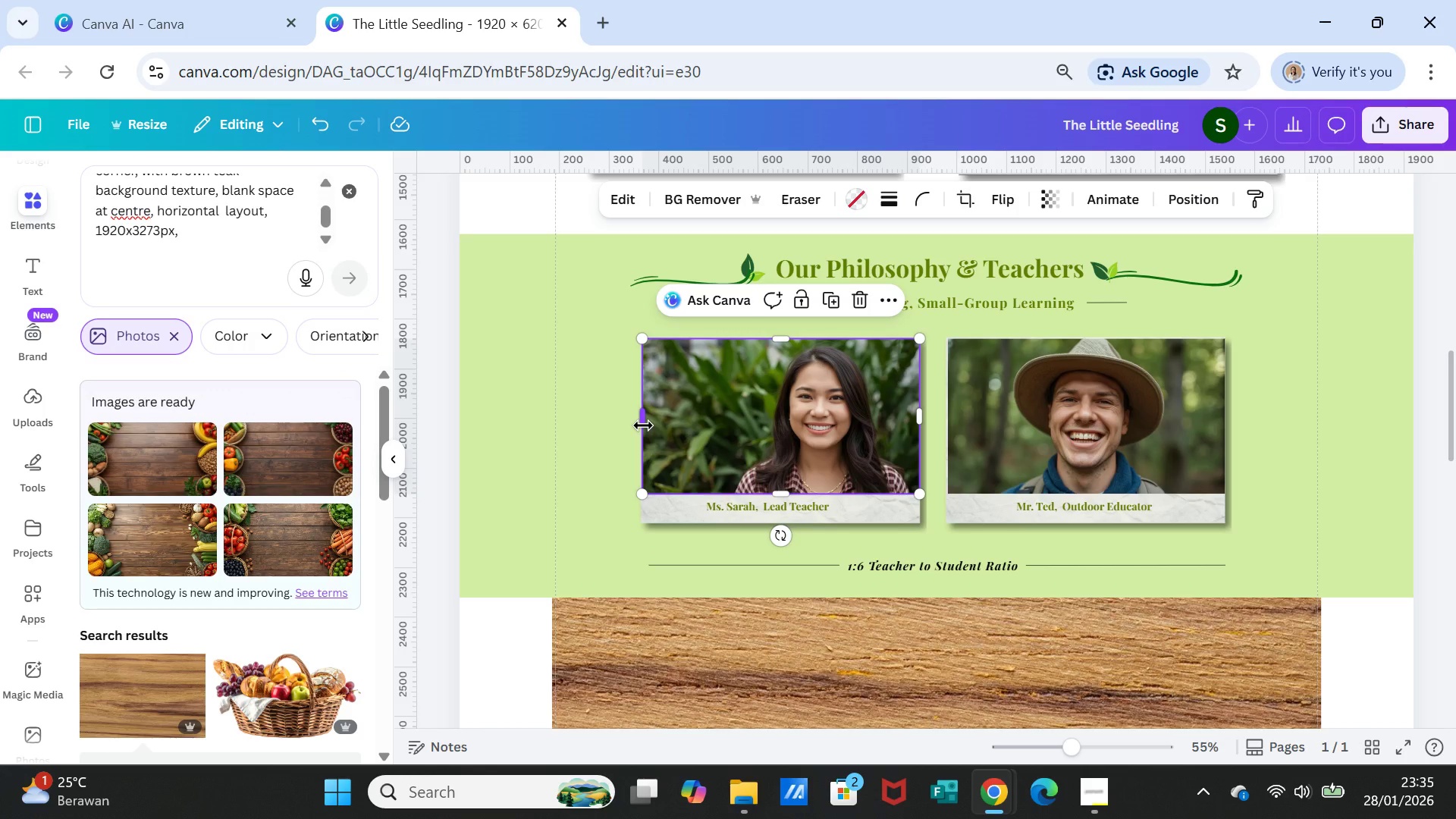 
left_click([312, 116])
 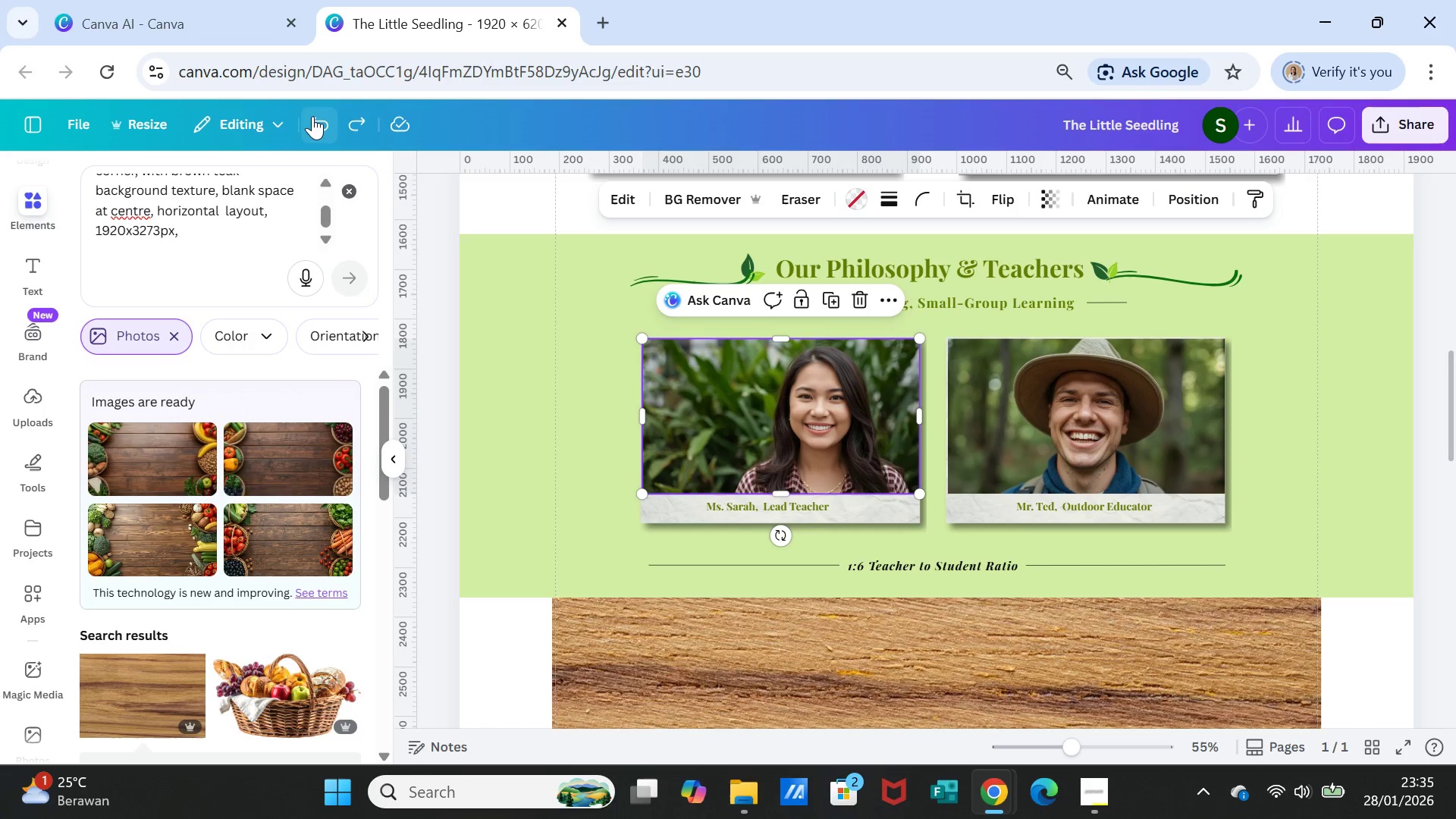 
left_click([312, 116])
 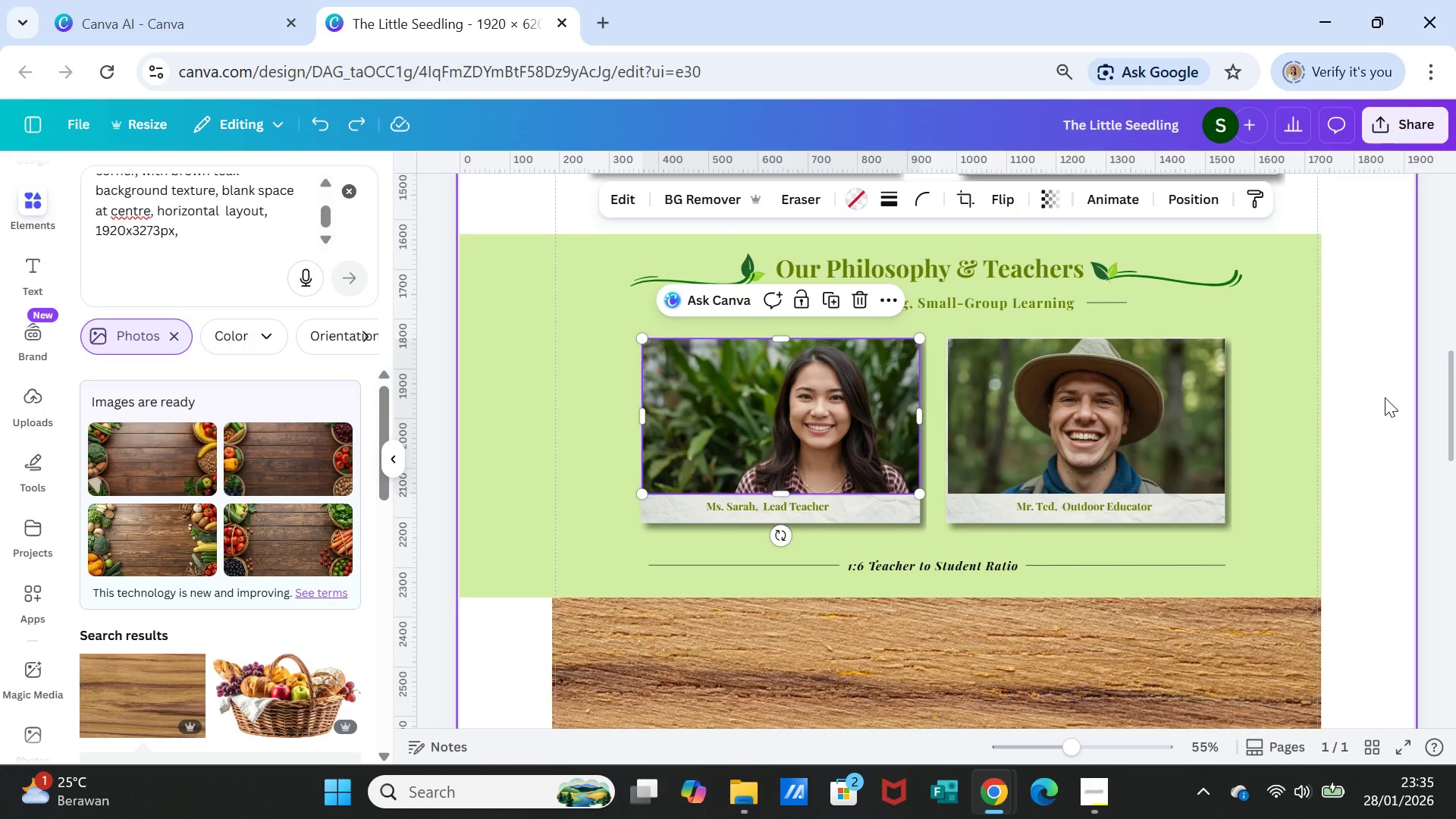 
left_click([1307, 402])
 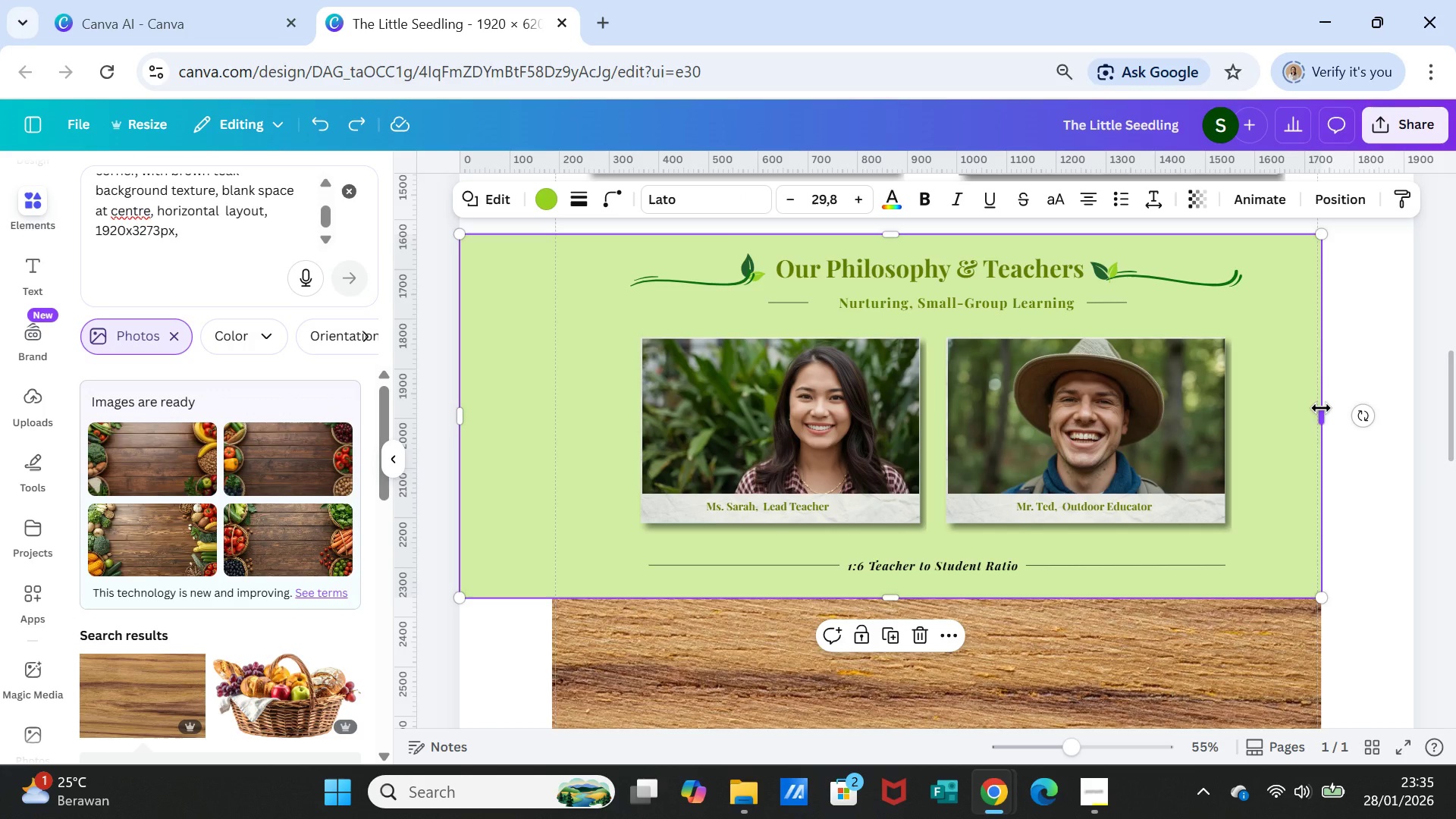 
left_click_drag(start_coordinate=[1322, 409], to_coordinate=[1413, 403])
 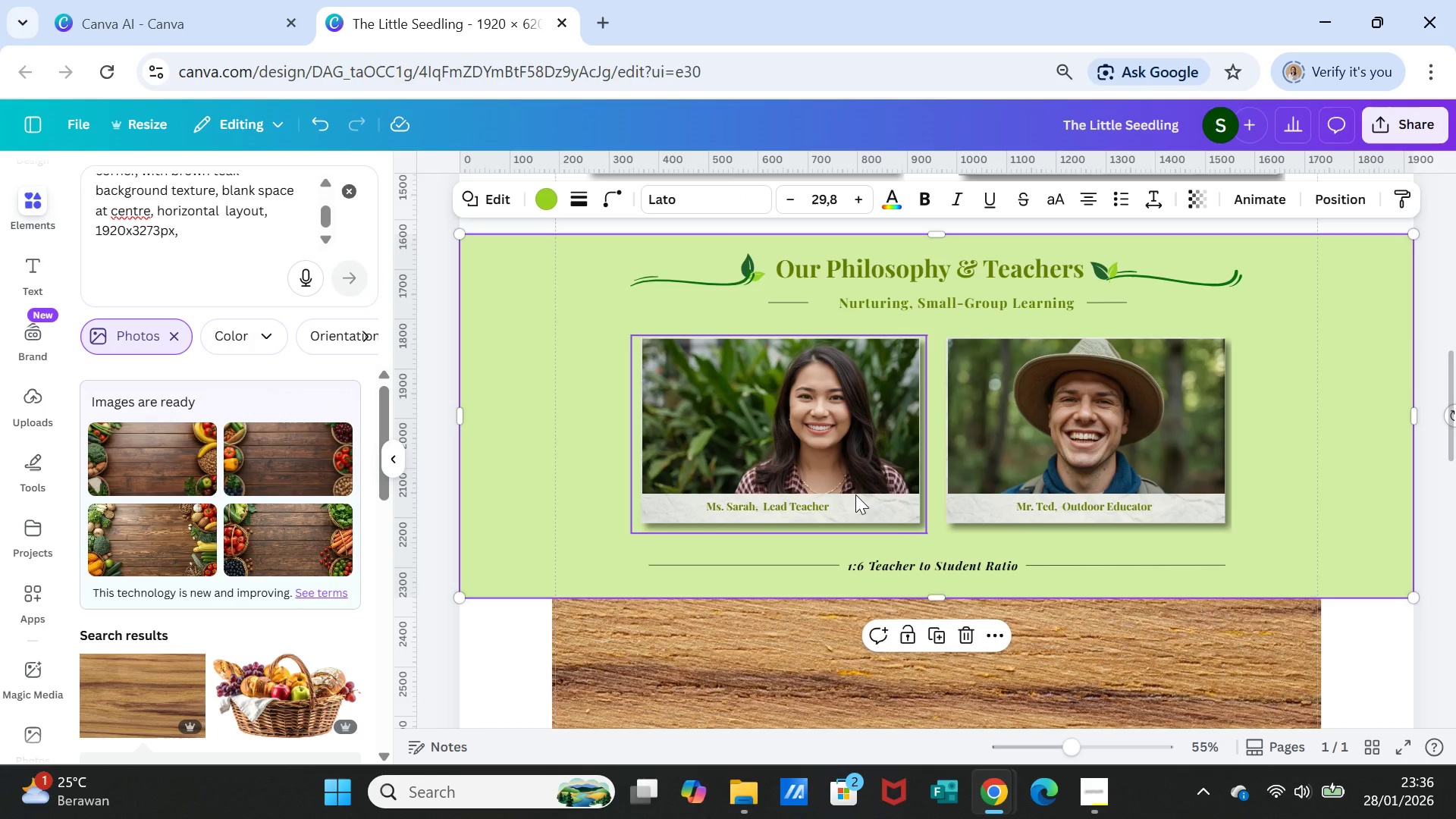 
left_click([855, 494])
 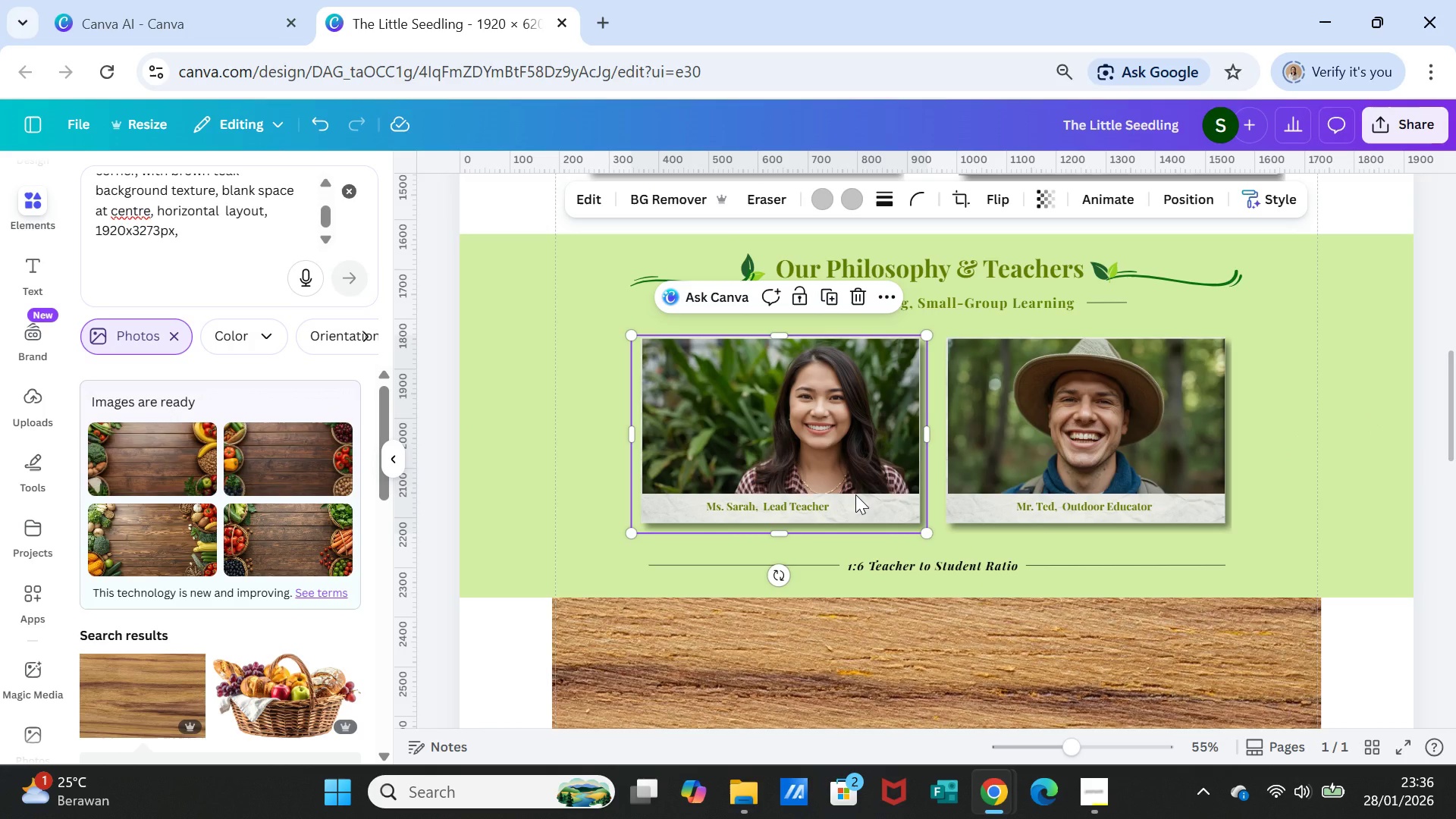 
hold_key(key=ShiftLeft, duration=2.02)
left_click([760, 458])
 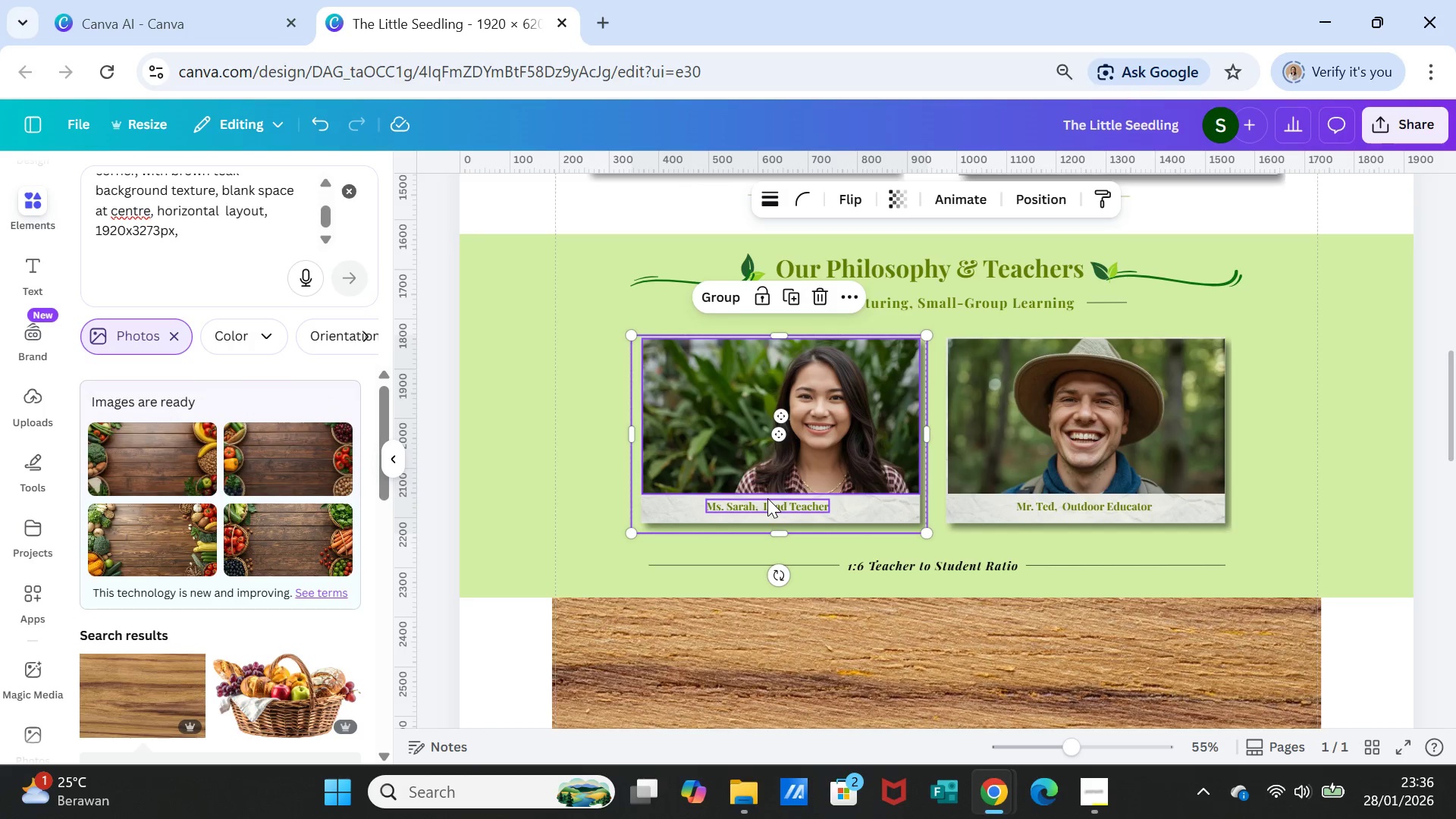 
left_click([767, 498])
 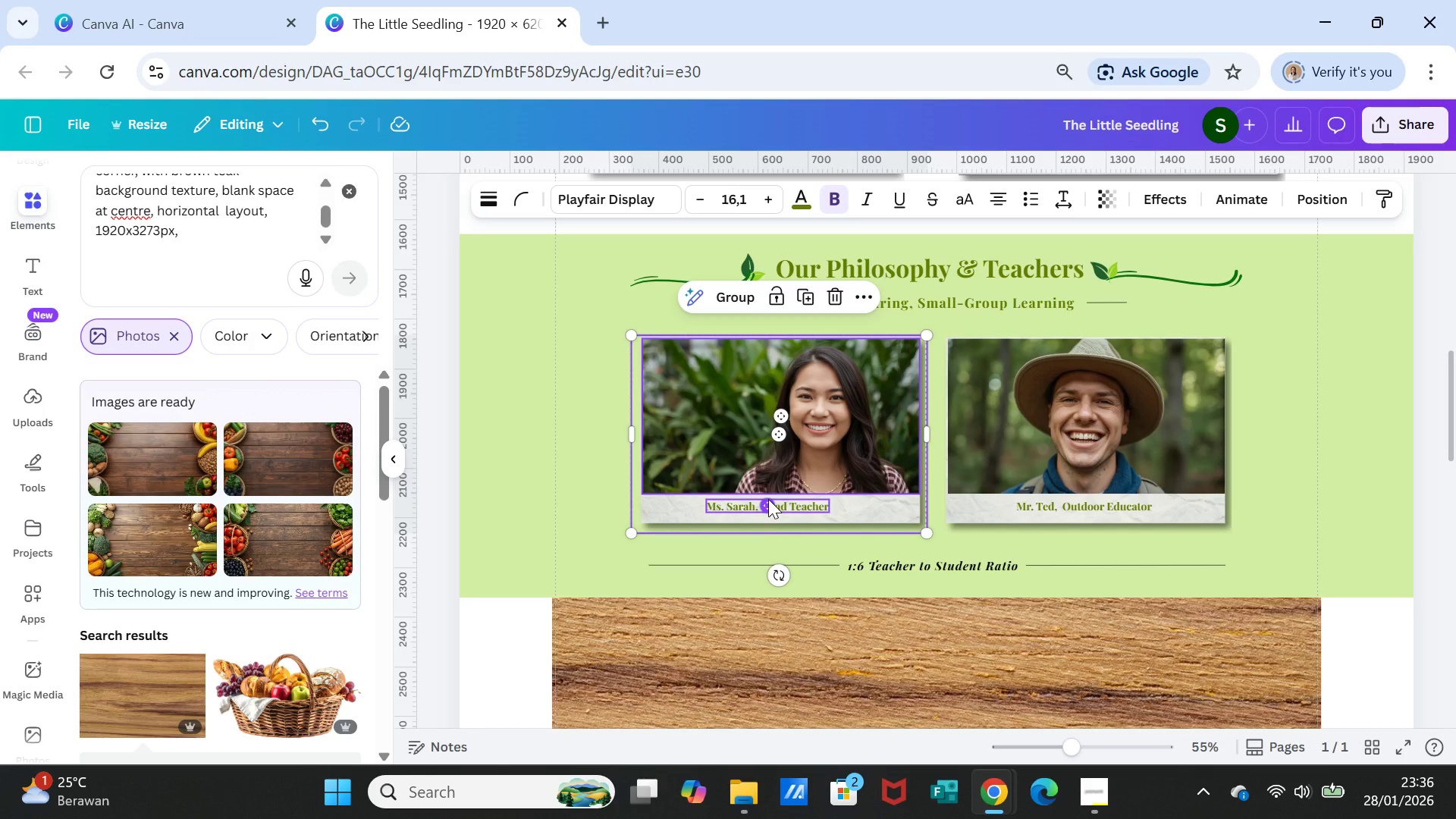 
right_click([768, 499])
 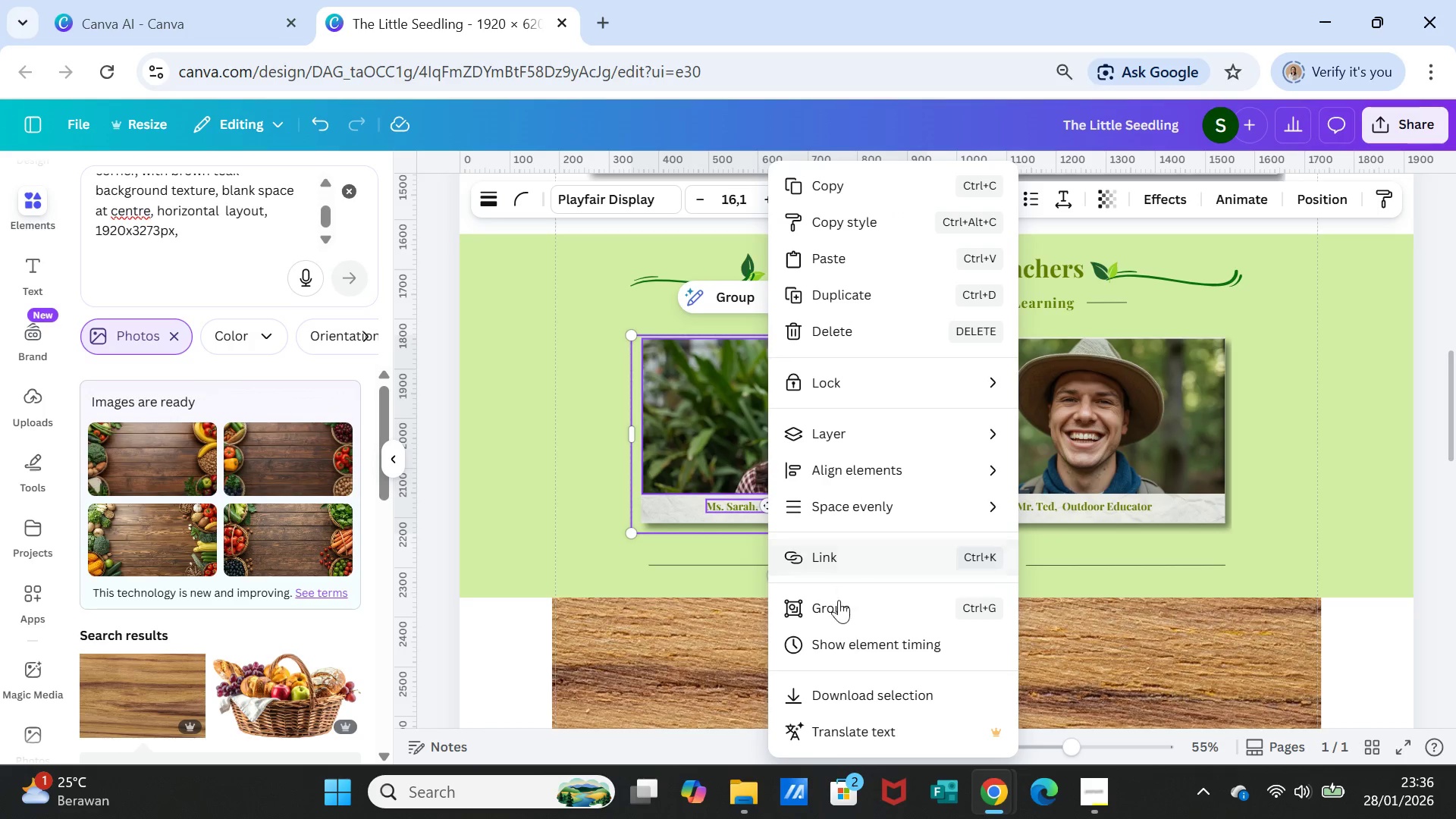 
left_click([839, 601])
 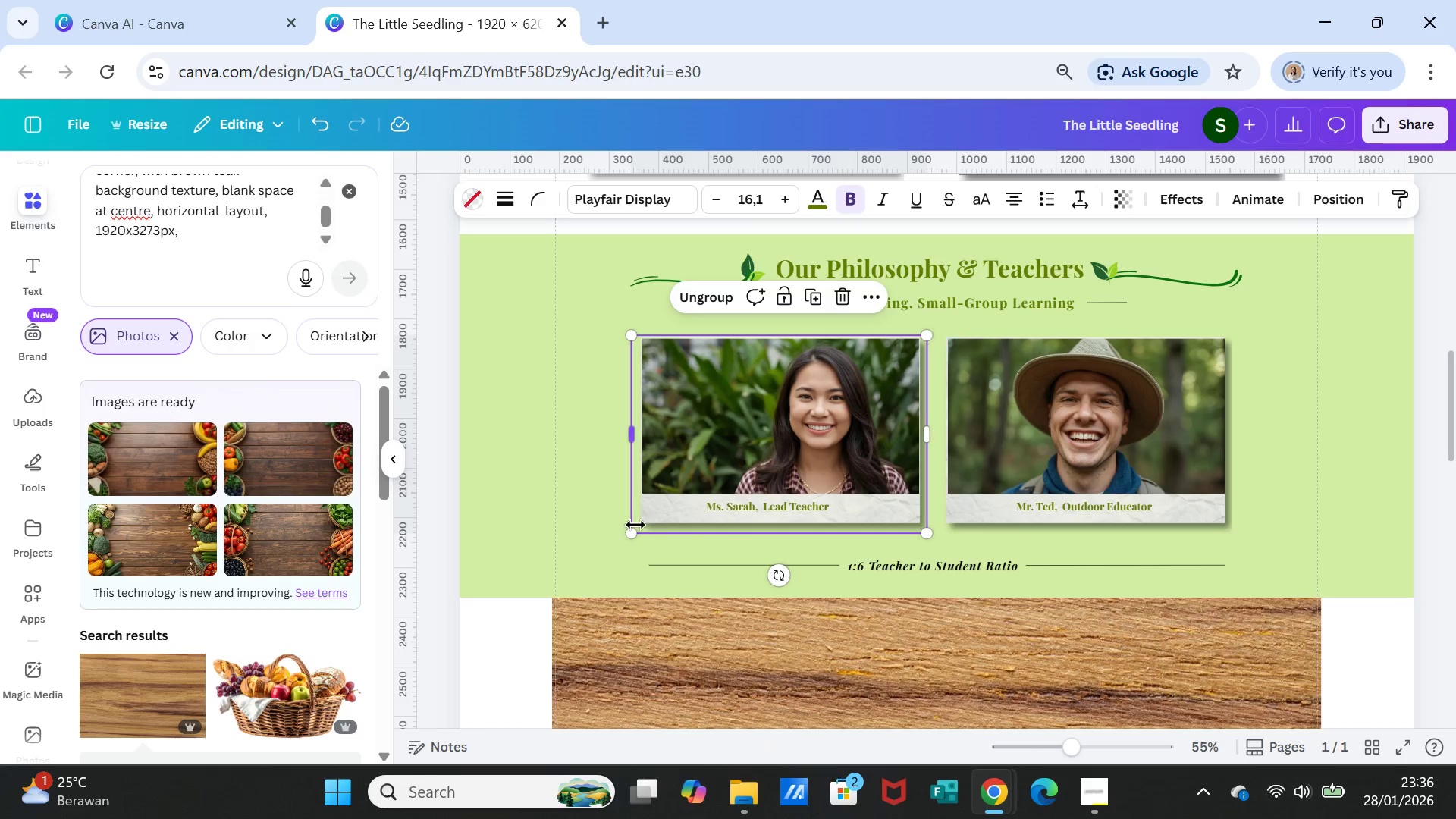 
left_click_drag(start_coordinate=[634, 529], to_coordinate=[590, 541])
 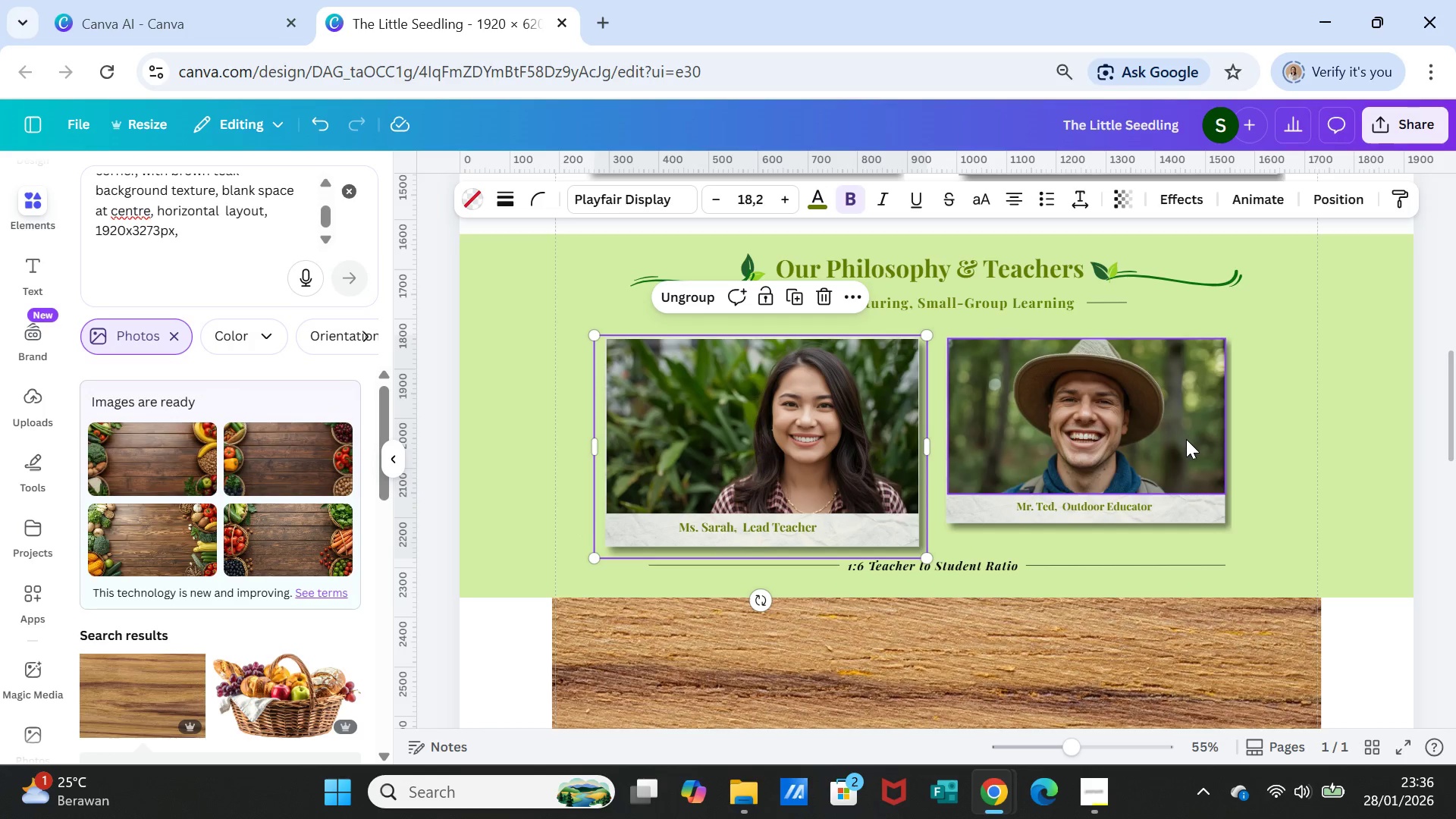 
left_click([1188, 441])
 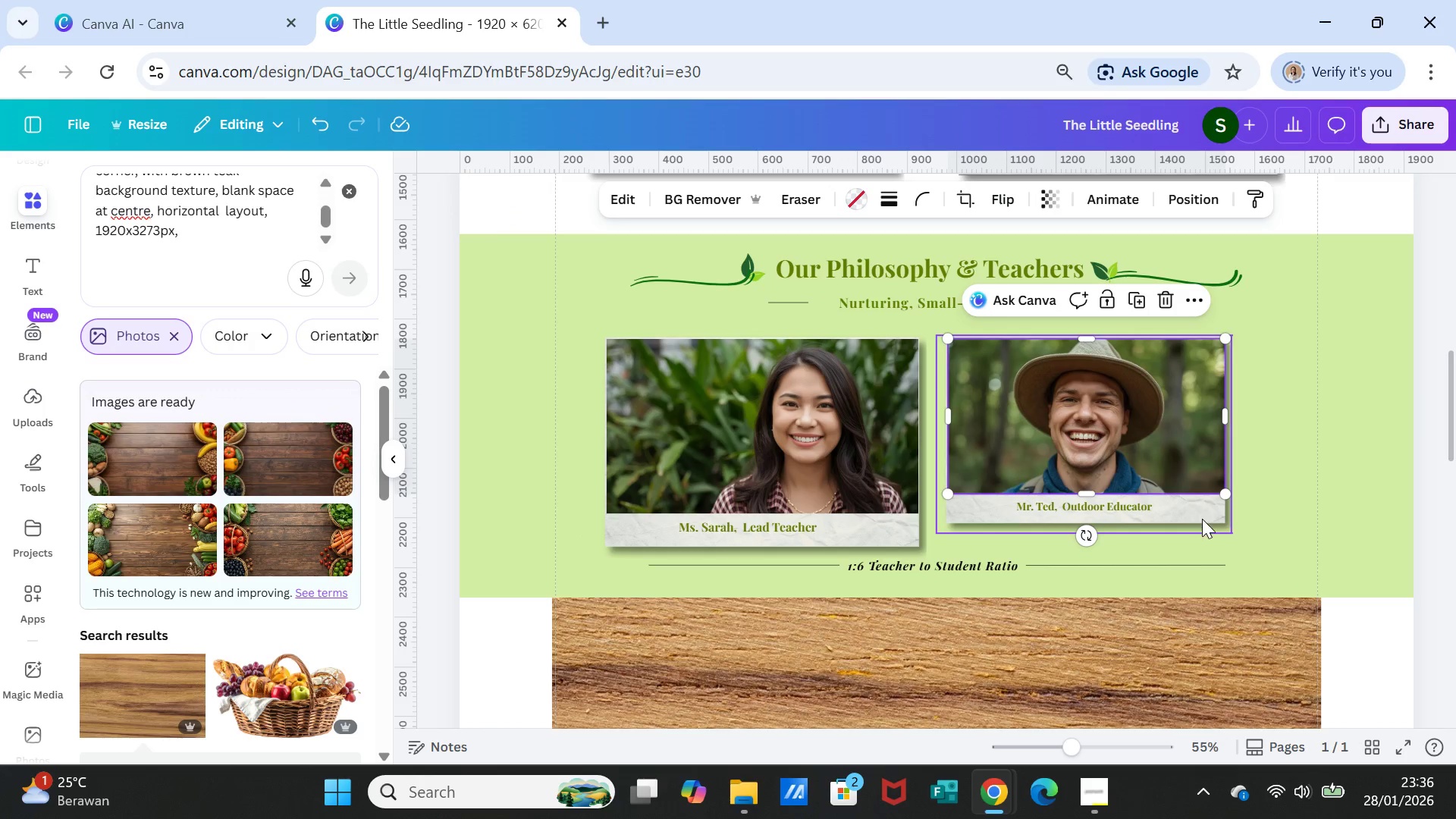 
left_click([1202, 519])
 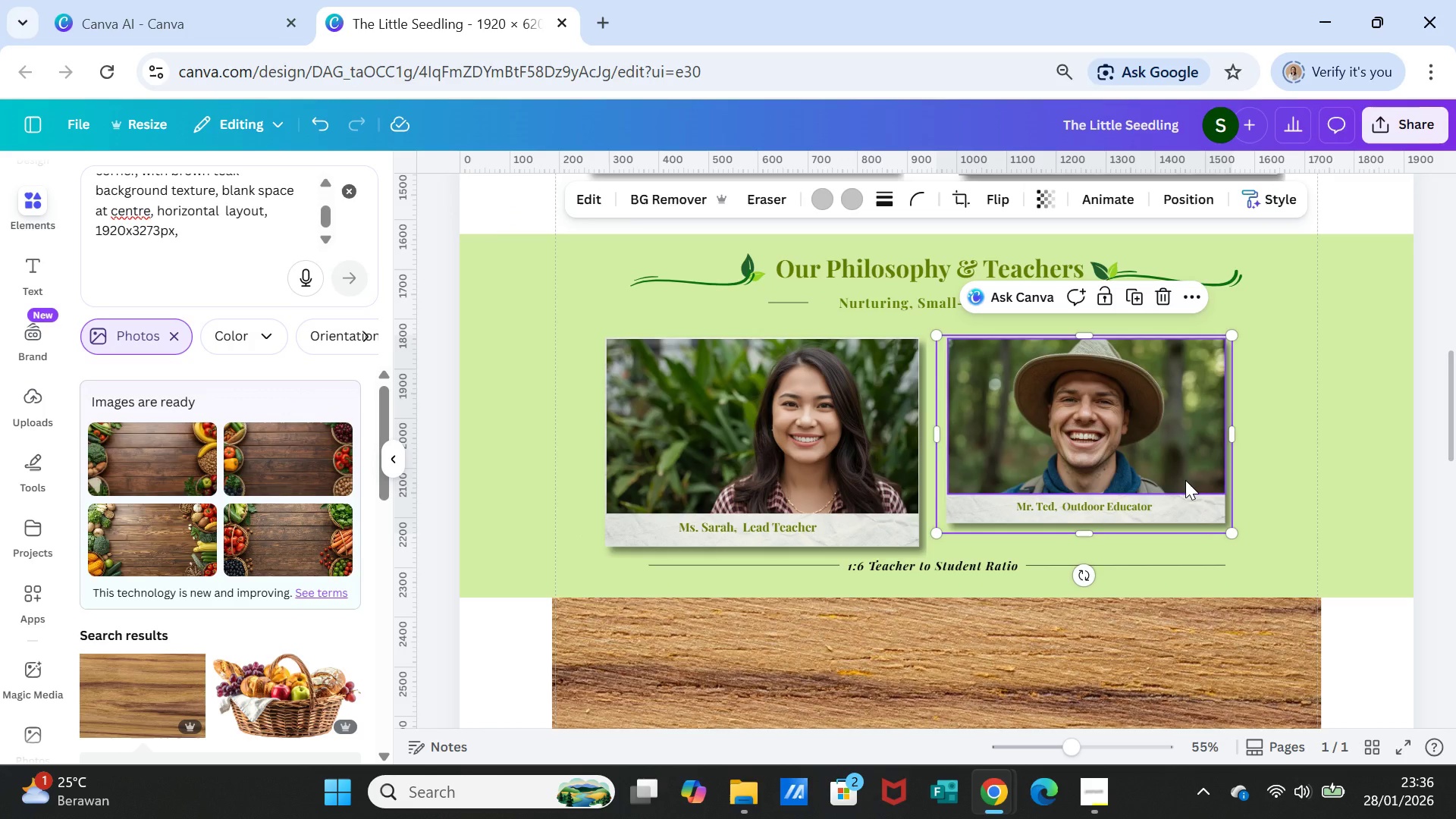 
hold_key(key=ShiftLeft, duration=2.53)
left_click([1185, 469])
 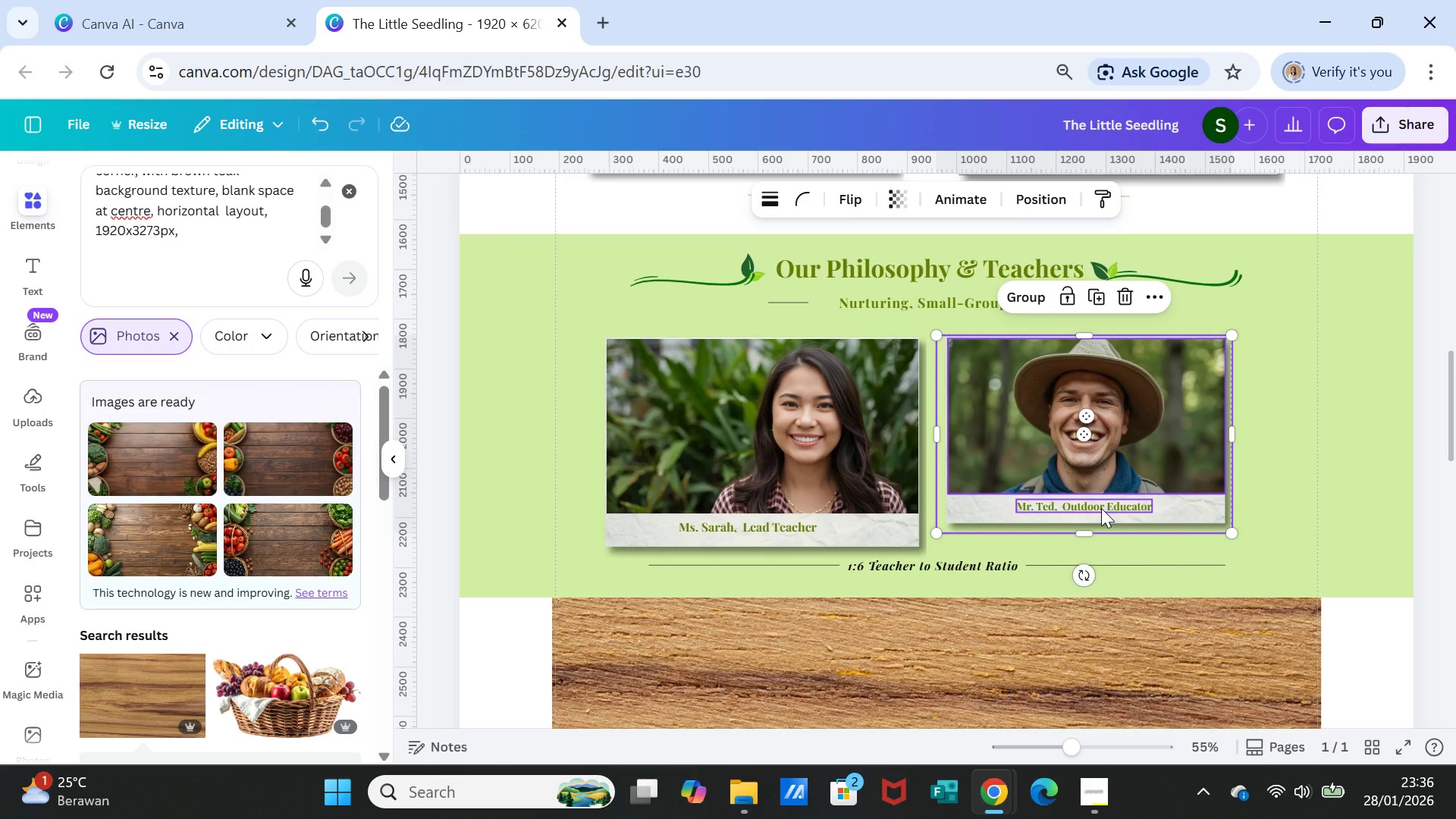 
left_click([1101, 508])
 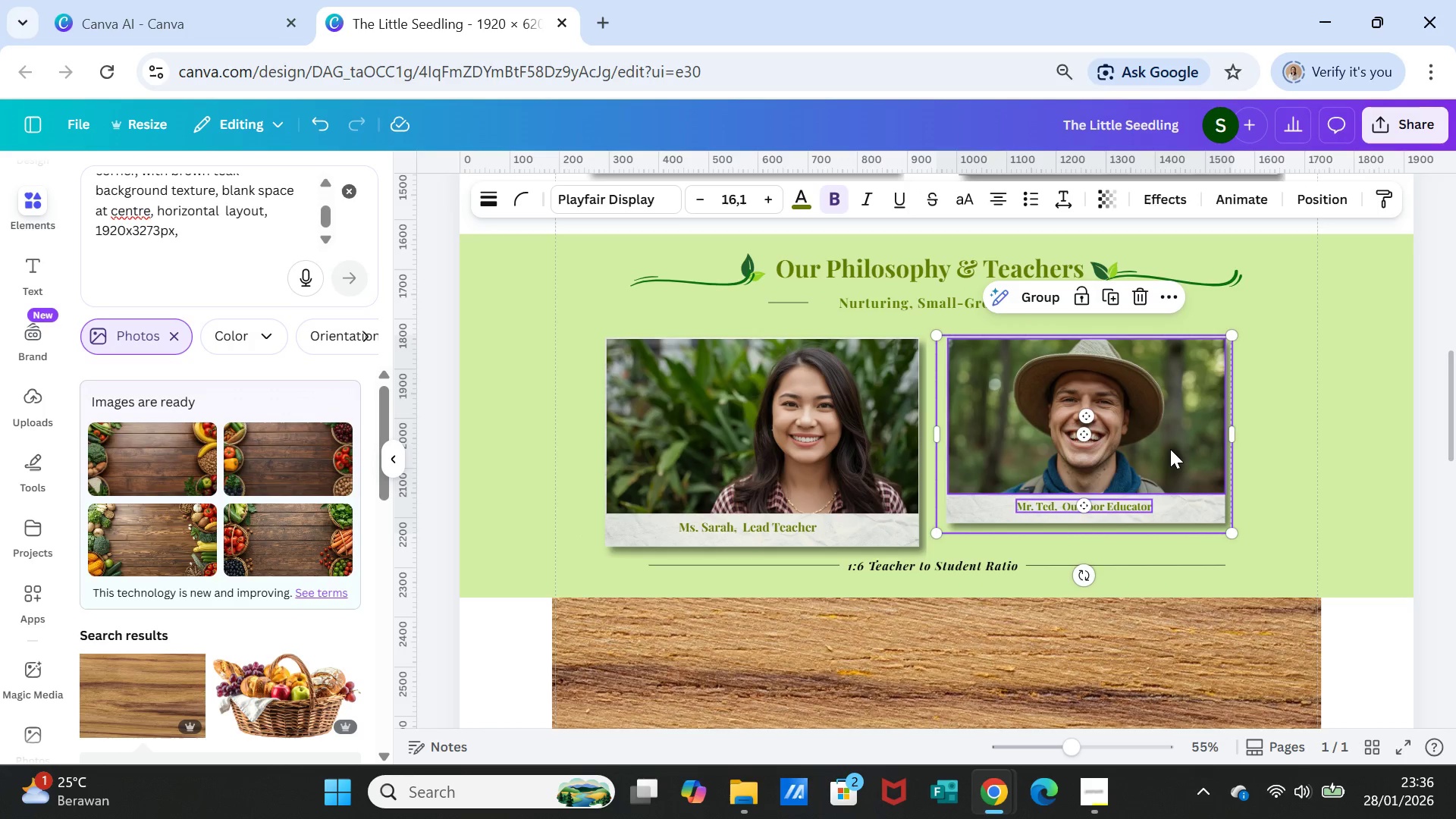 
right_click([1170, 448])
 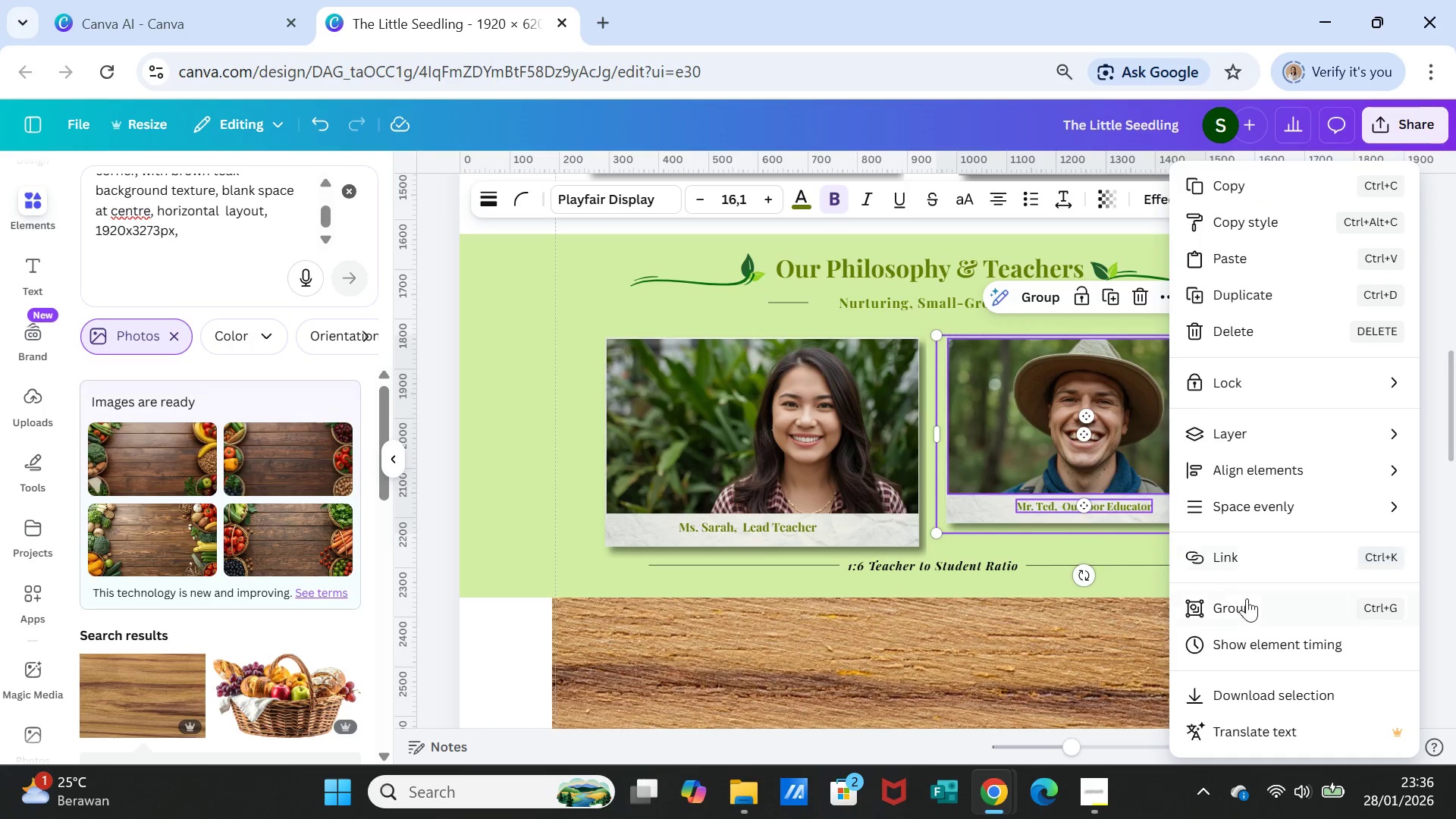 
left_click([1244, 601])
 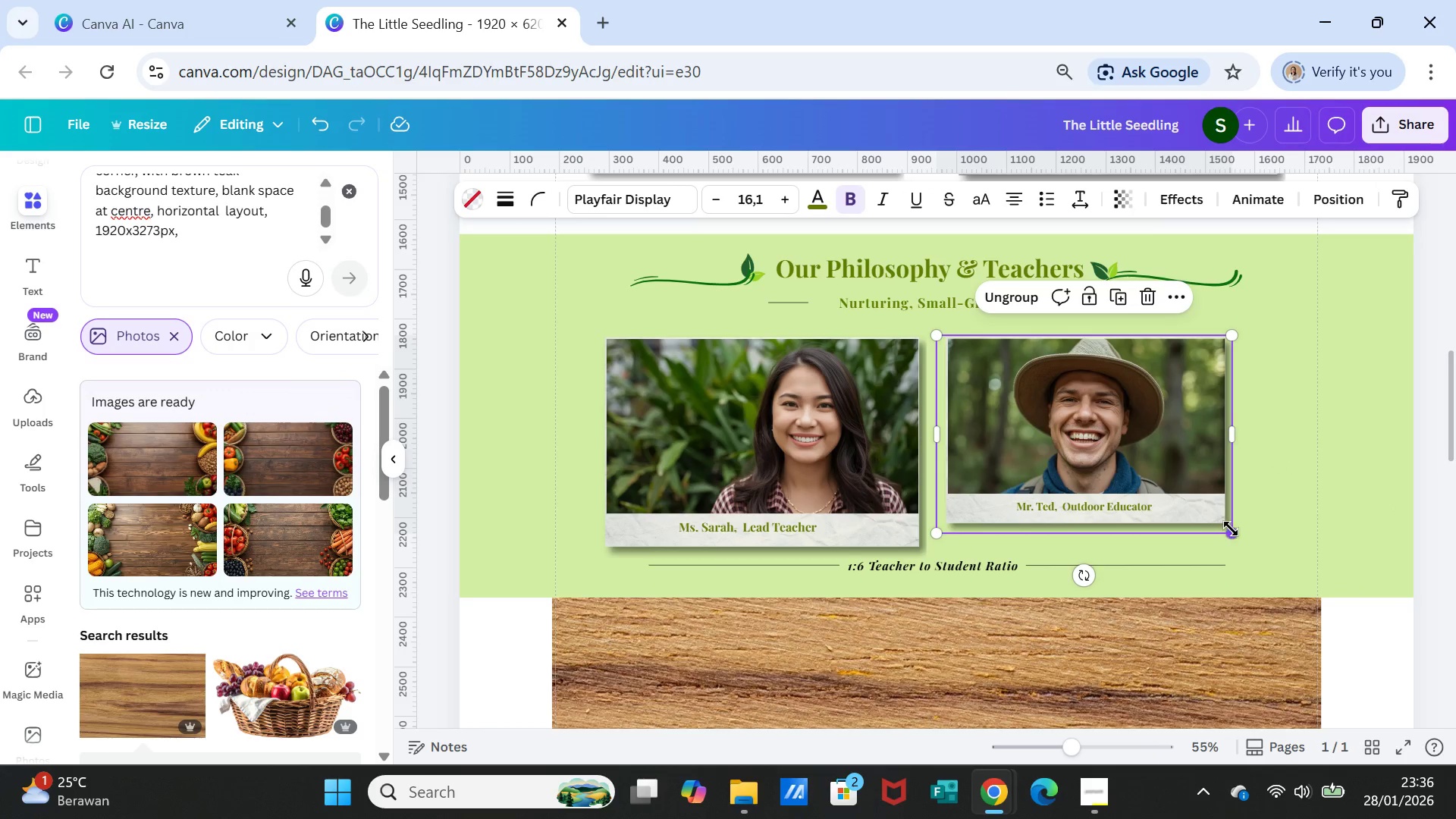 
left_click_drag(start_coordinate=[1231, 529], to_coordinate=[1273, 540])
 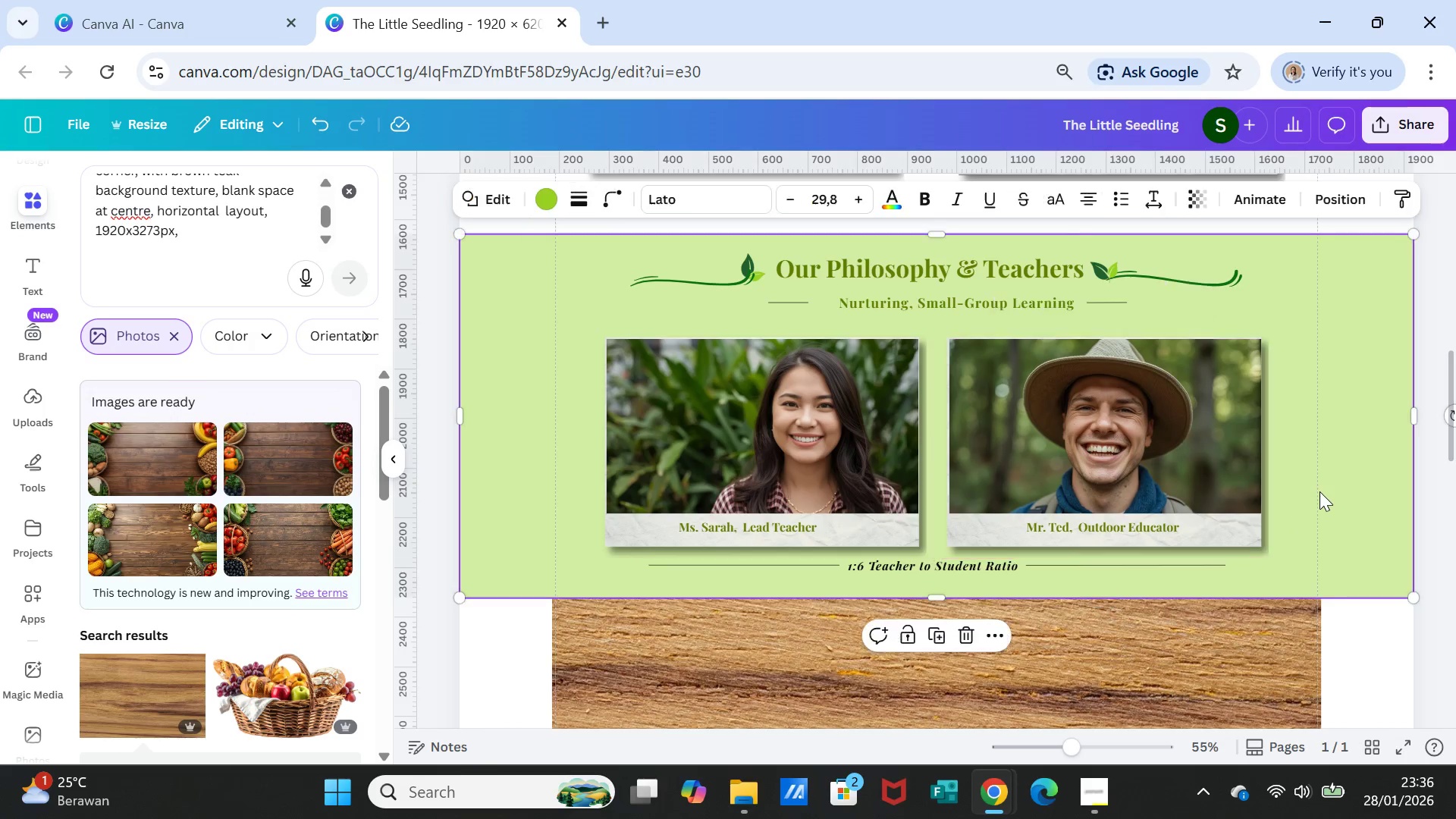 
left_click([1320, 491])
 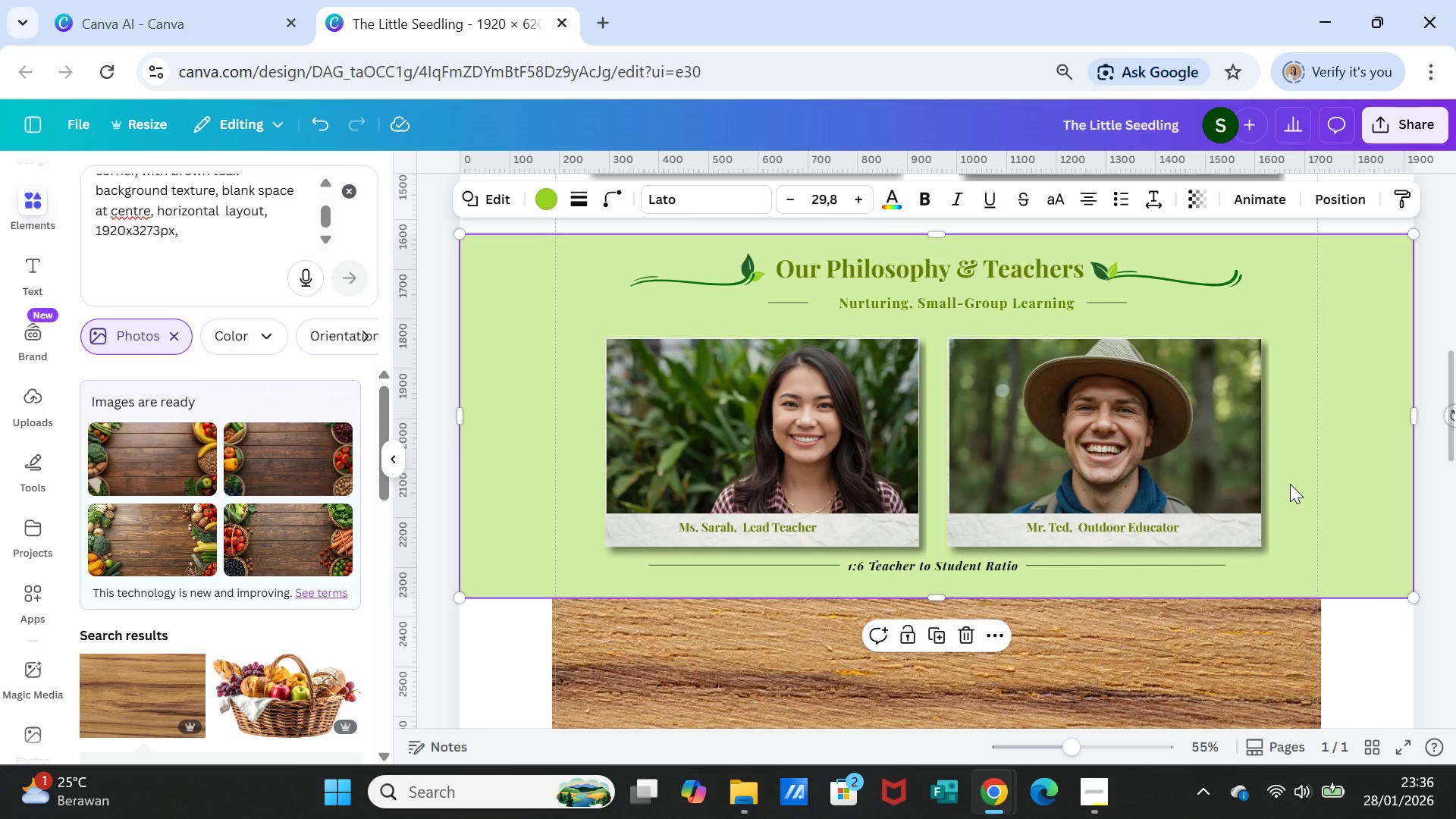 
wait(6.41)
 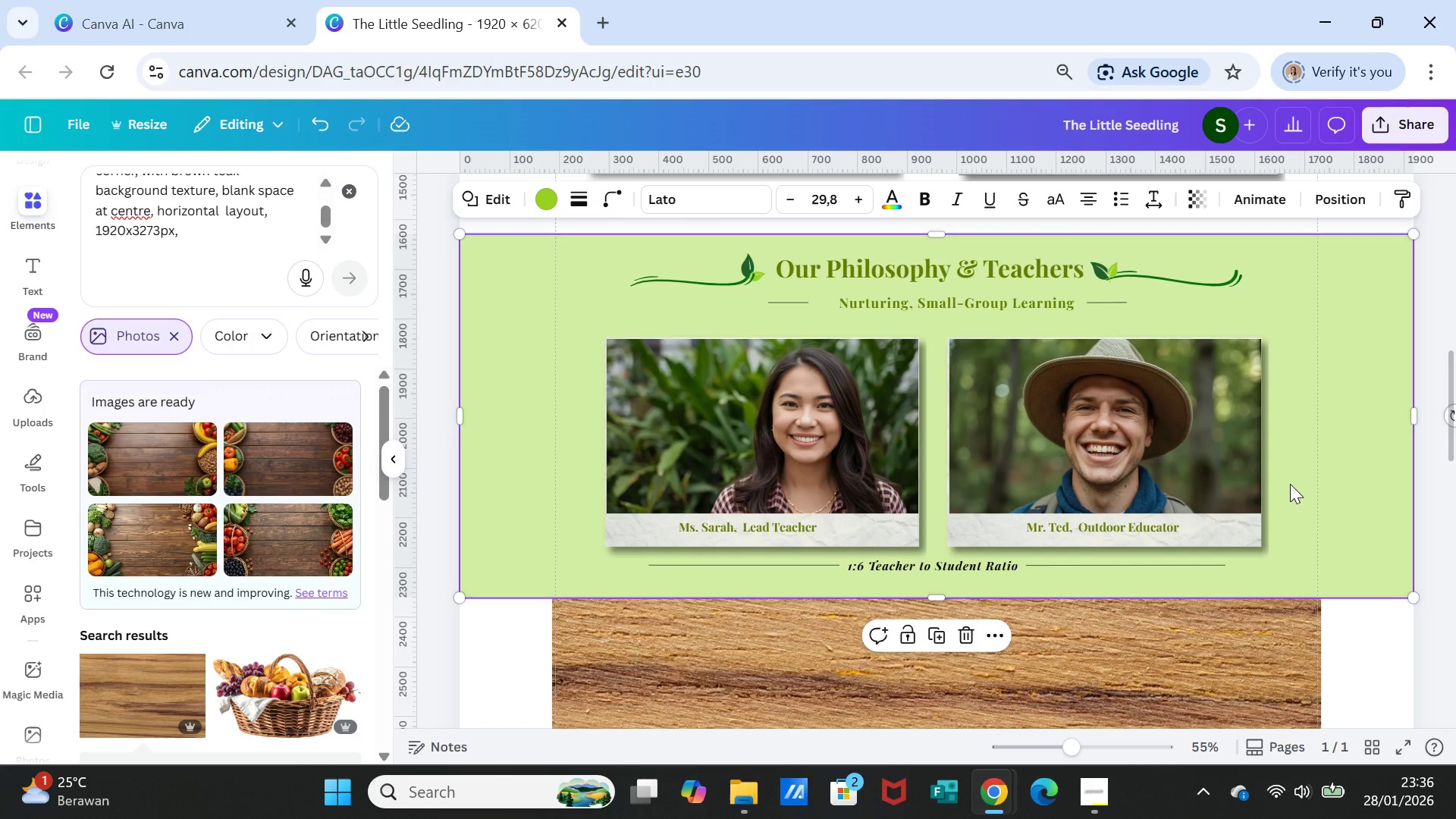 
scroll: coordinate [1264, 485], scroll_direction: down, amount: 1.0
 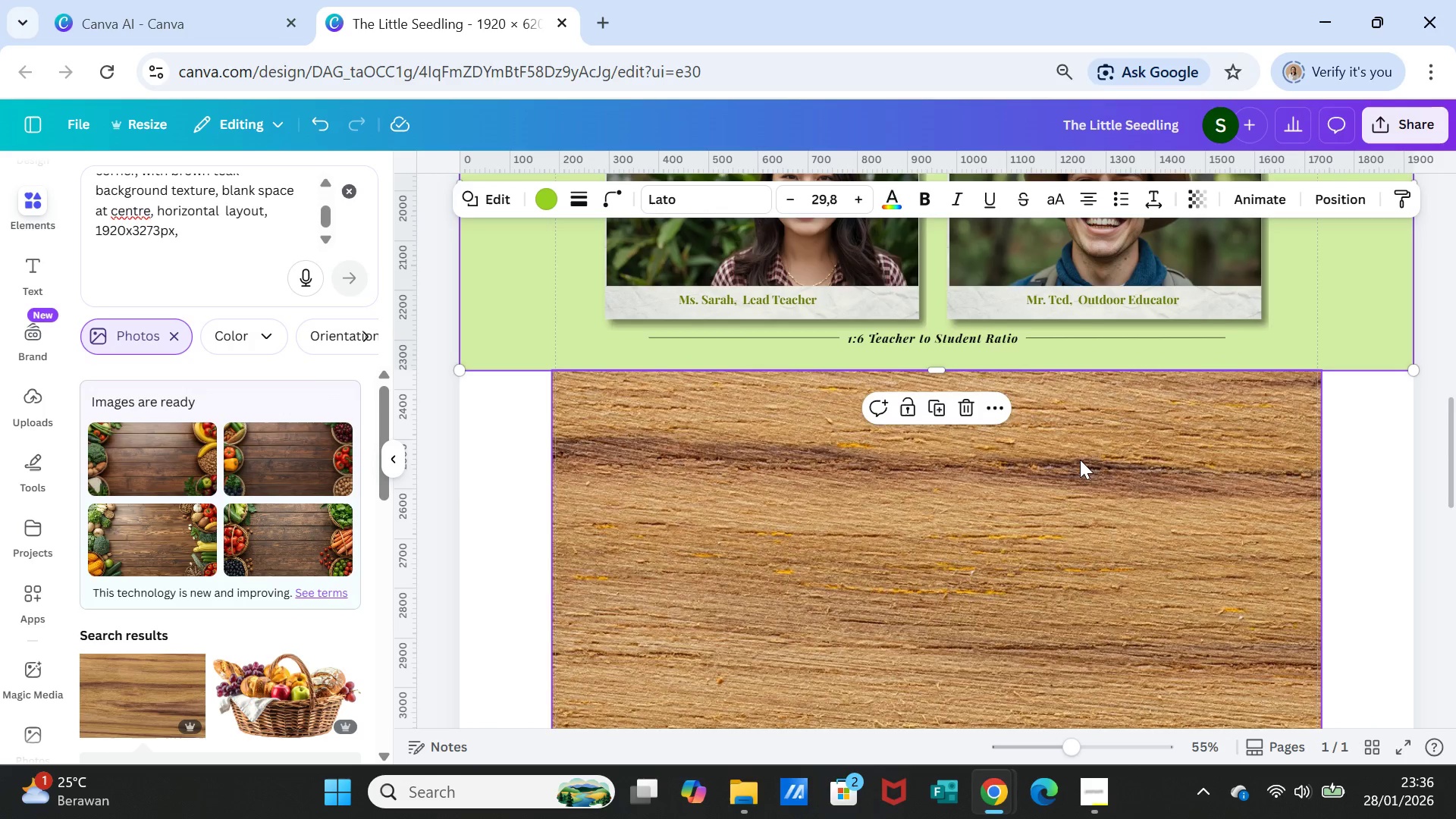 
scroll: coordinate [1081, 460], scroll_direction: up, amount: 3.0
 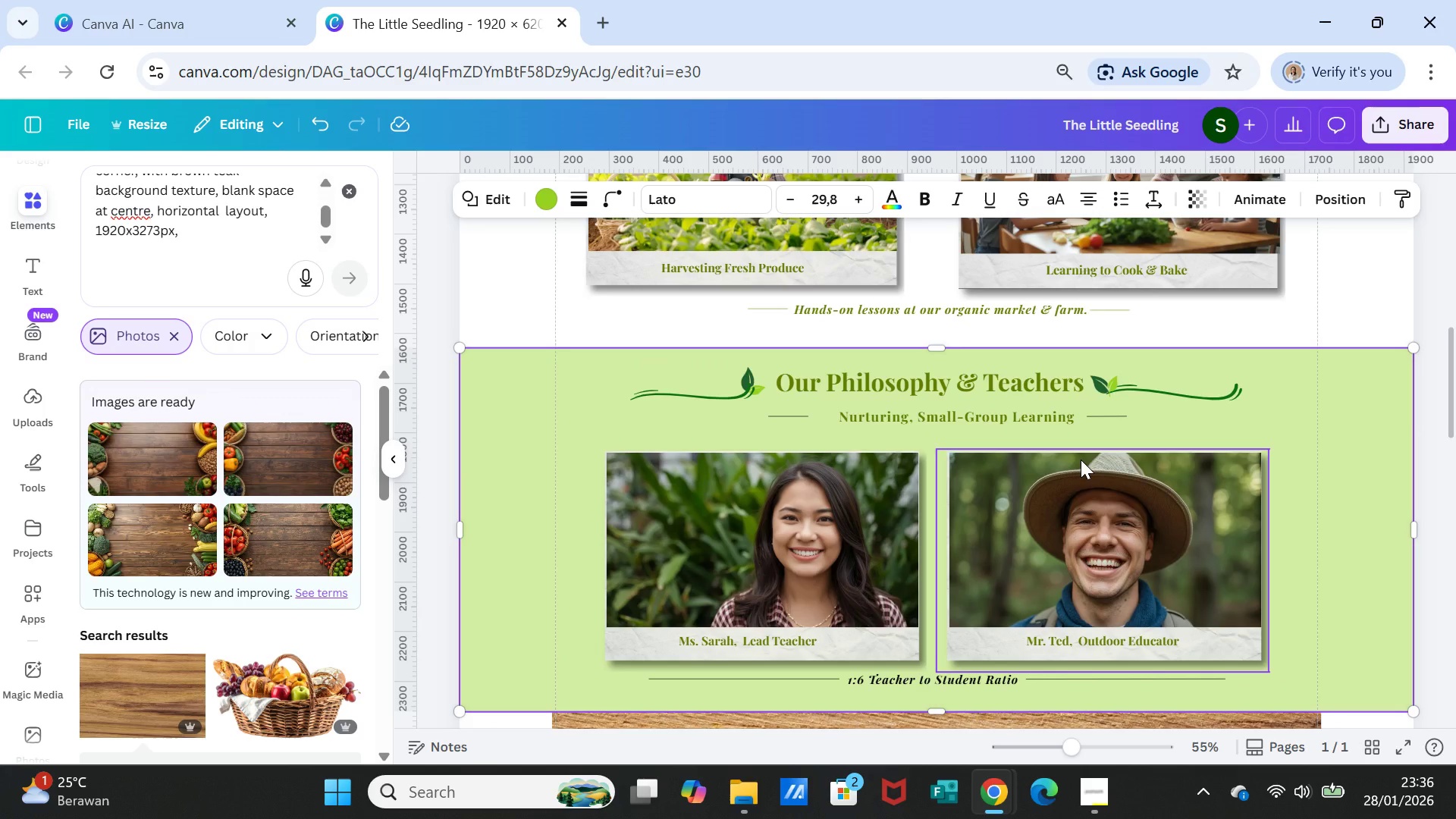 
scroll: coordinate [1081, 460], scroll_direction: down, amount: 1.0
 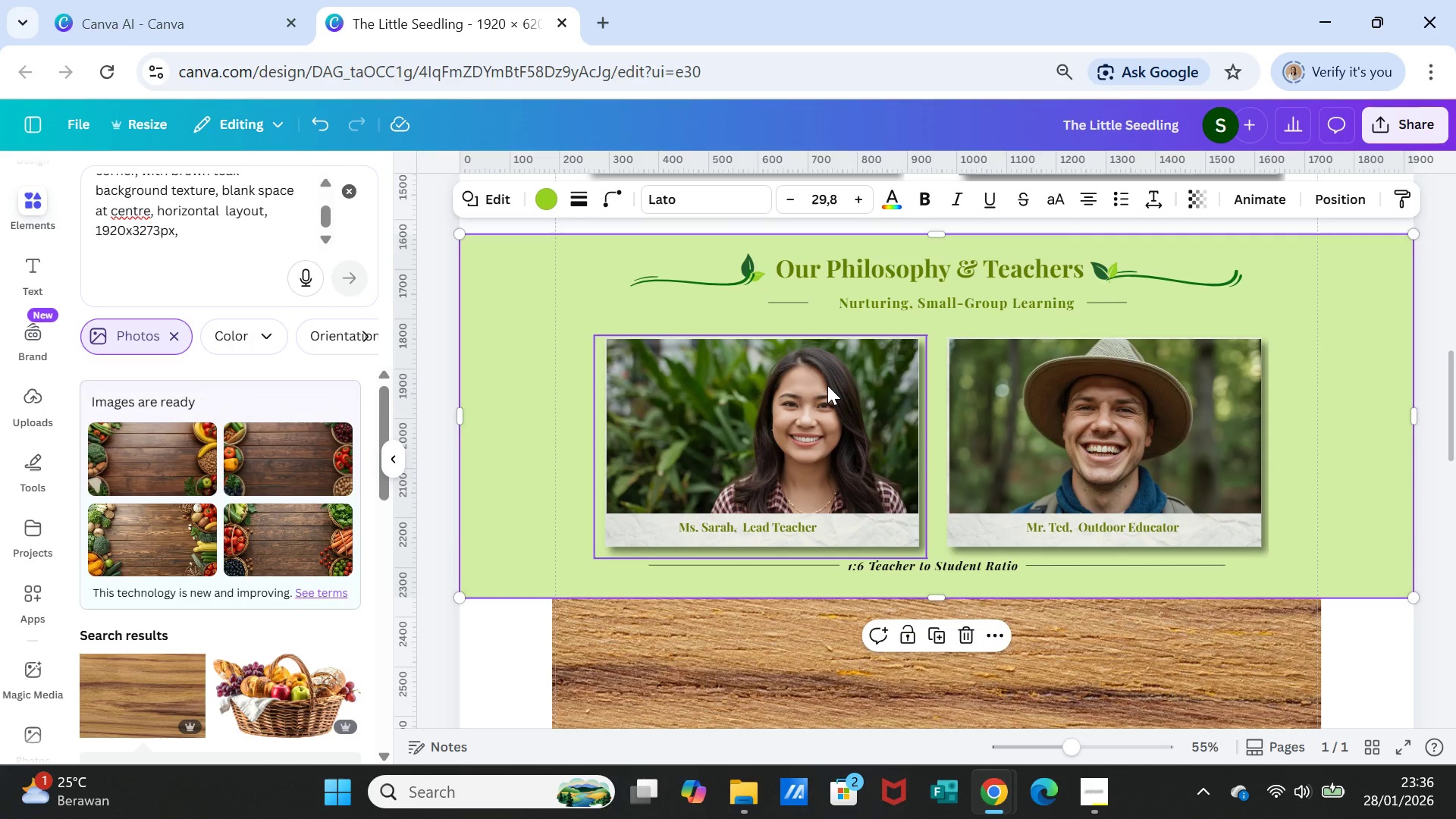 
left_click_drag(start_coordinate=[825, 387], to_coordinate=[824, 375])
 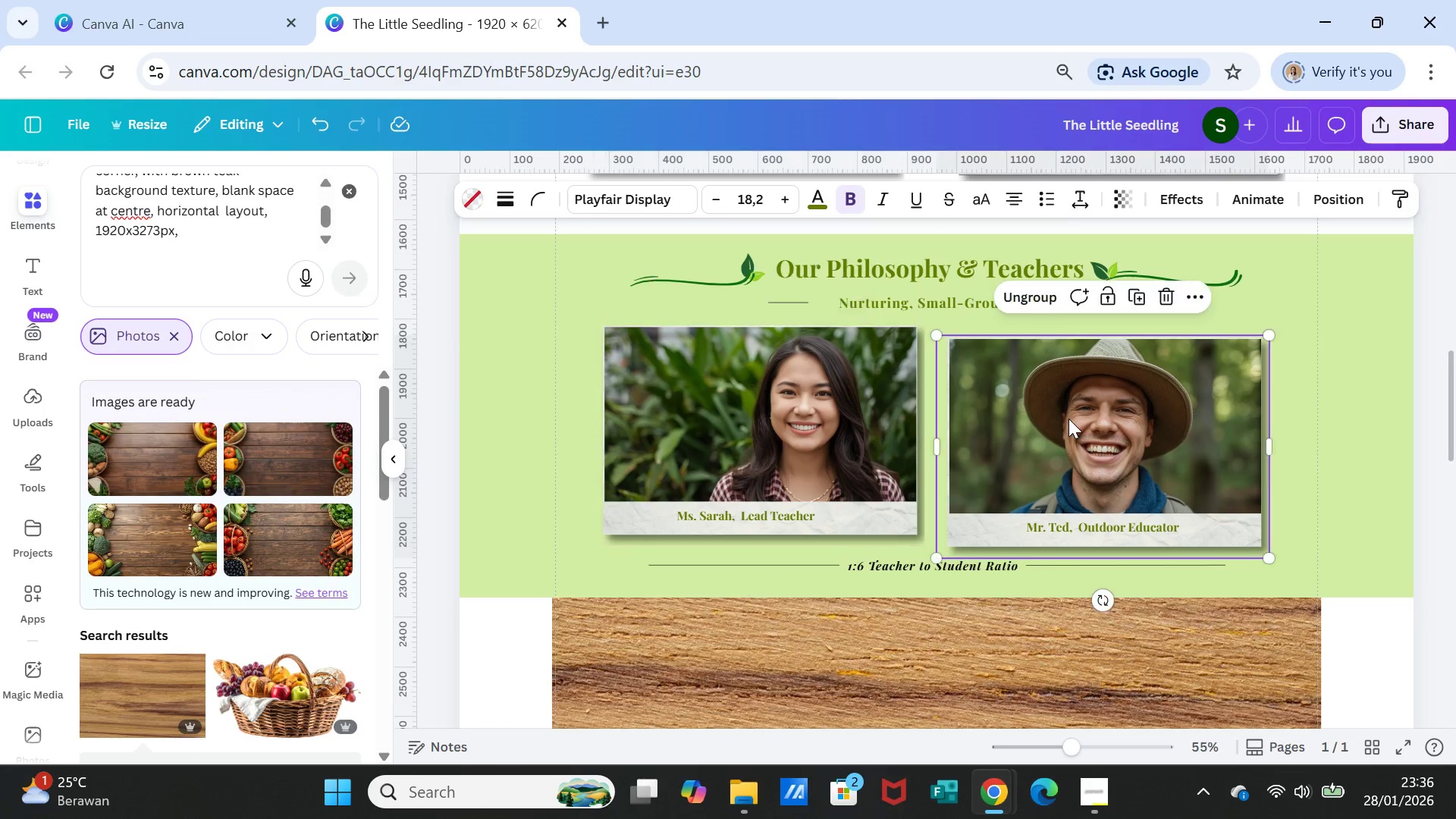 
left_click_drag(start_coordinate=[1068, 419], to_coordinate=[1069, 408])
 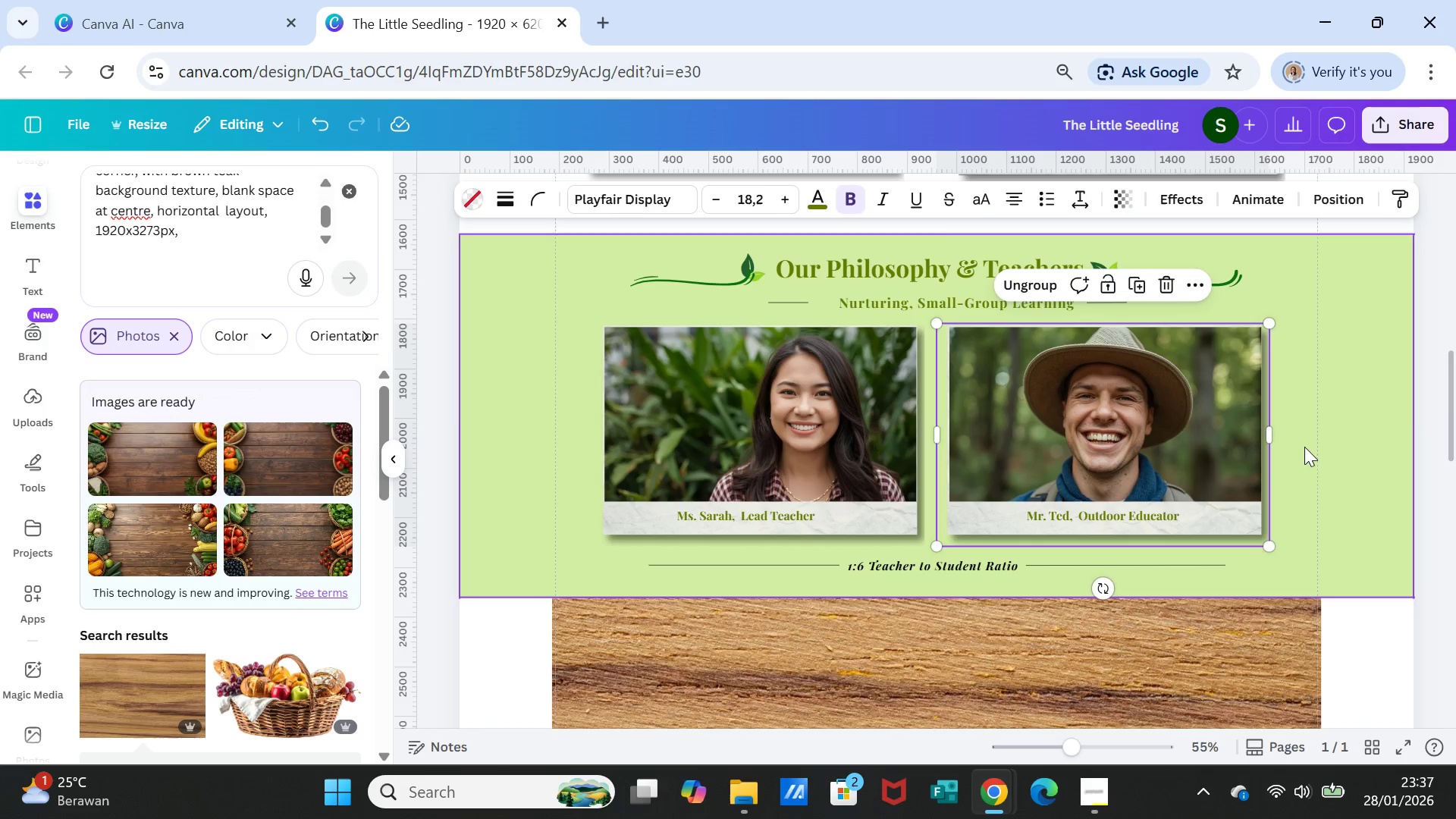 
left_click([1305, 447])
 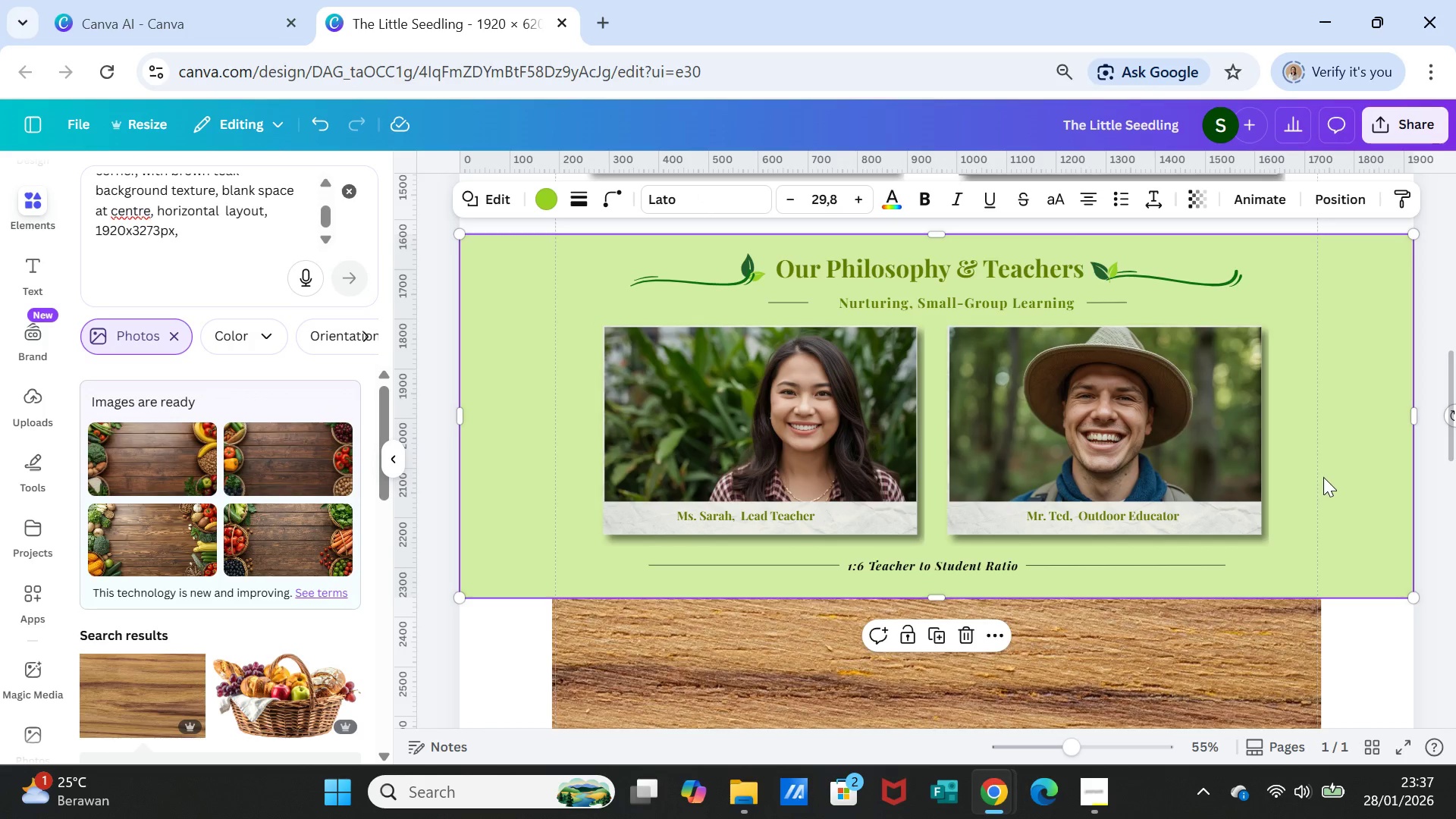 
scroll: coordinate [1336, 485], scroll_direction: down, amount: 1.0
 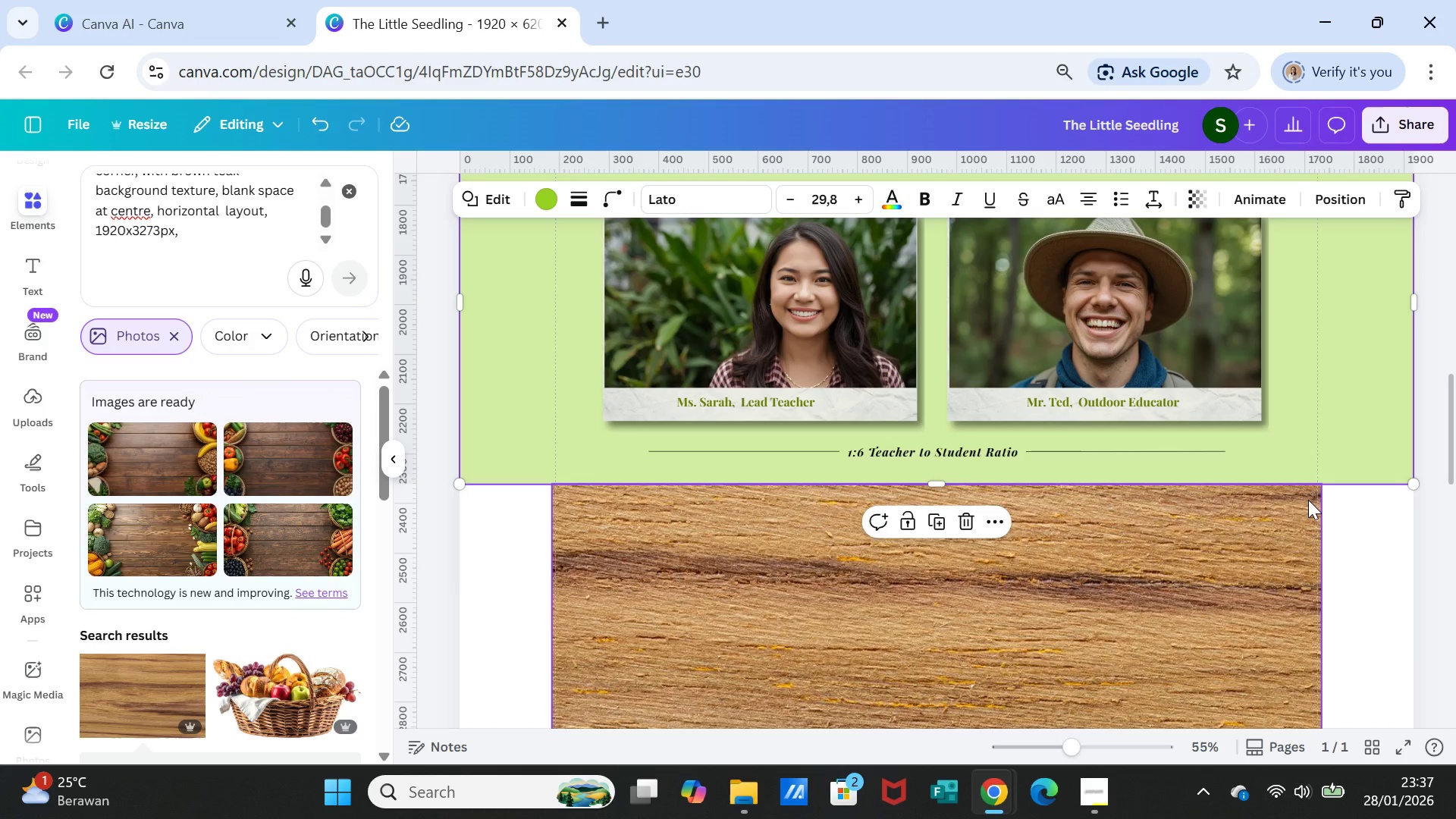 
scroll: coordinate [1308, 500], scroll_direction: up, amount: 5.0
 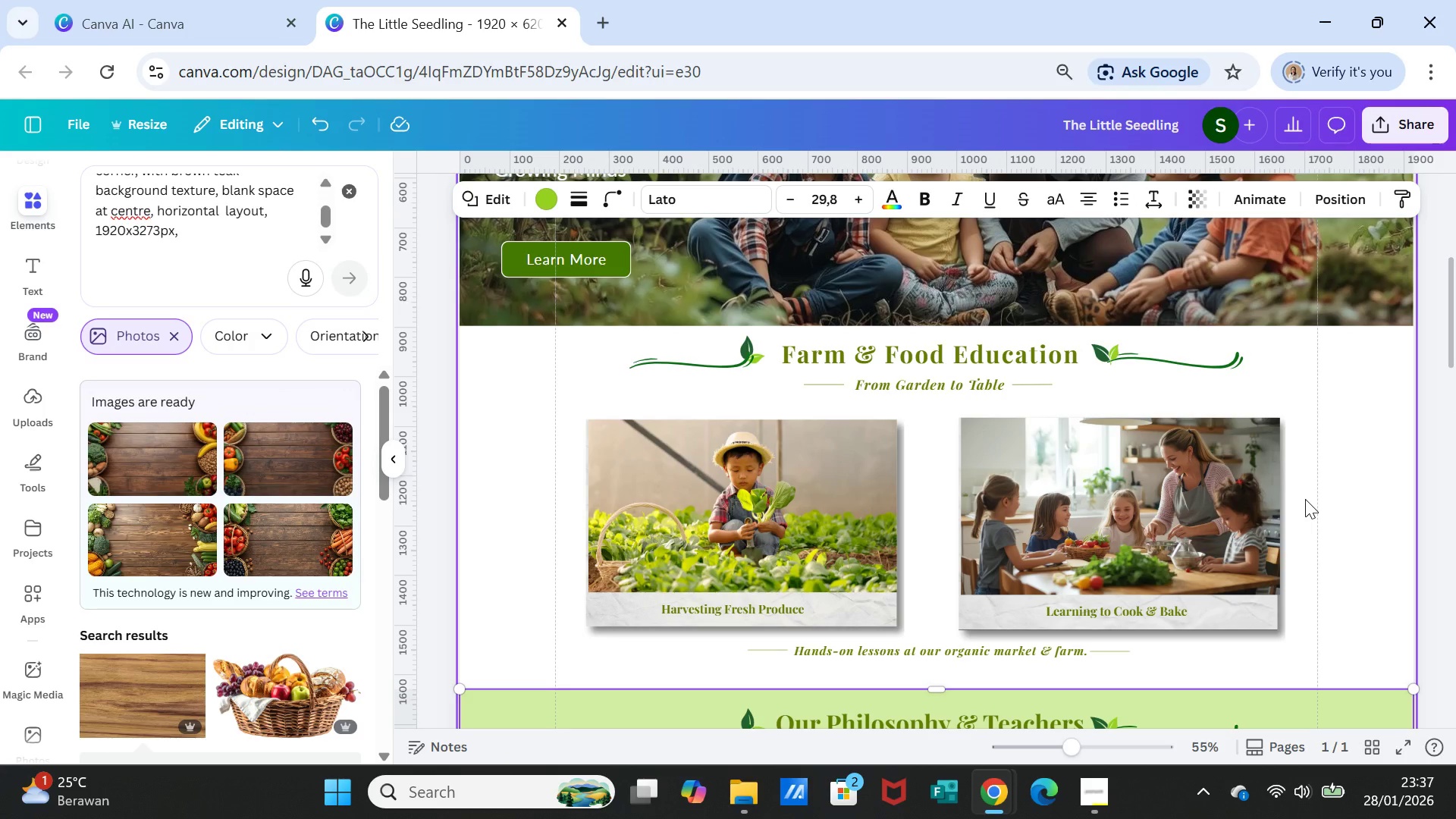 
scroll: coordinate [1305, 499], scroll_direction: down, amount: 2.0
 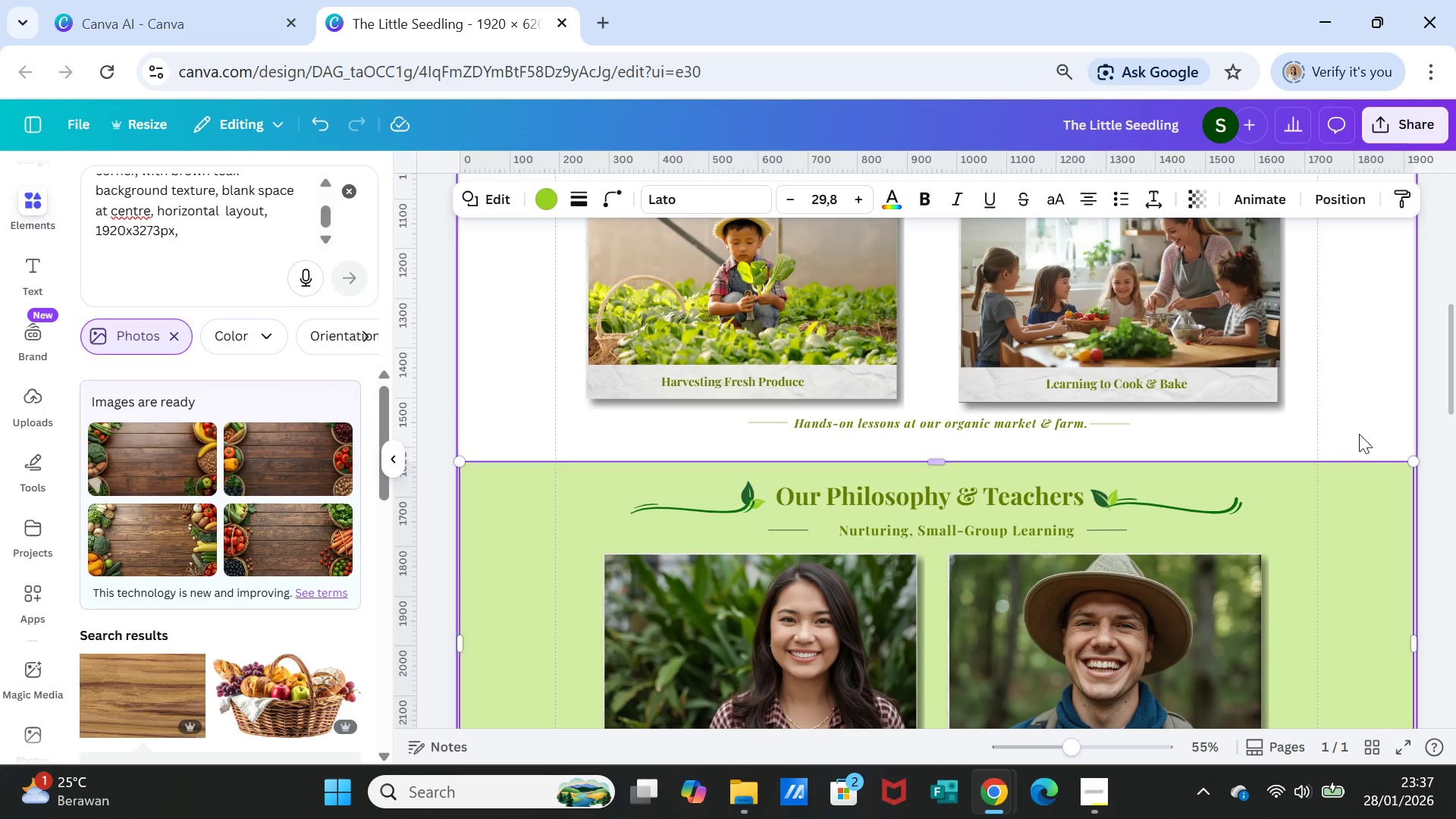 
left_click([1360, 422])
 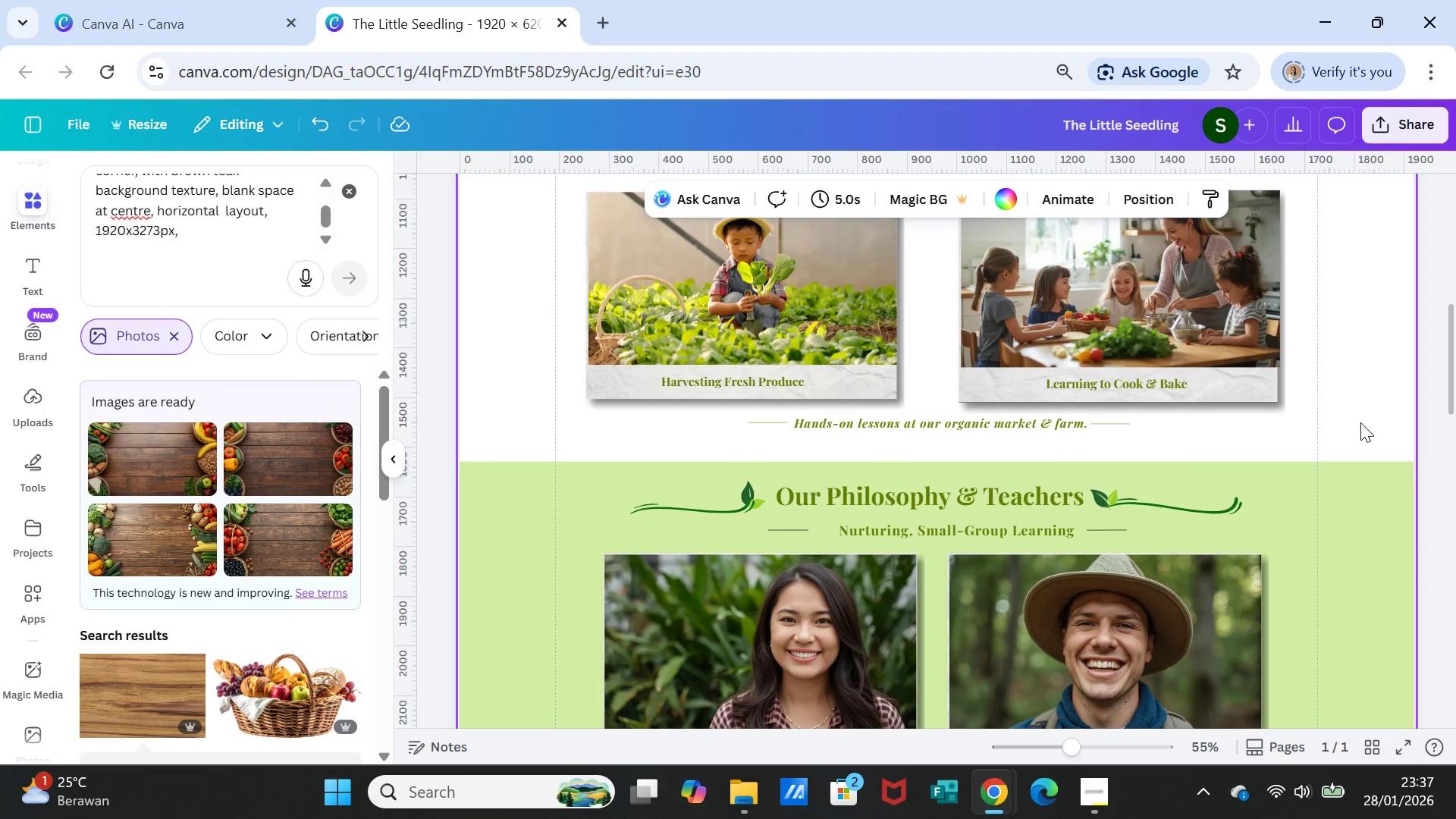 
mouse_move([927, 434])
 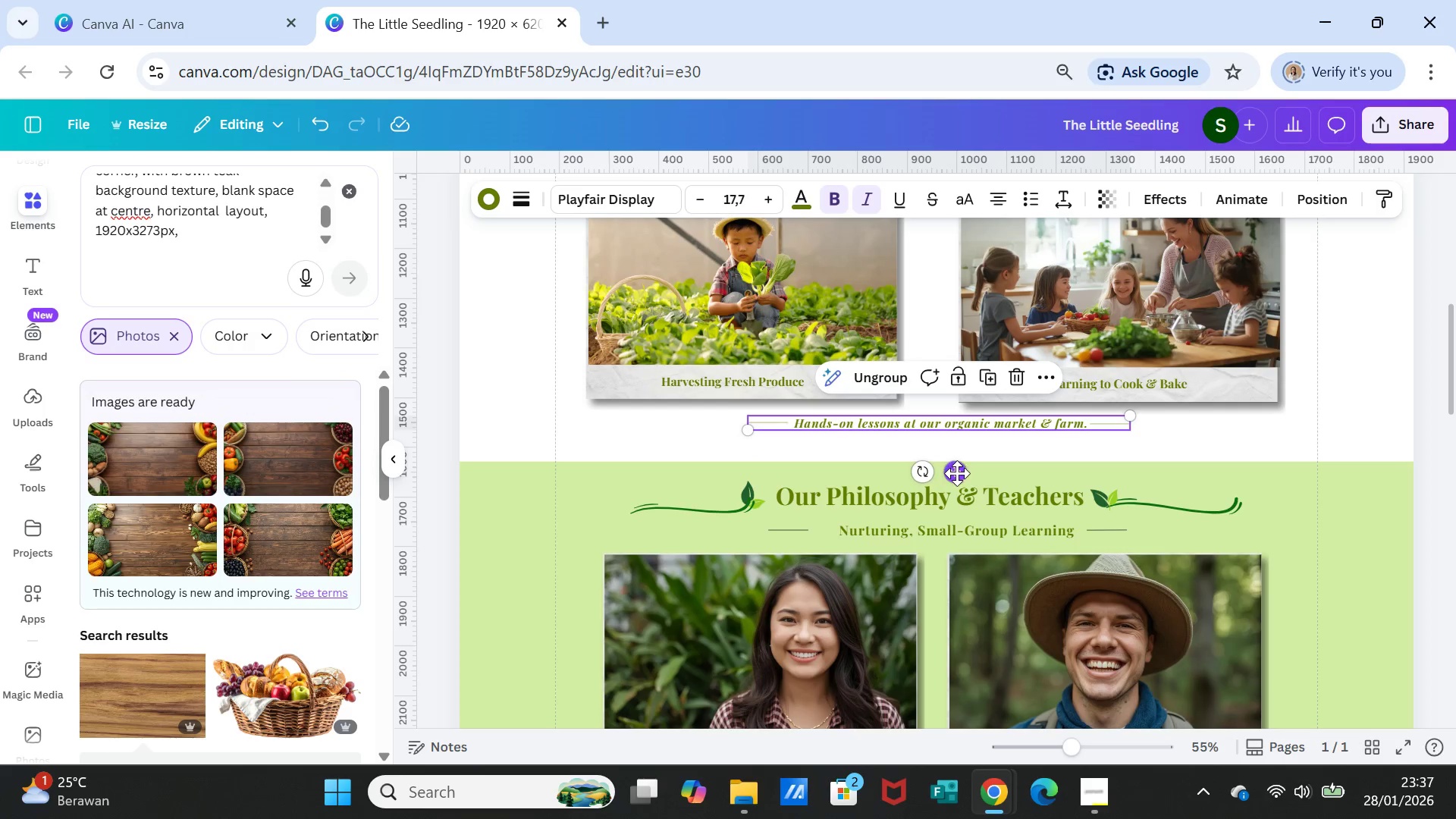 
left_click_drag(start_coordinate=[956, 471], to_coordinate=[957, 477])
 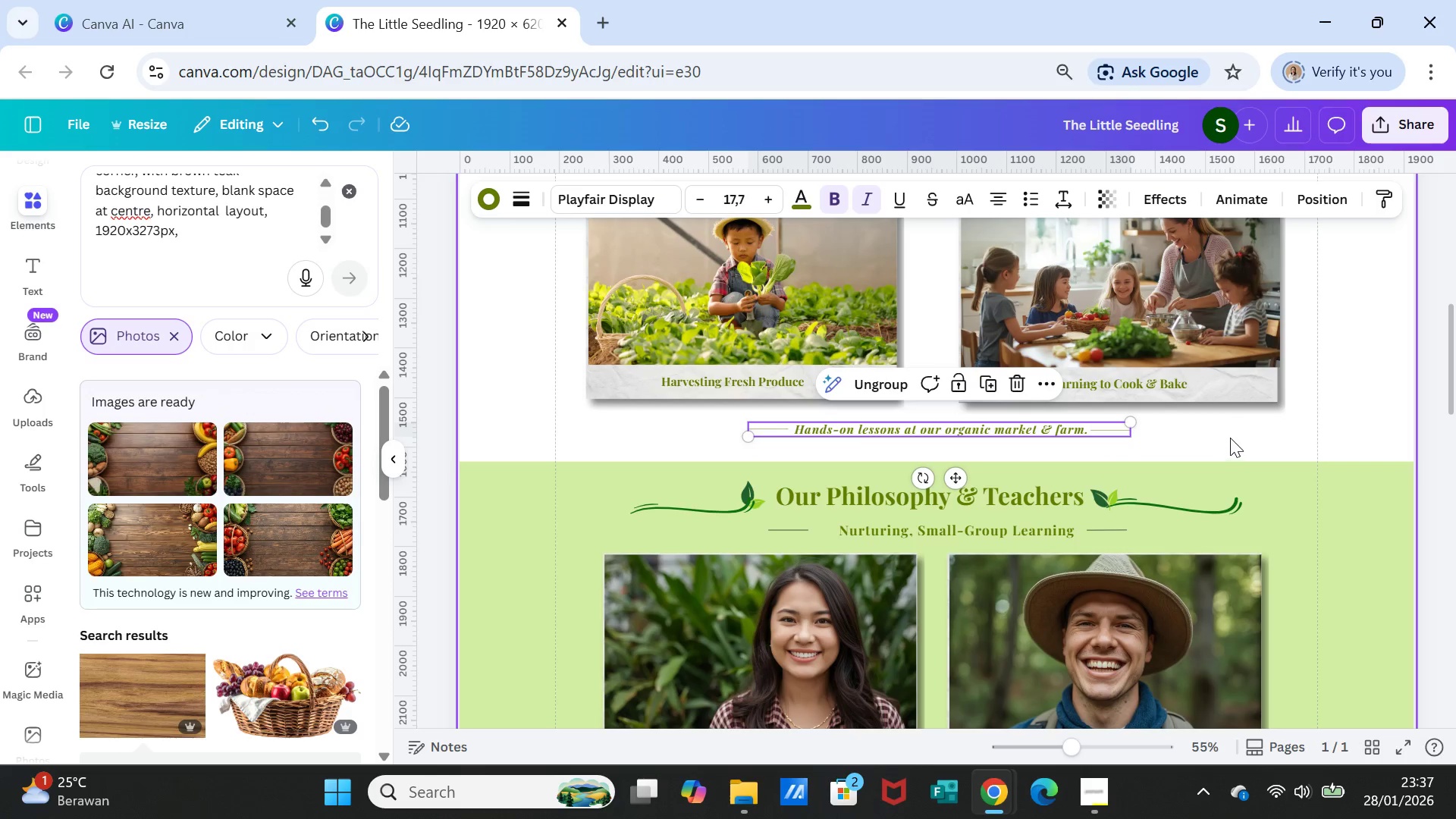 
left_click([1230, 438])
 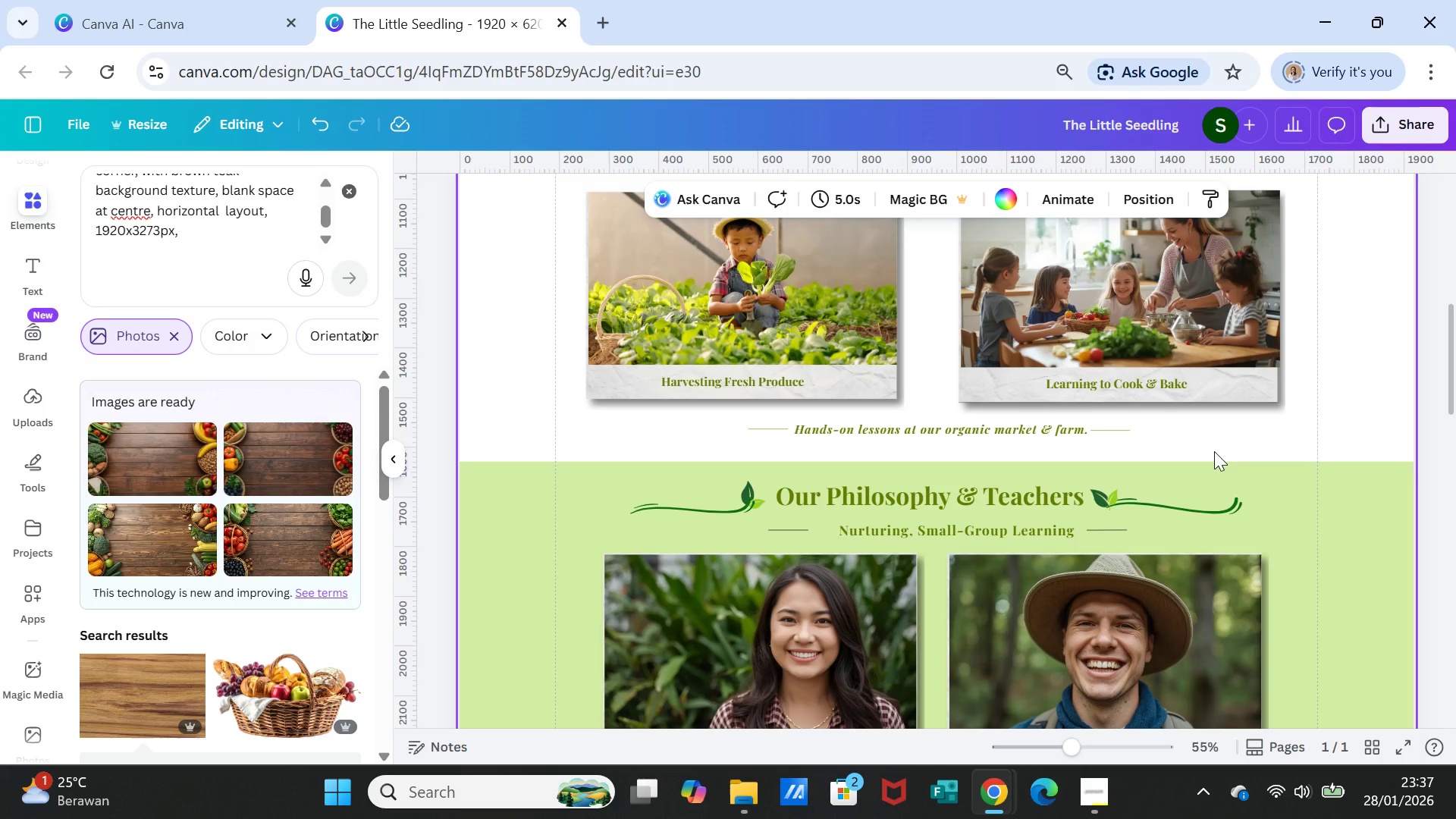 
scroll: coordinate [1340, 604], scroll_direction: up, amount: 5.0
 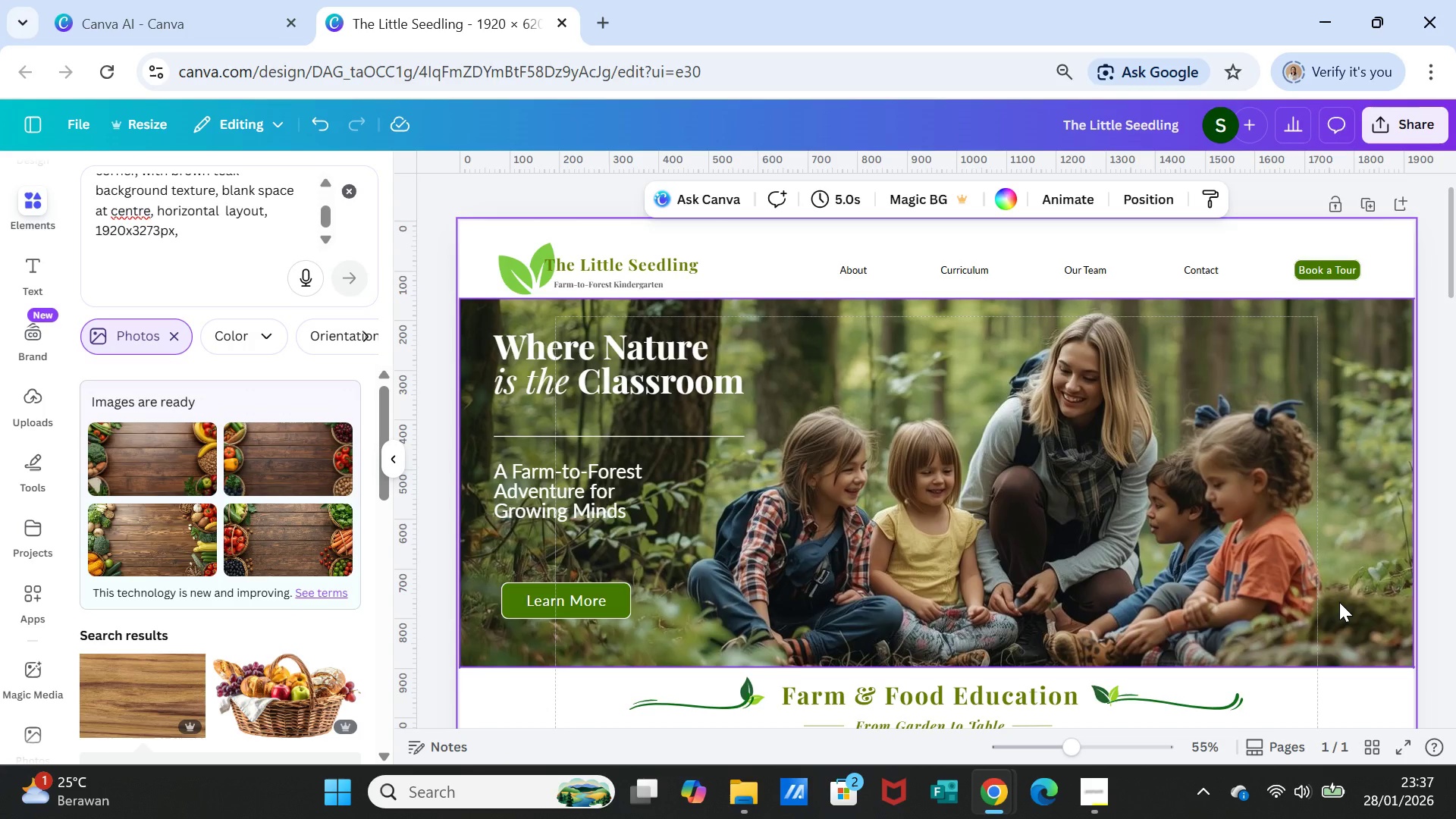 
wait(5.26)
 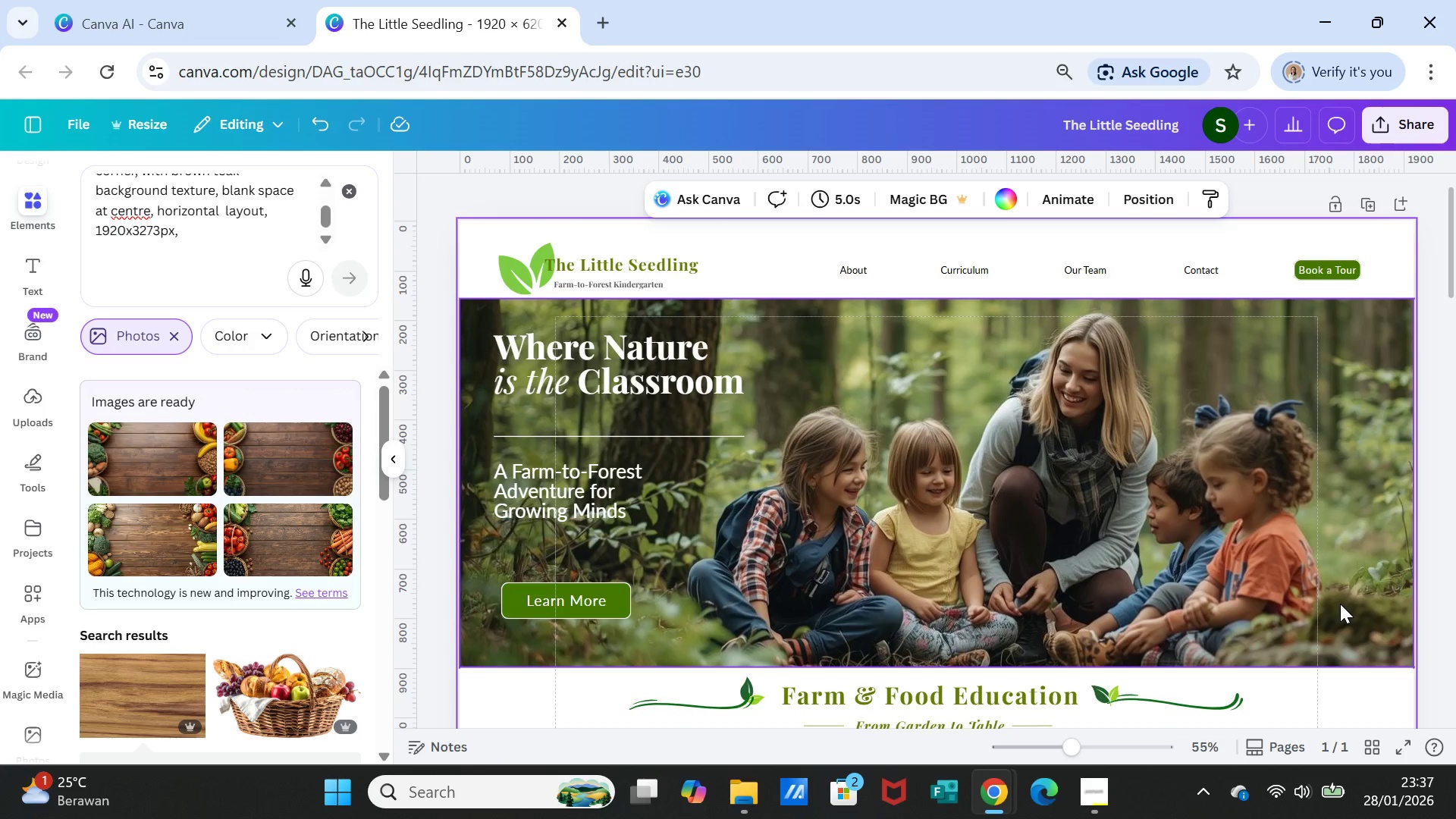 
left_click_drag(start_coordinate=[526, 281], to_coordinate=[507, 276])
 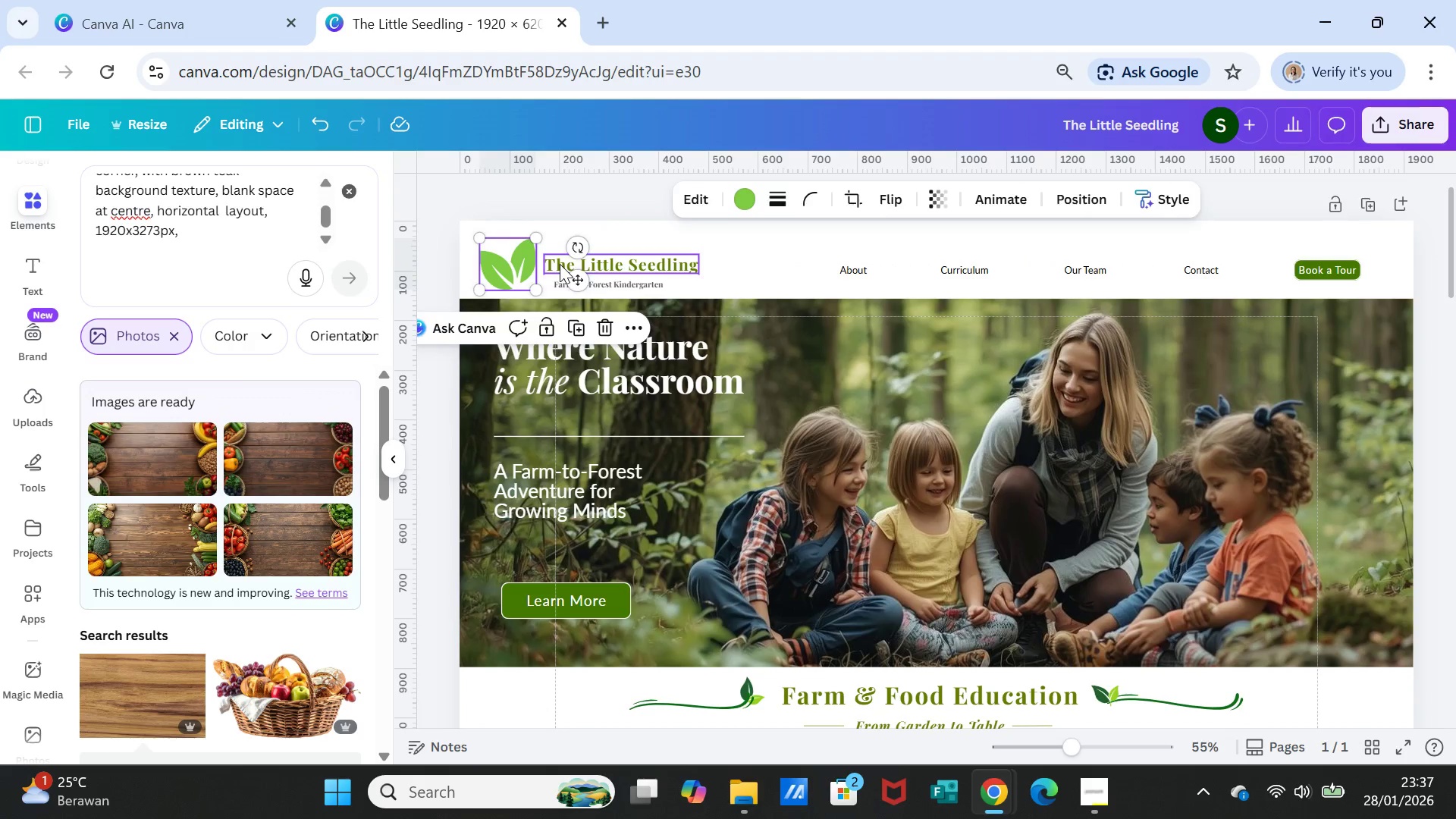 
left_click_drag(start_coordinate=[560, 264], to_coordinate=[550, 264])
 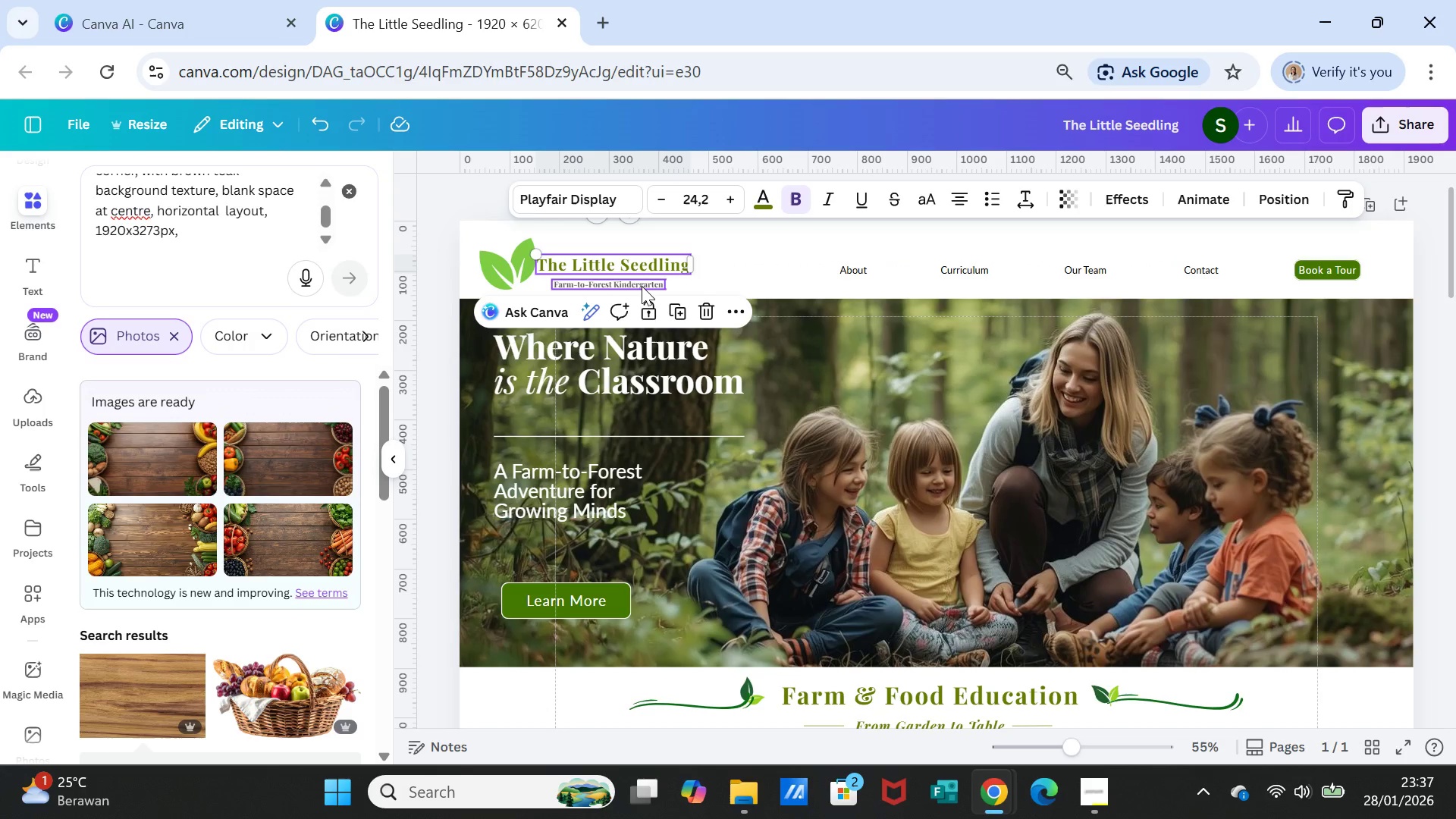 
left_click_drag(start_coordinate=[642, 284], to_coordinate=[614, 284])
 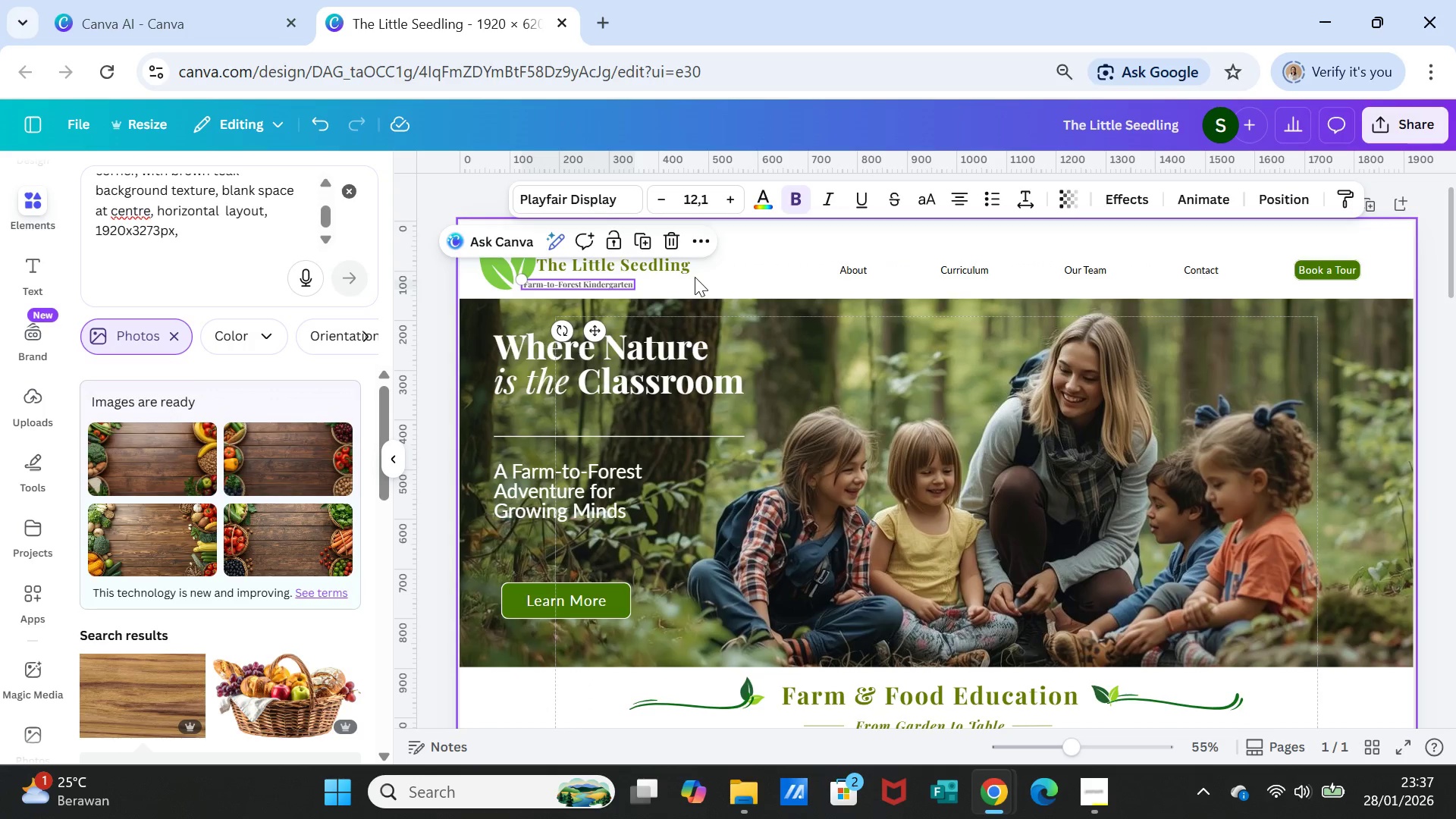 
left_click([695, 277])
 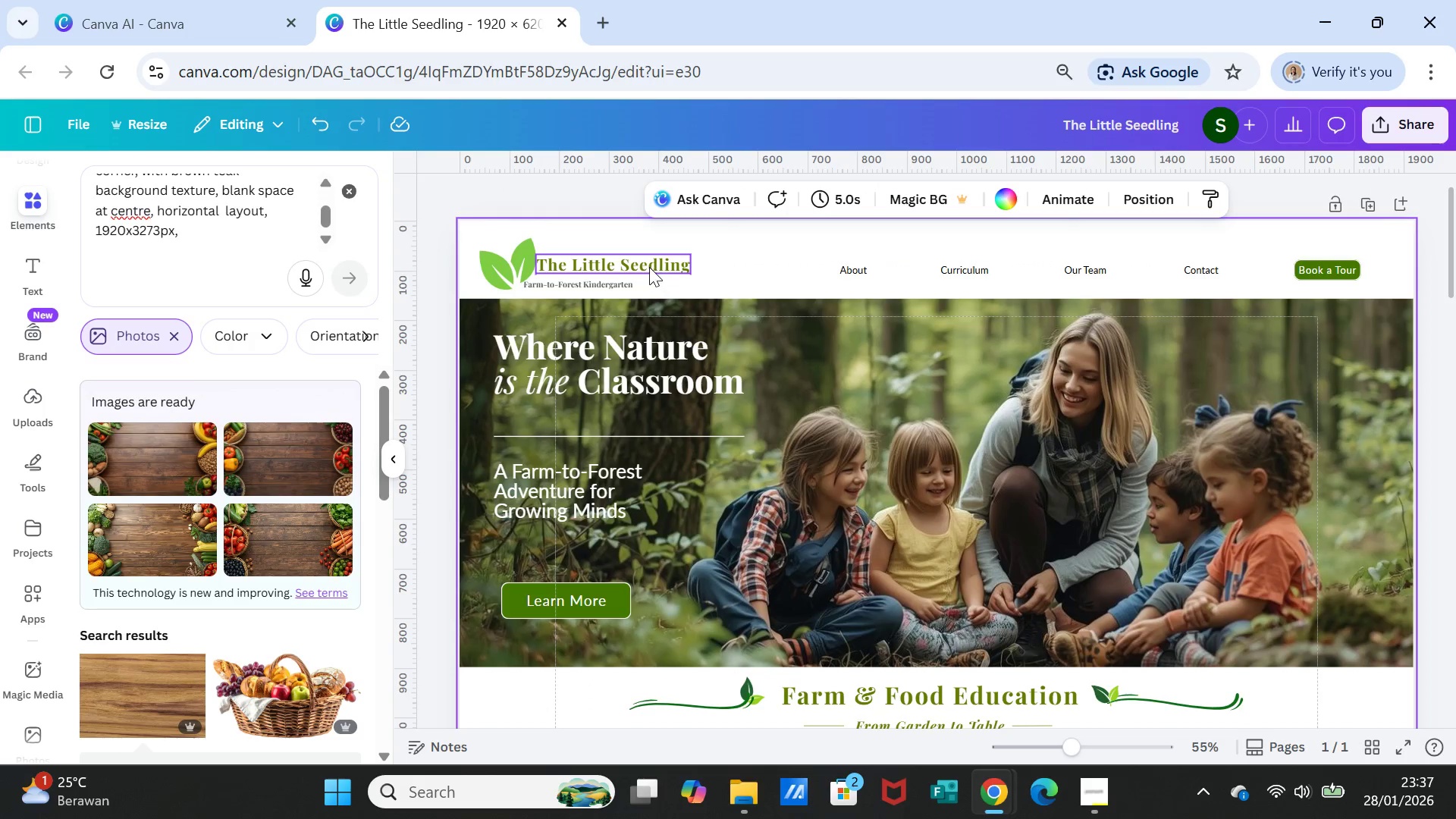 
left_click_drag(start_coordinate=[649, 267], to_coordinate=[641, 271])
 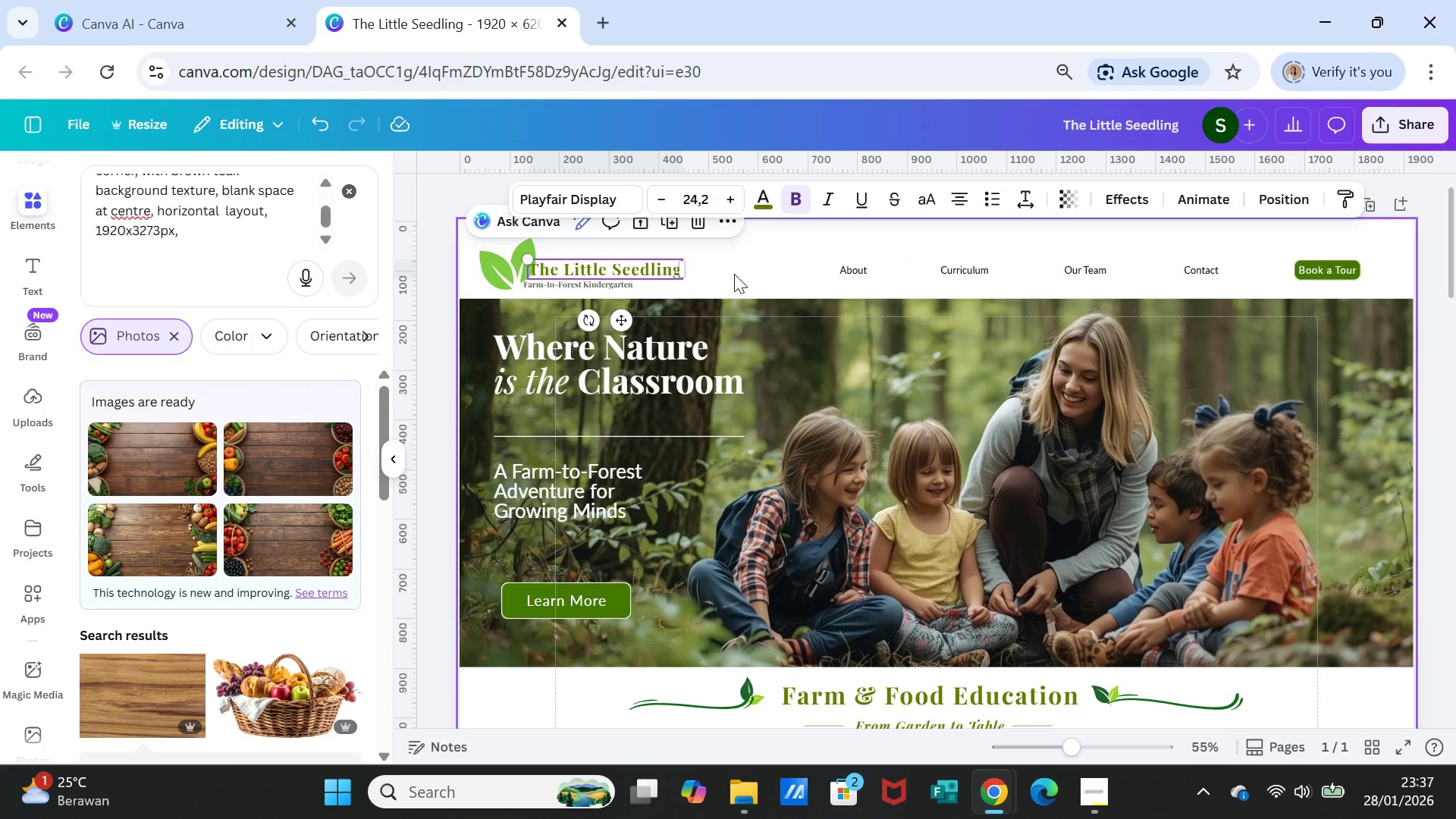 
left_click([734, 274])
 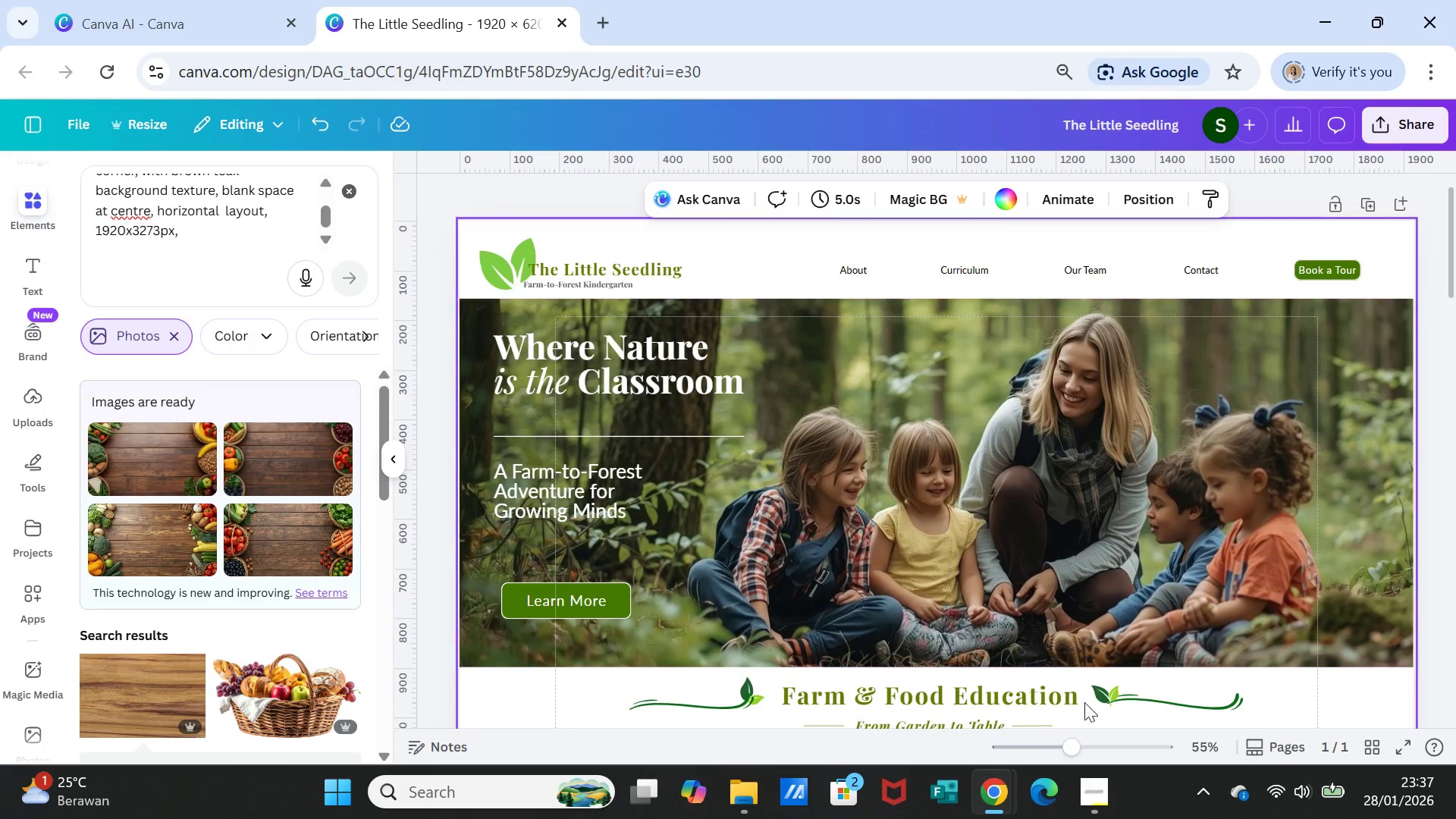 
left_click_drag(start_coordinate=[1065, 747], to_coordinate=[1072, 747])
 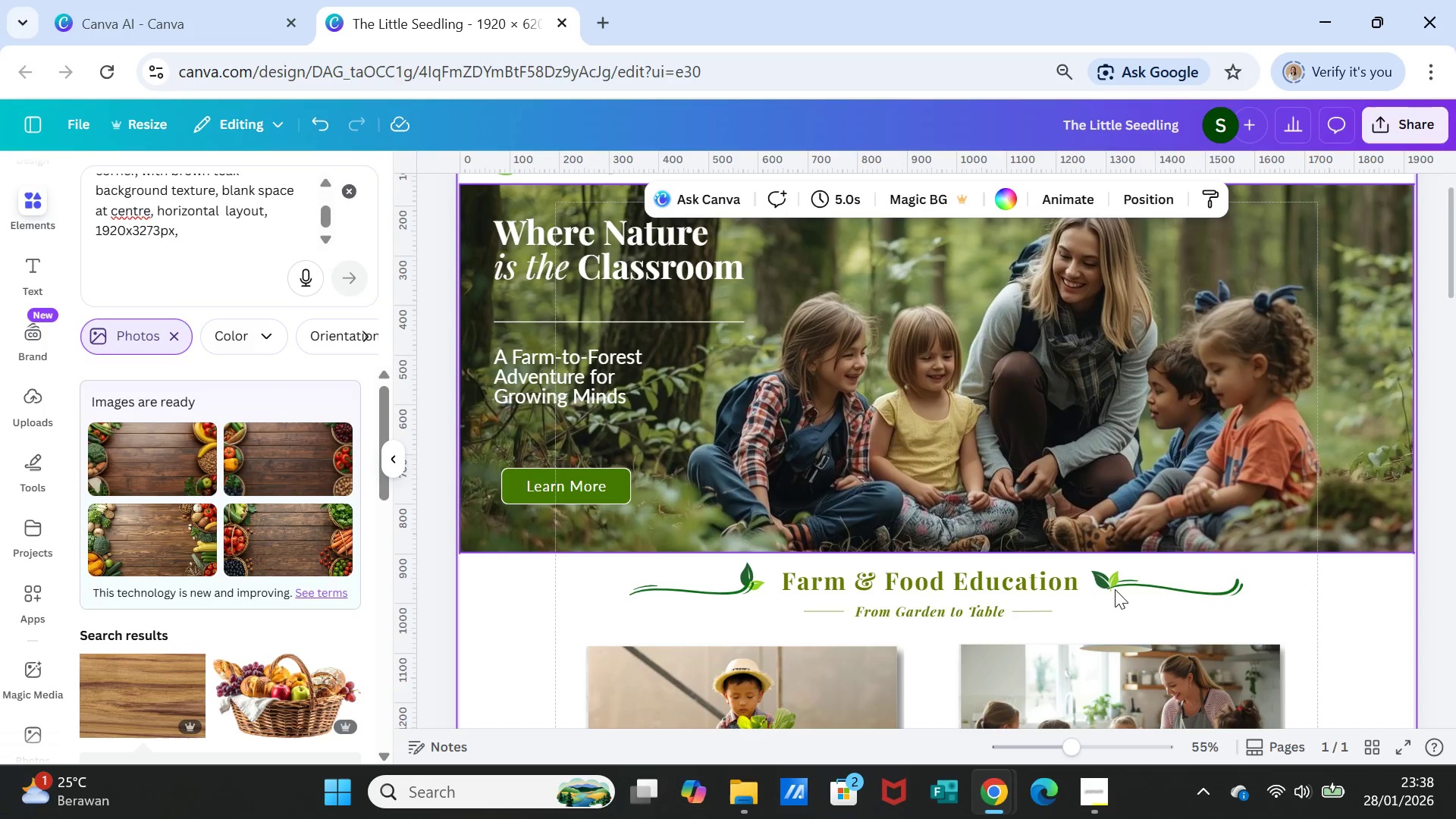 
scroll: coordinate [1115, 588], scroll_direction: down, amount: 4.0
 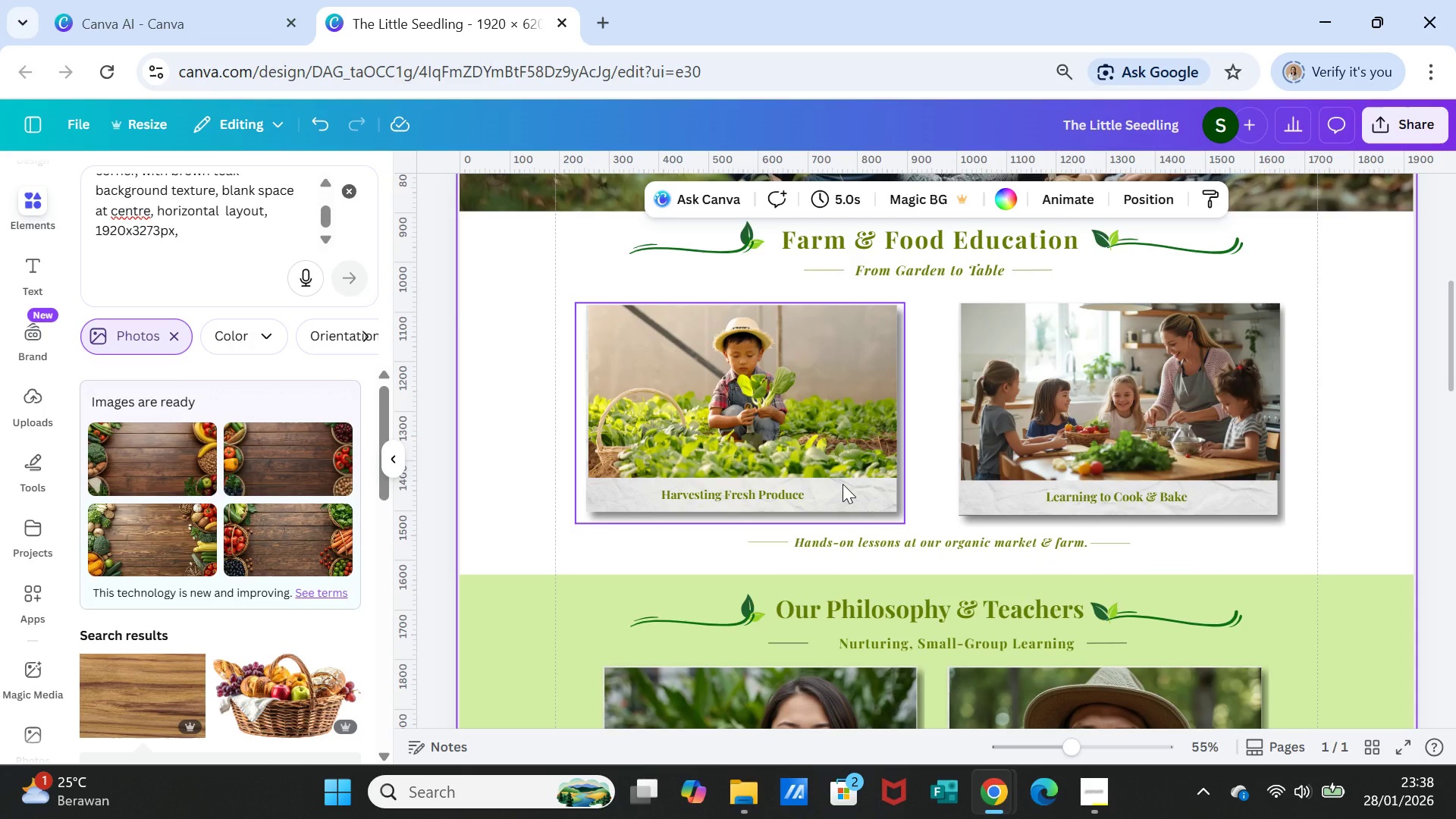 
left_click([843, 484])
 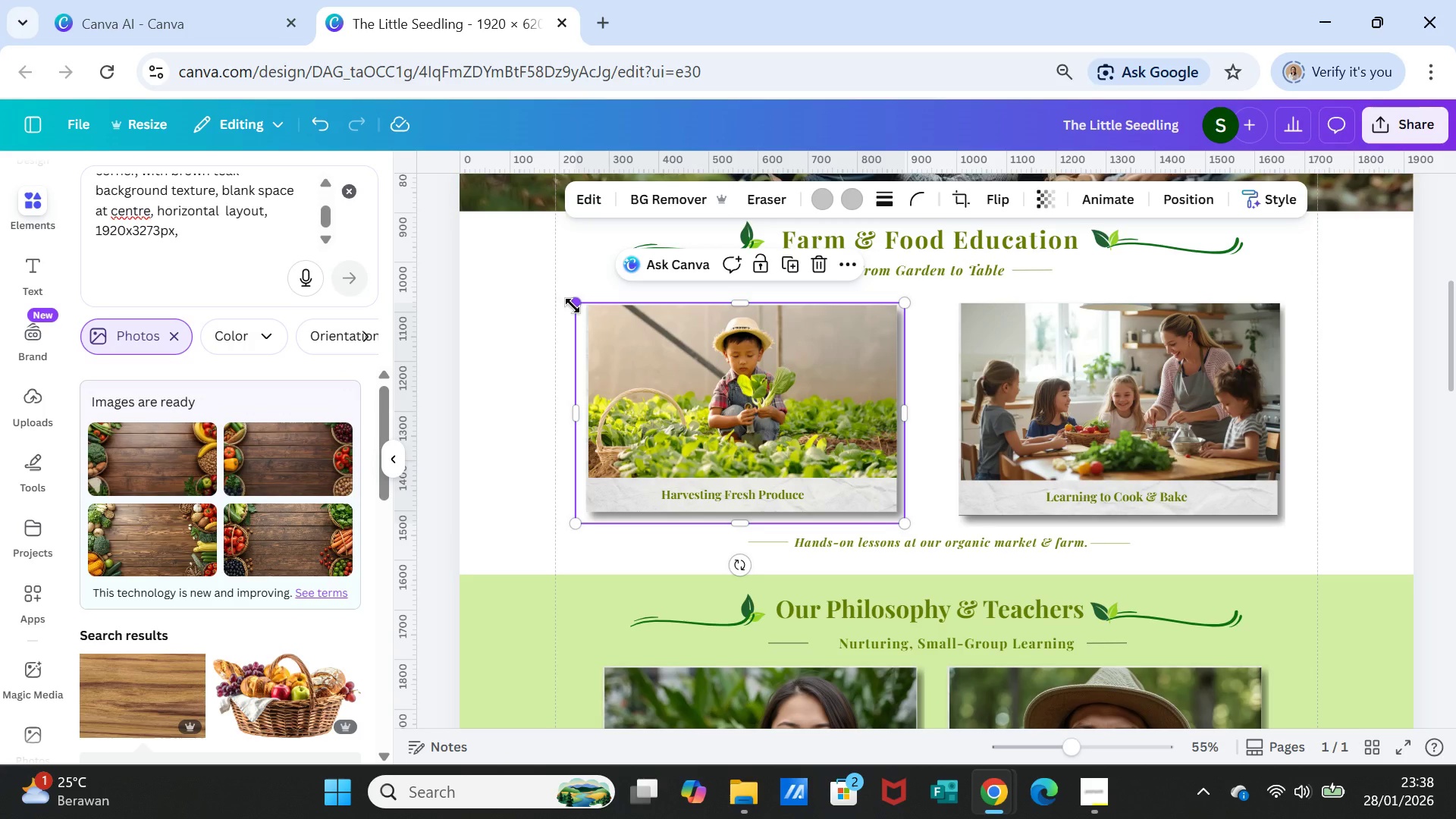 
left_click_drag(start_coordinate=[573, 306], to_coordinate=[567, 293])
 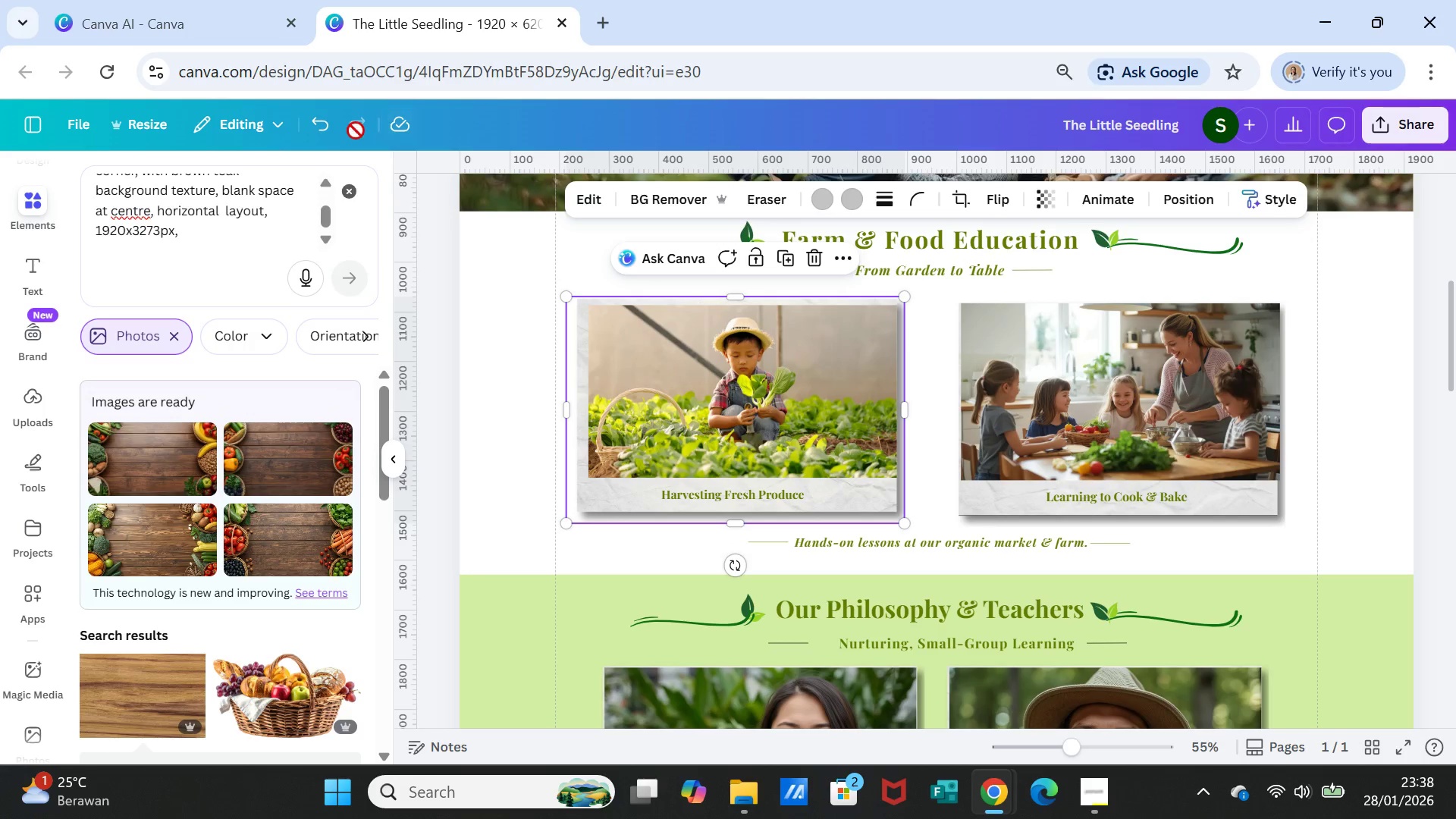 
left_click([325, 123])
 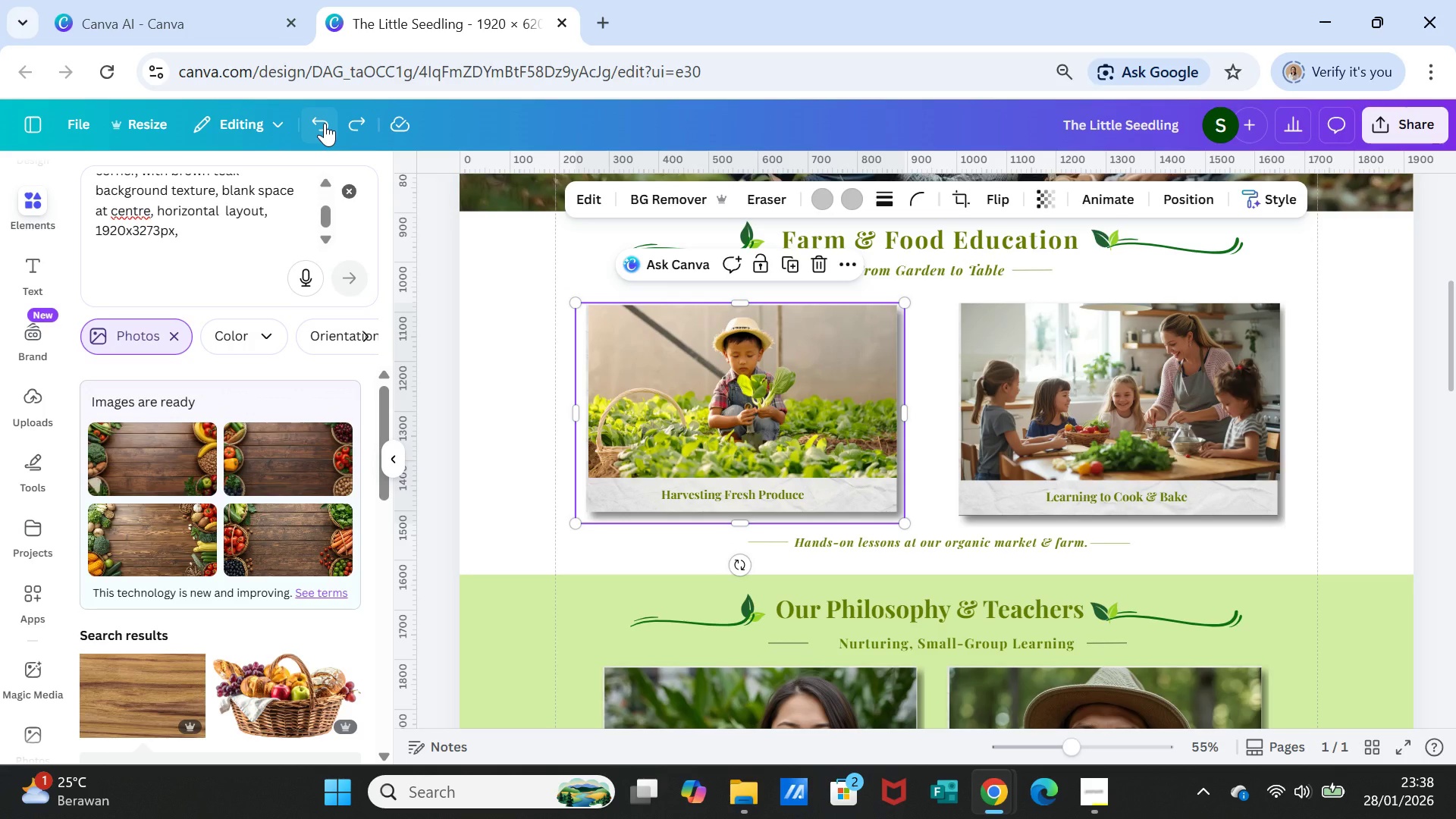 
left_click([325, 123])
 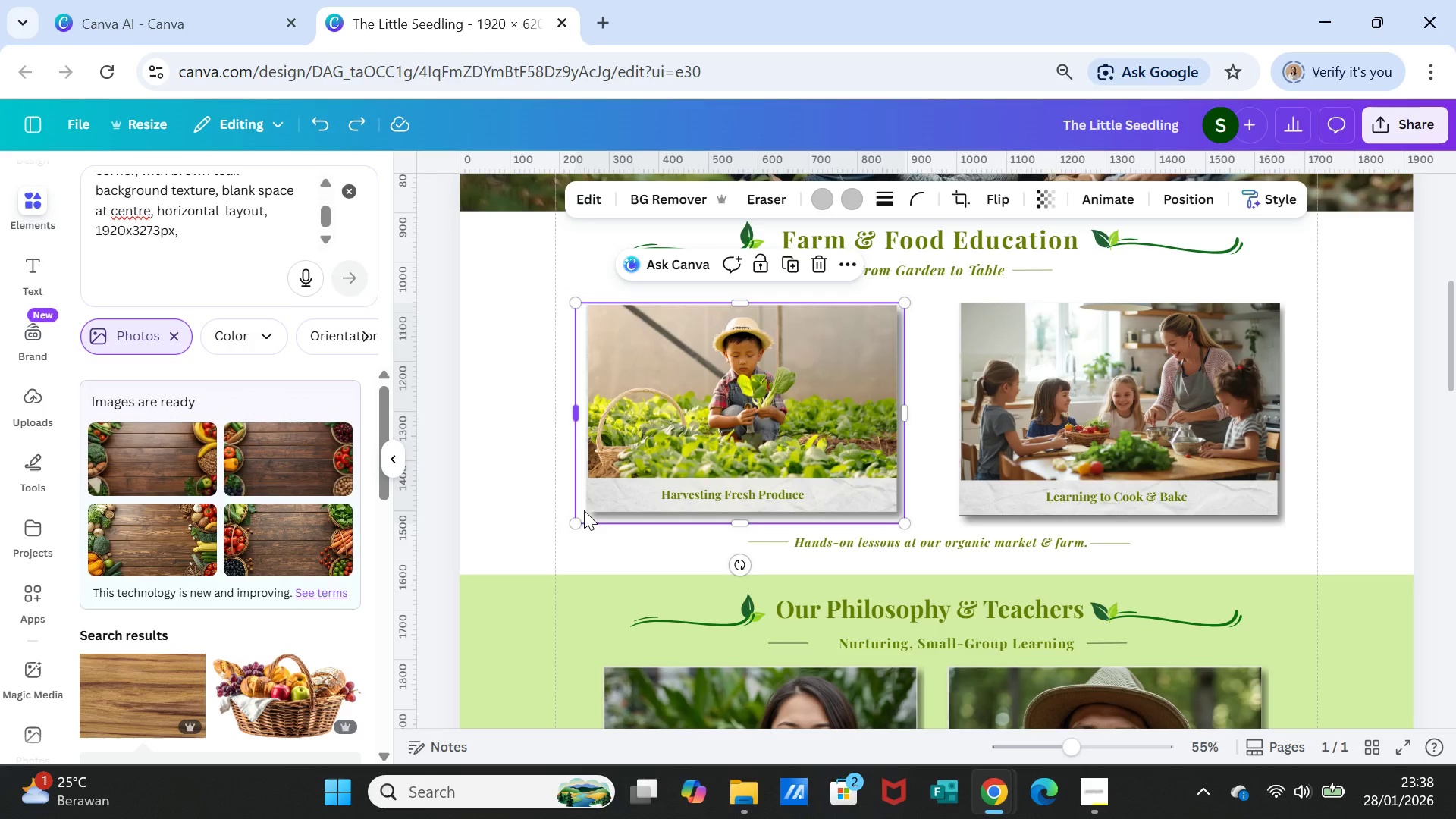 
hold_key(key=ShiftLeft, duration=3.41)
left_click([630, 447])
 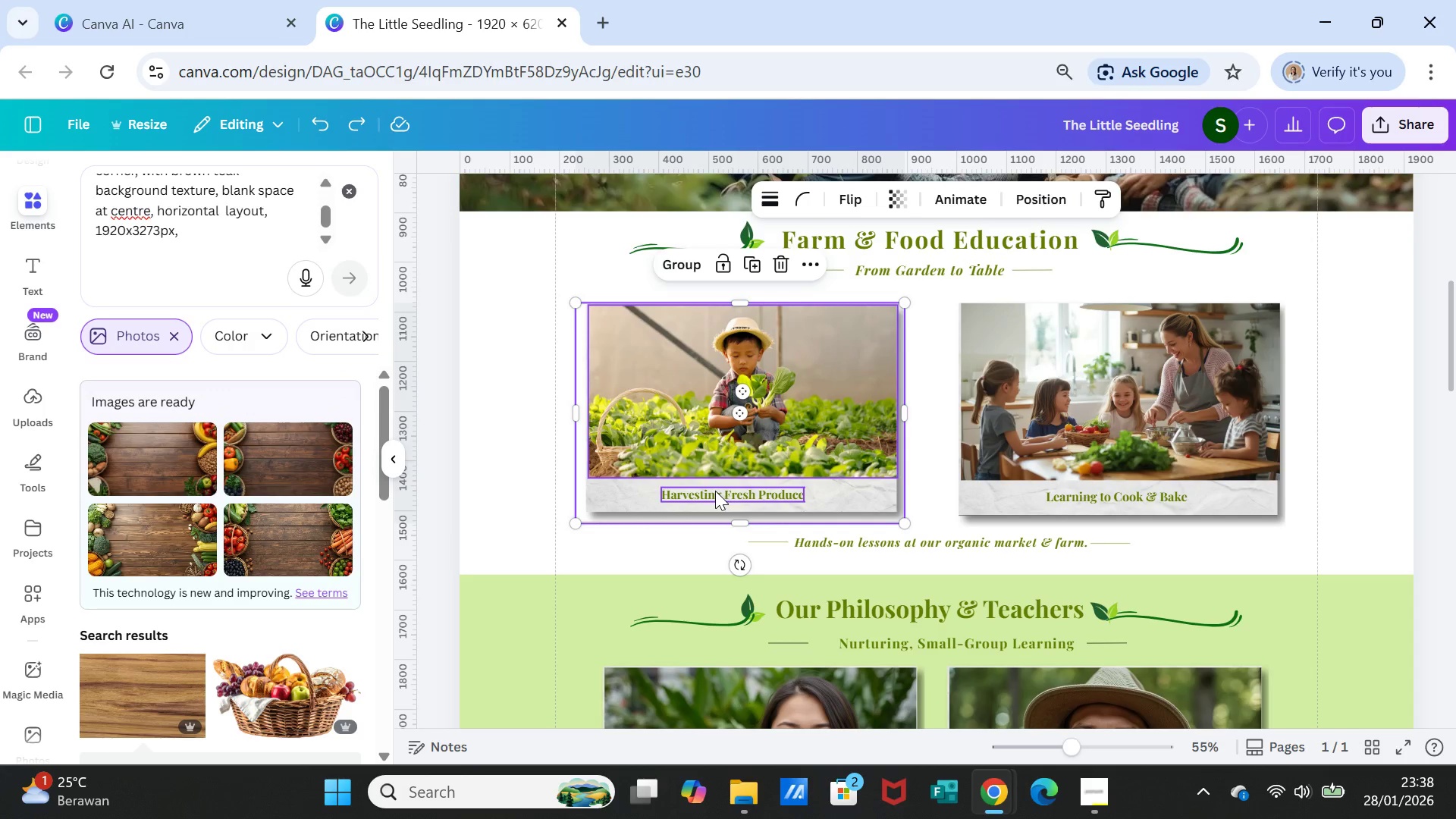 
left_click([715, 491])
 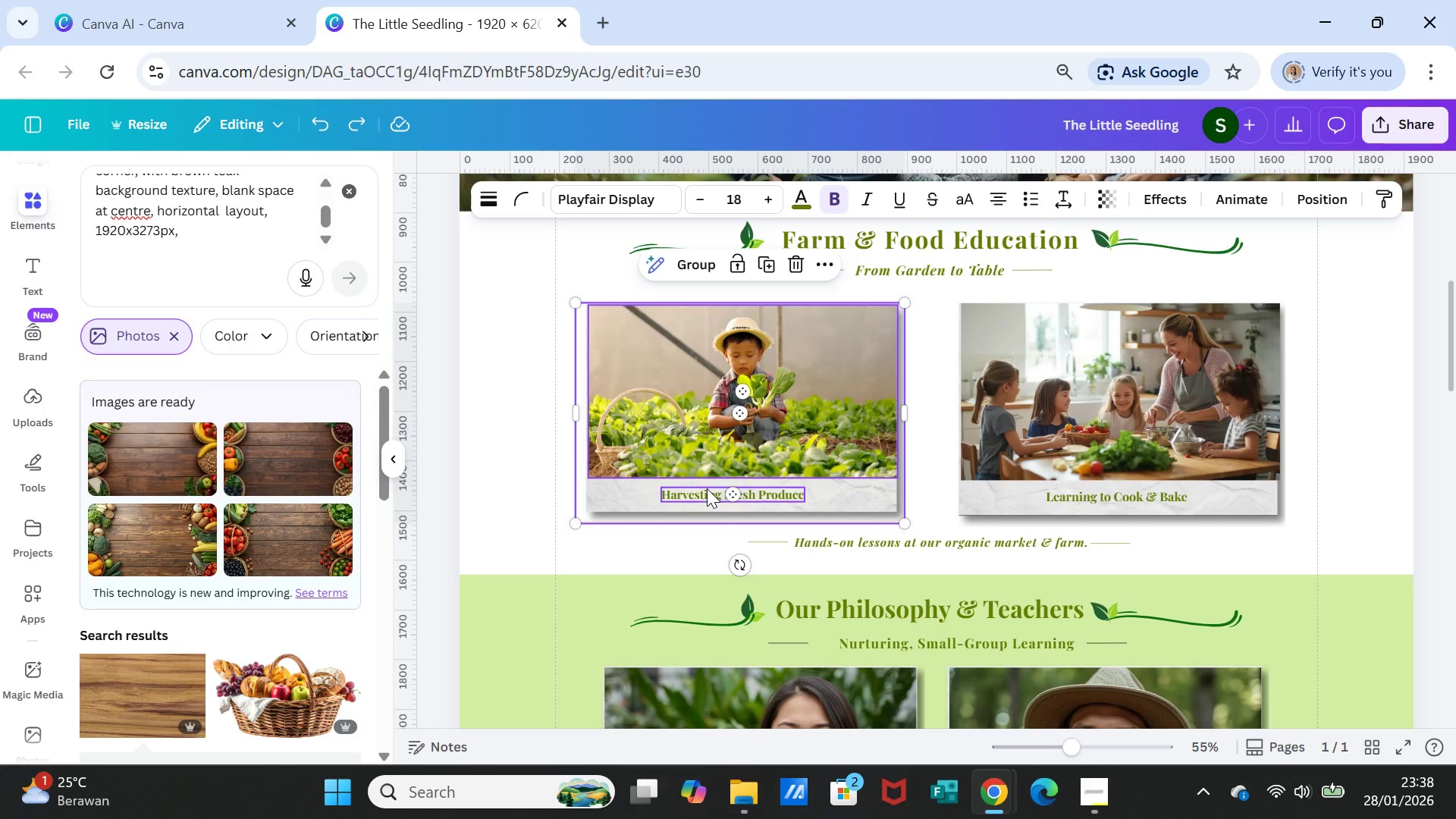 
right_click([705, 488])
 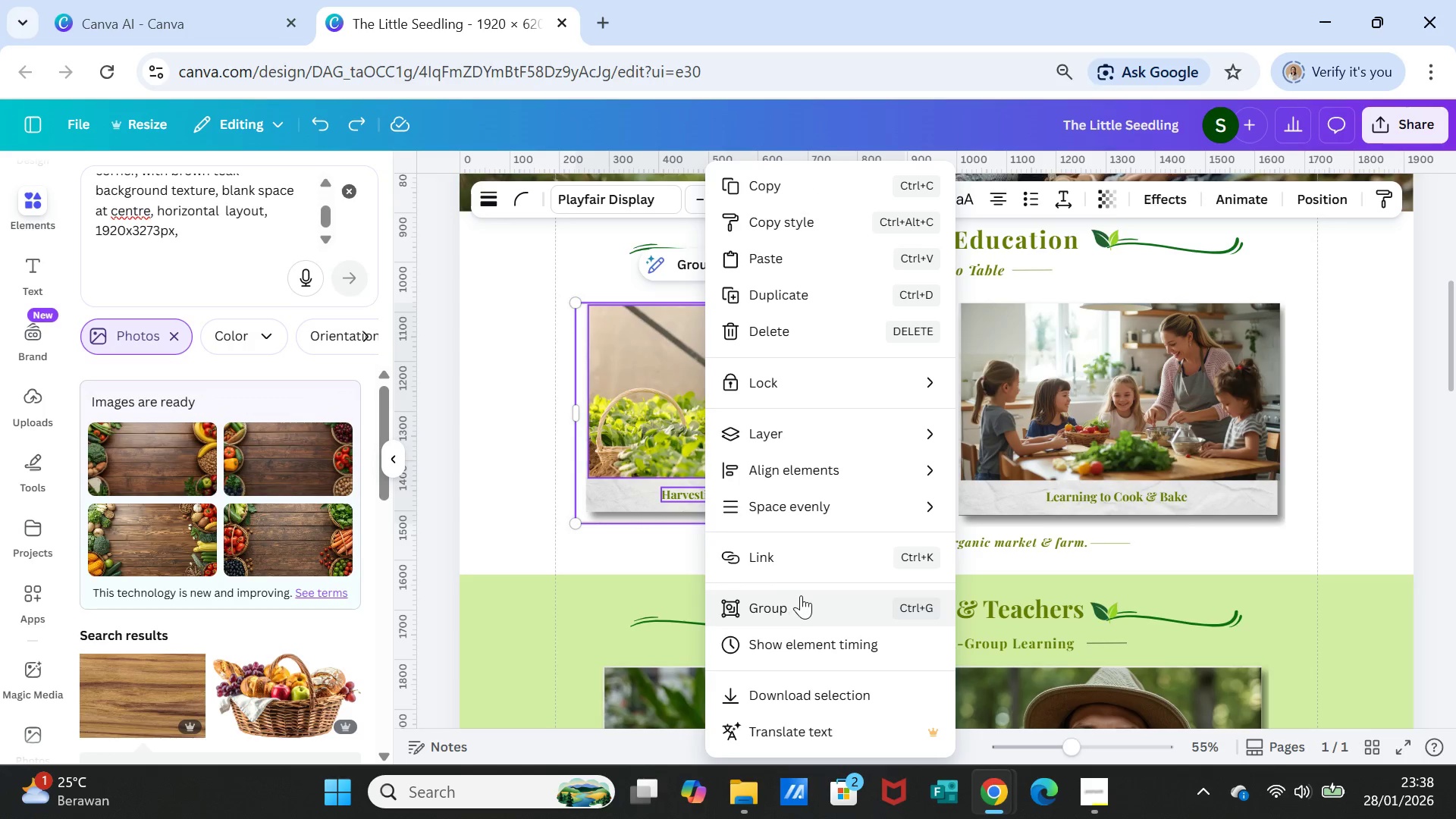 
left_click([801, 598])
 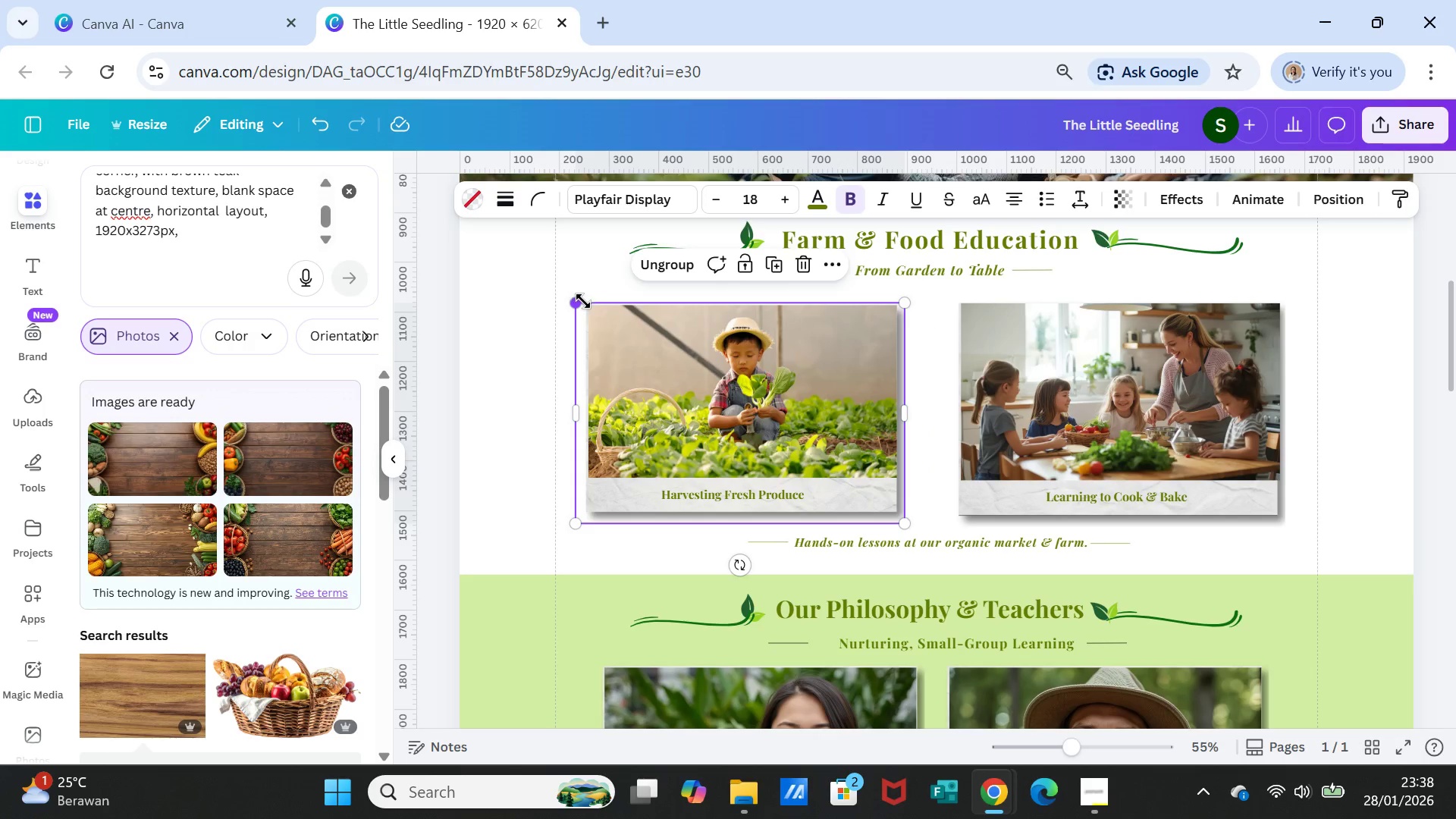 
left_click_drag(start_coordinate=[576, 302], to_coordinate=[562, 288])
 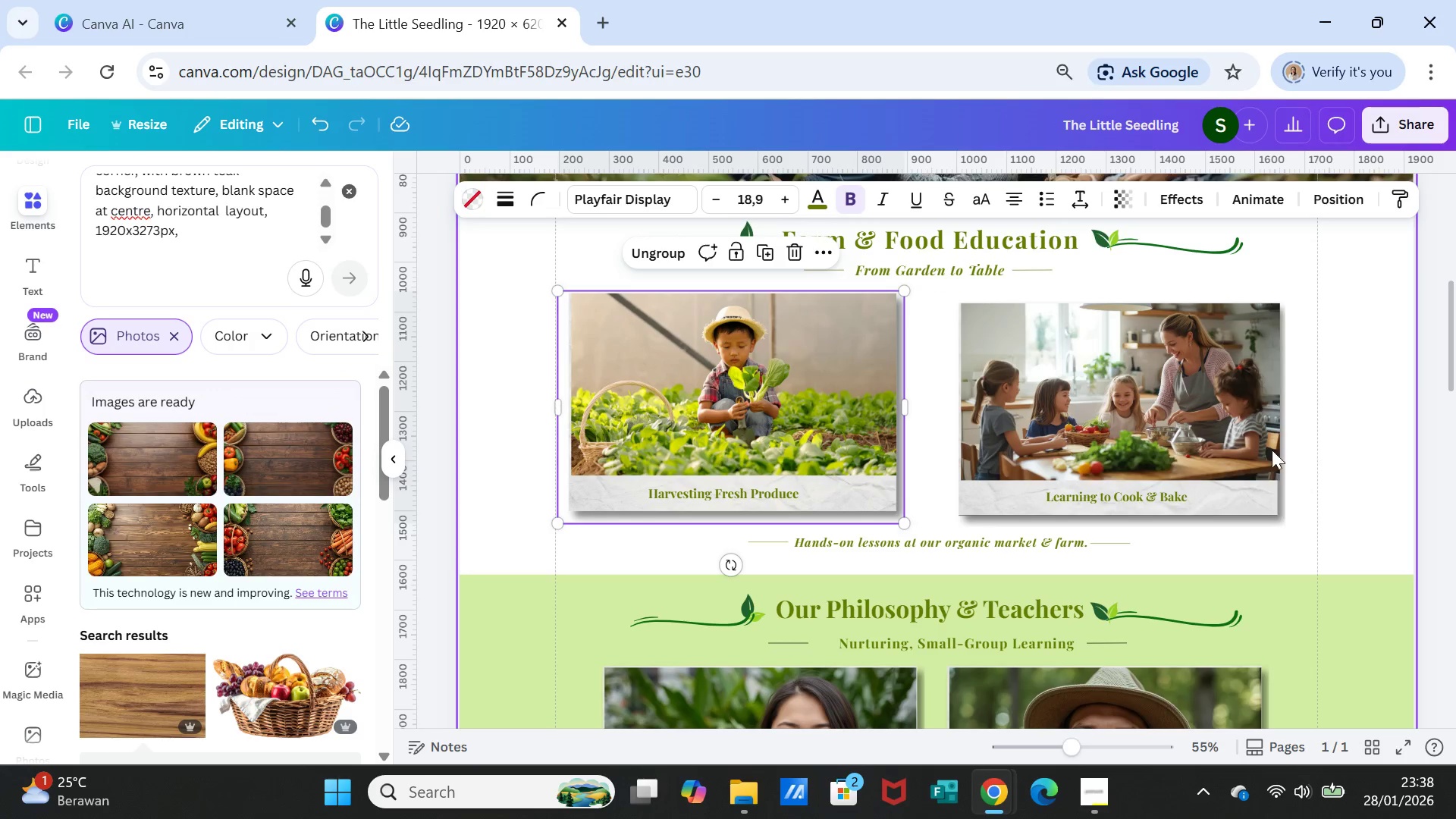 
left_click([1250, 443])
 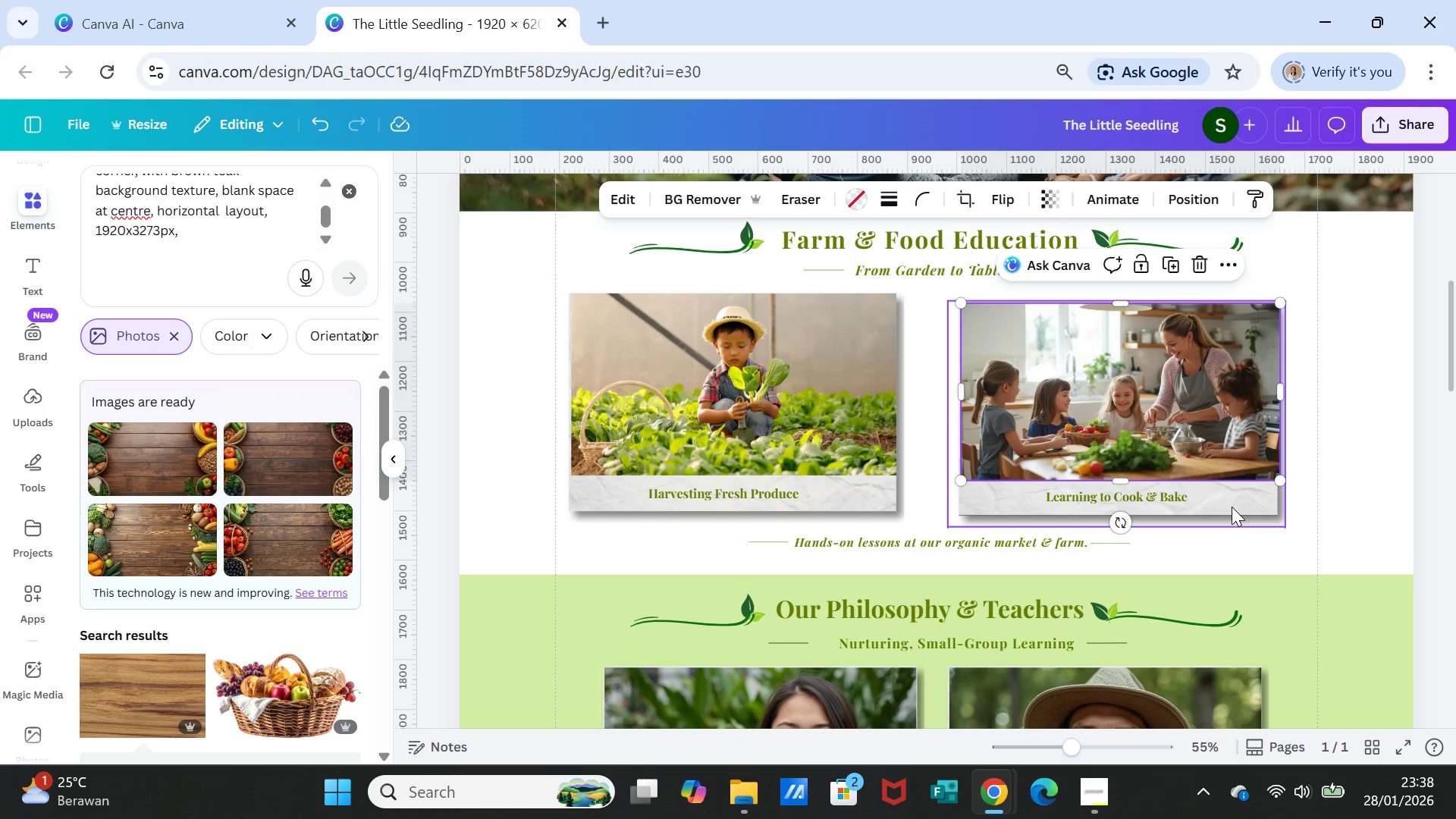 
hold_key(key=ShiftLeft, duration=0.84)
 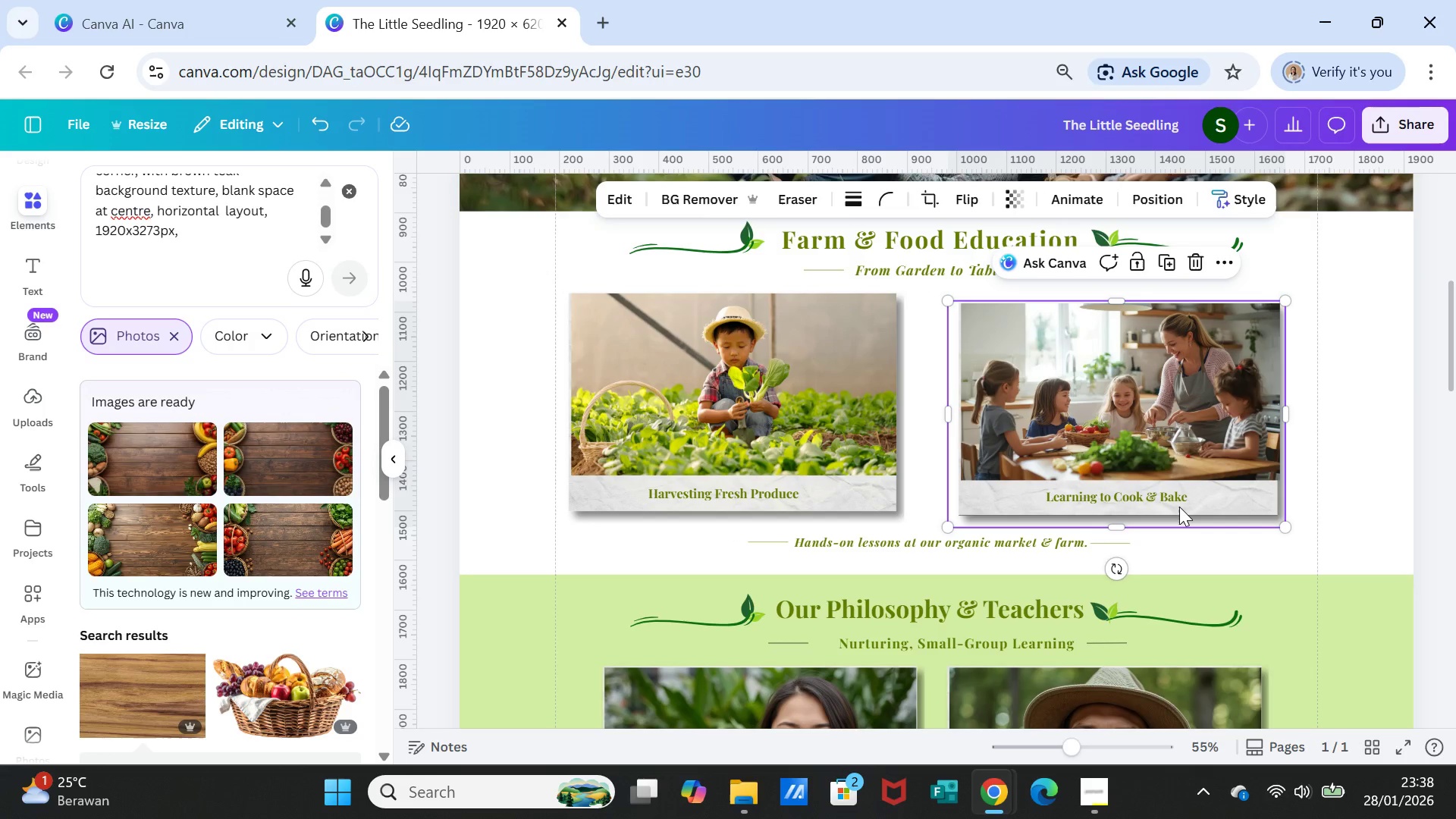 
left_click([1179, 507])
 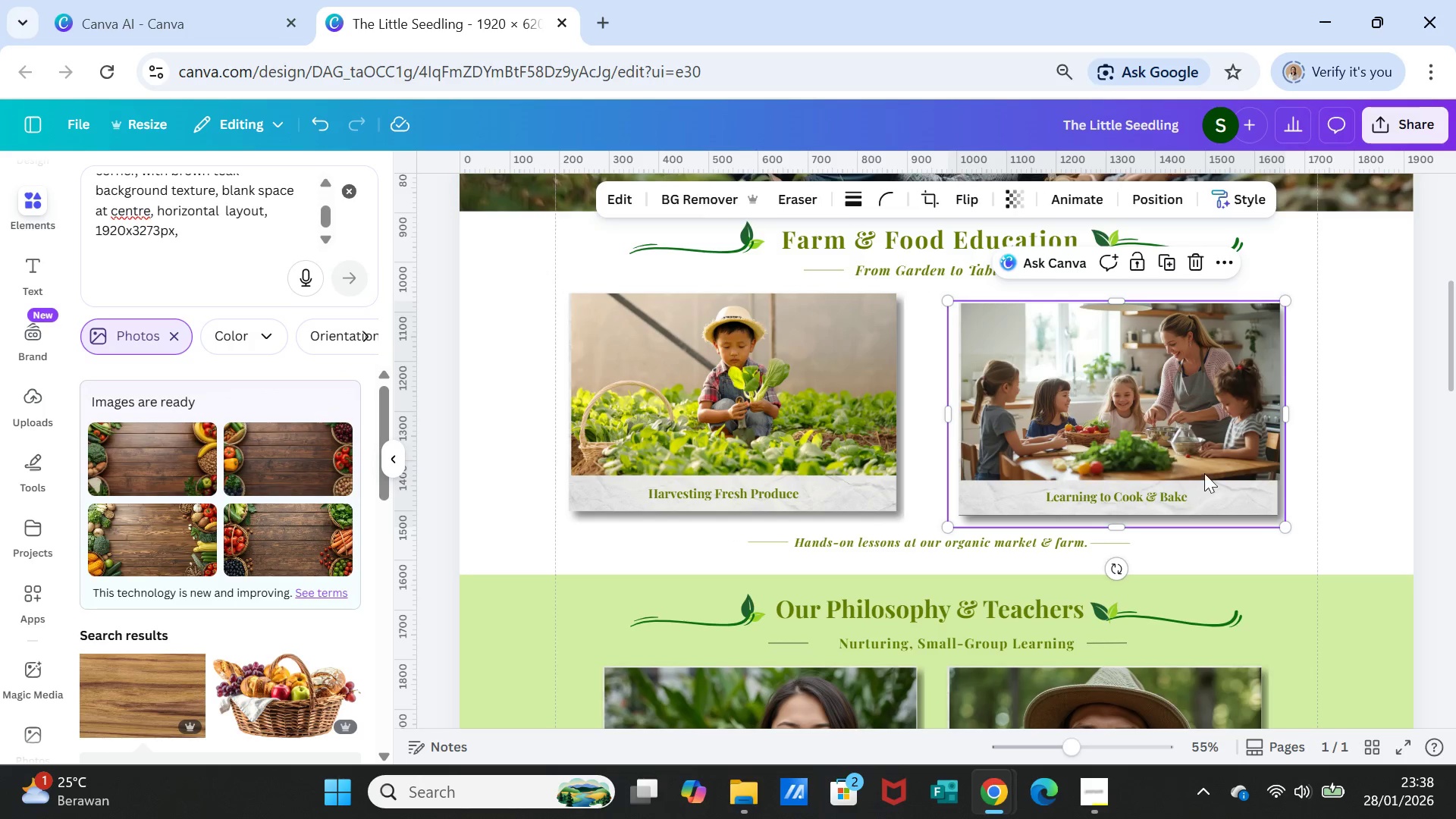 
hold_key(key=ShiftLeft, duration=2.11)
left_click([1206, 448])
 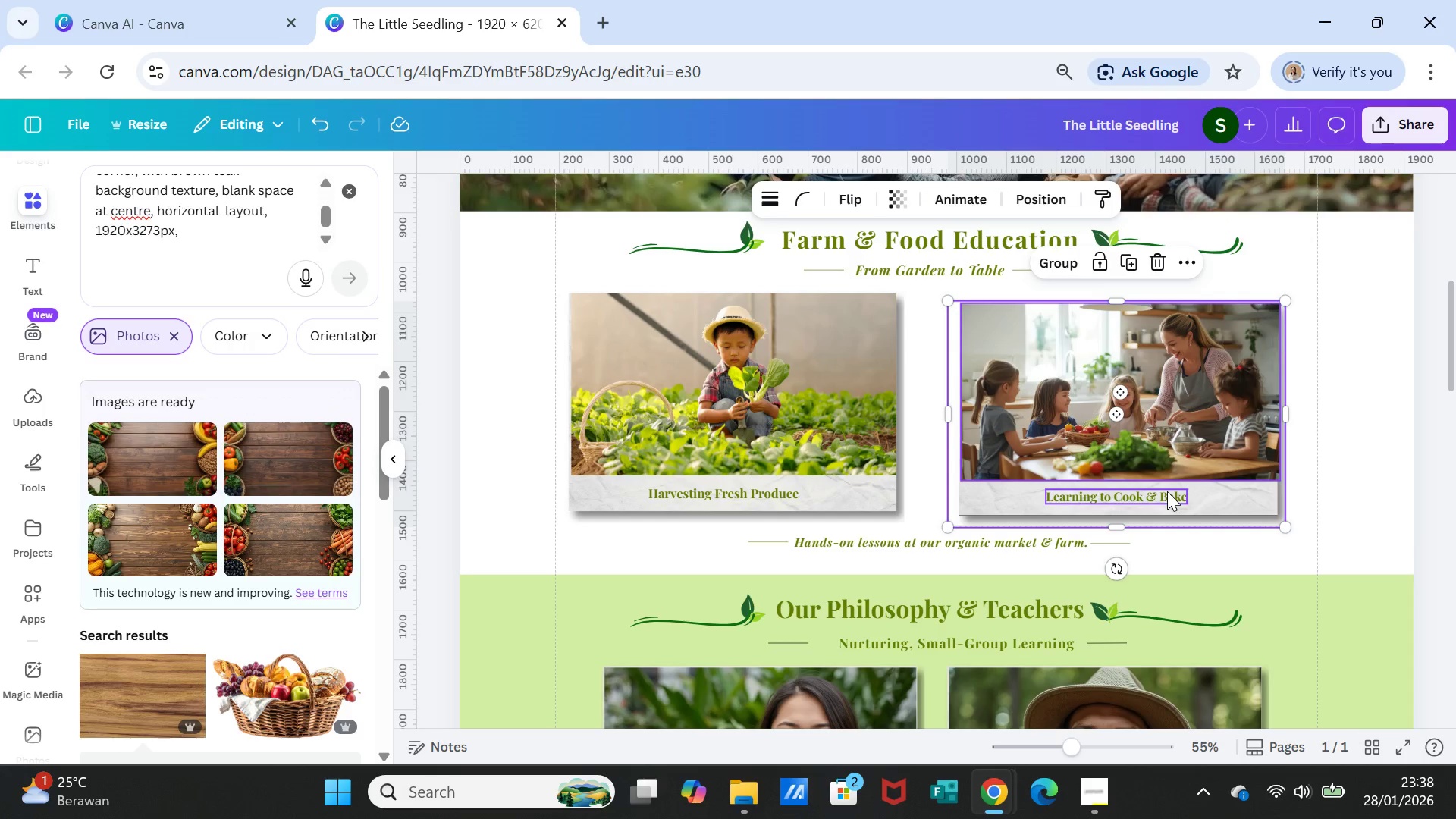 
left_click([1167, 491])
 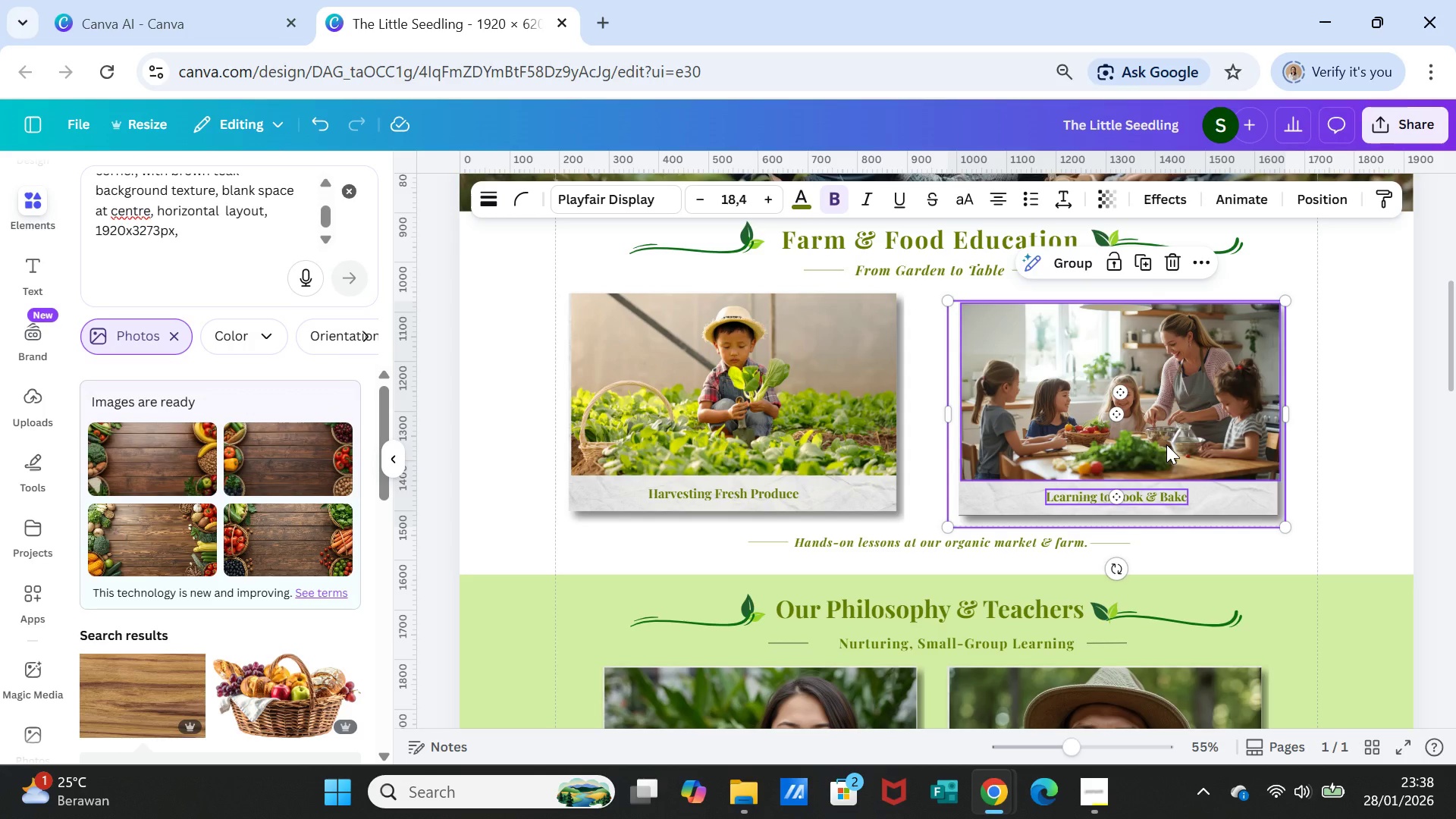 
right_click([1166, 444])
 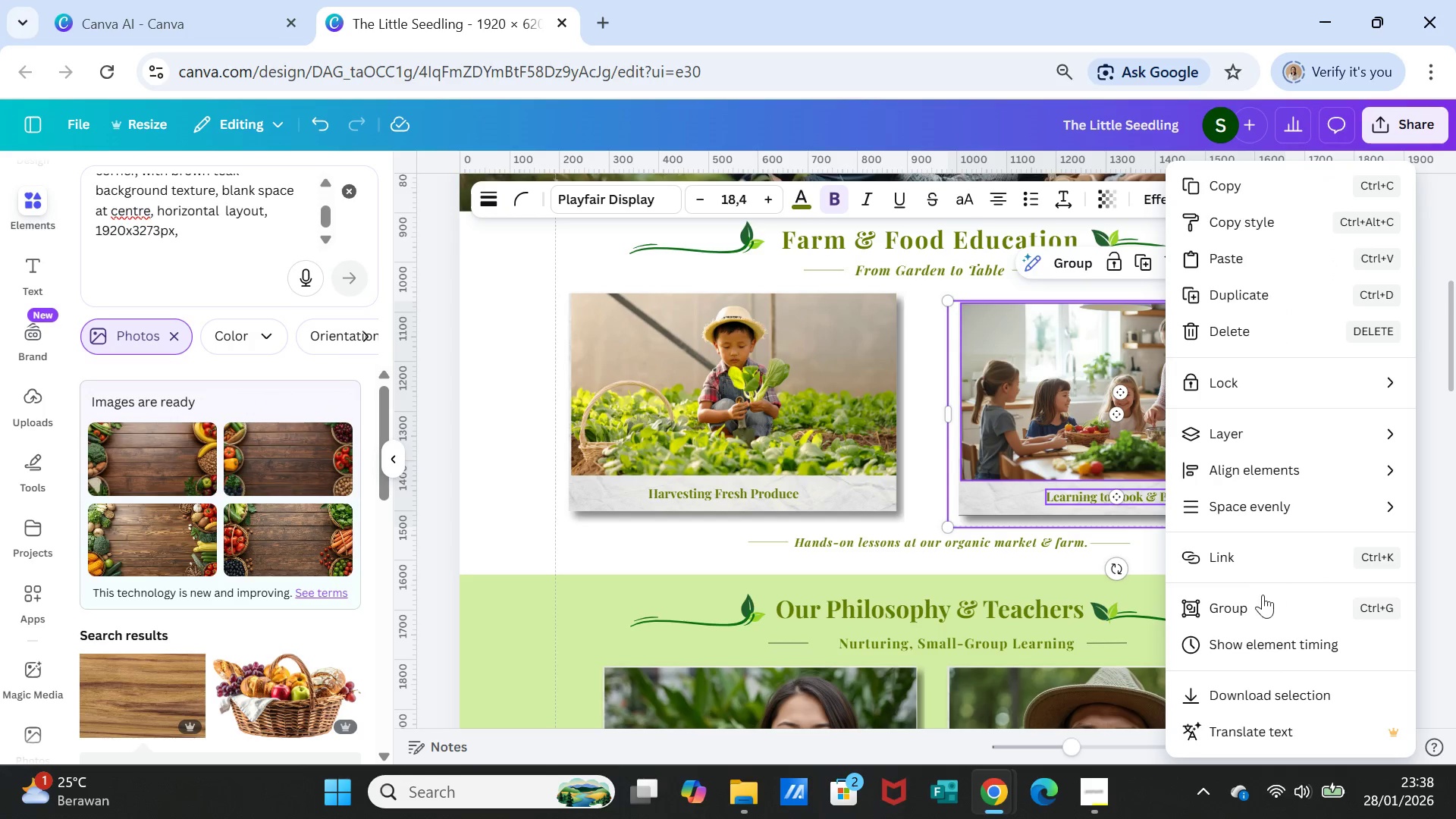 
left_click([1255, 602])
 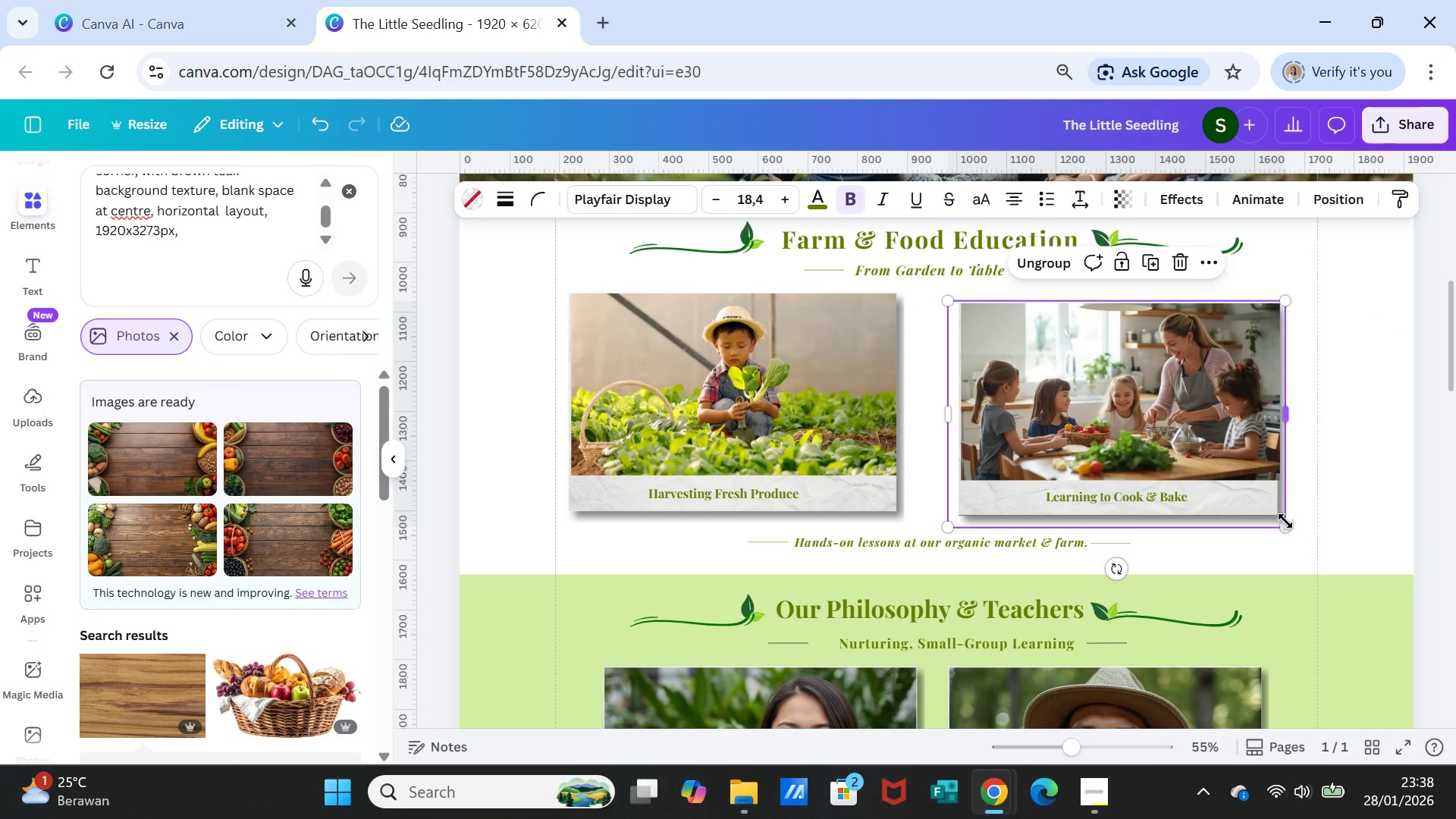 
left_click_drag(start_coordinate=[1286, 525], to_coordinate=[1298, 526])
 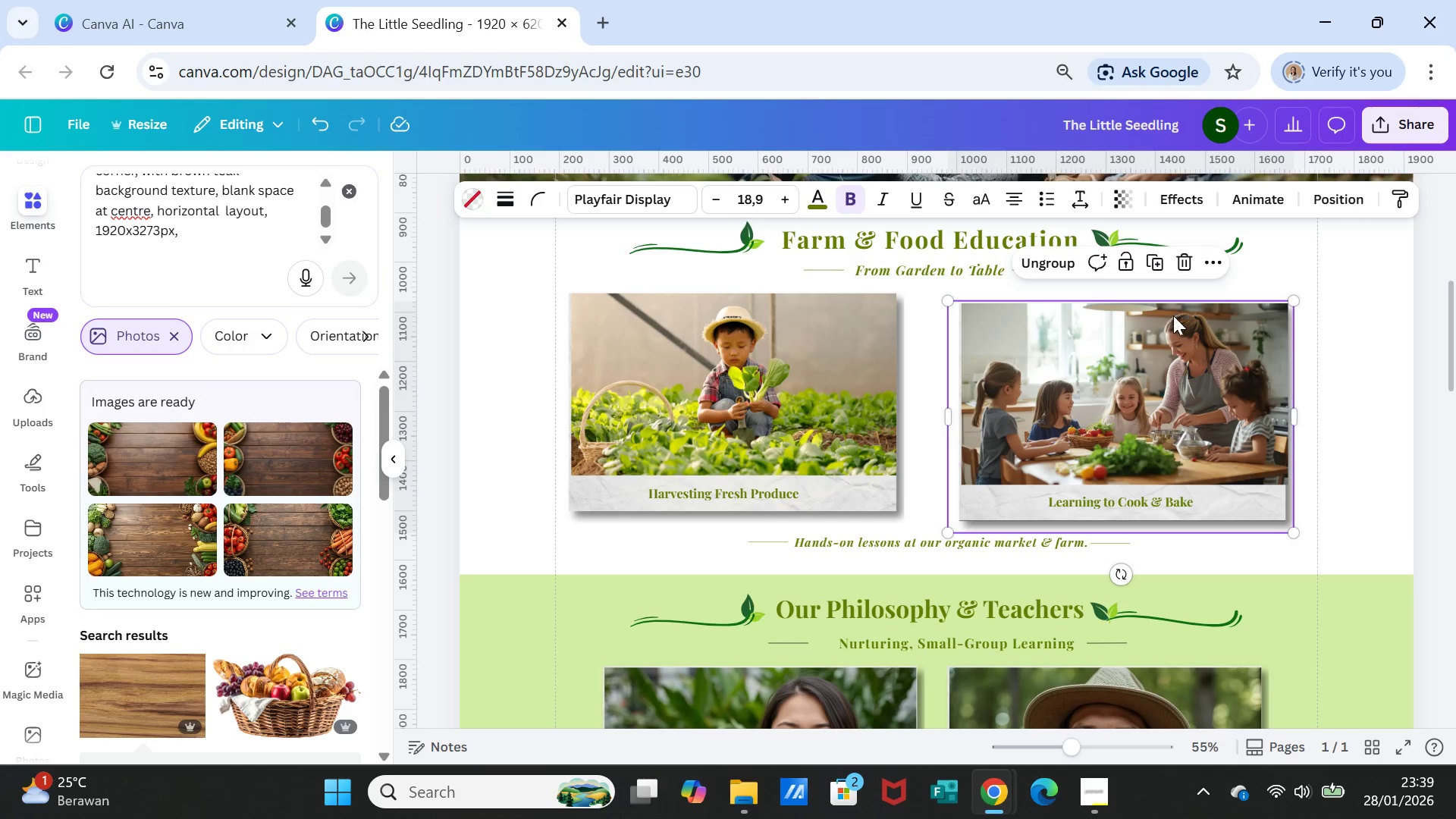 
left_click_drag(start_coordinate=[1170, 342], to_coordinate=[1171, 337])
 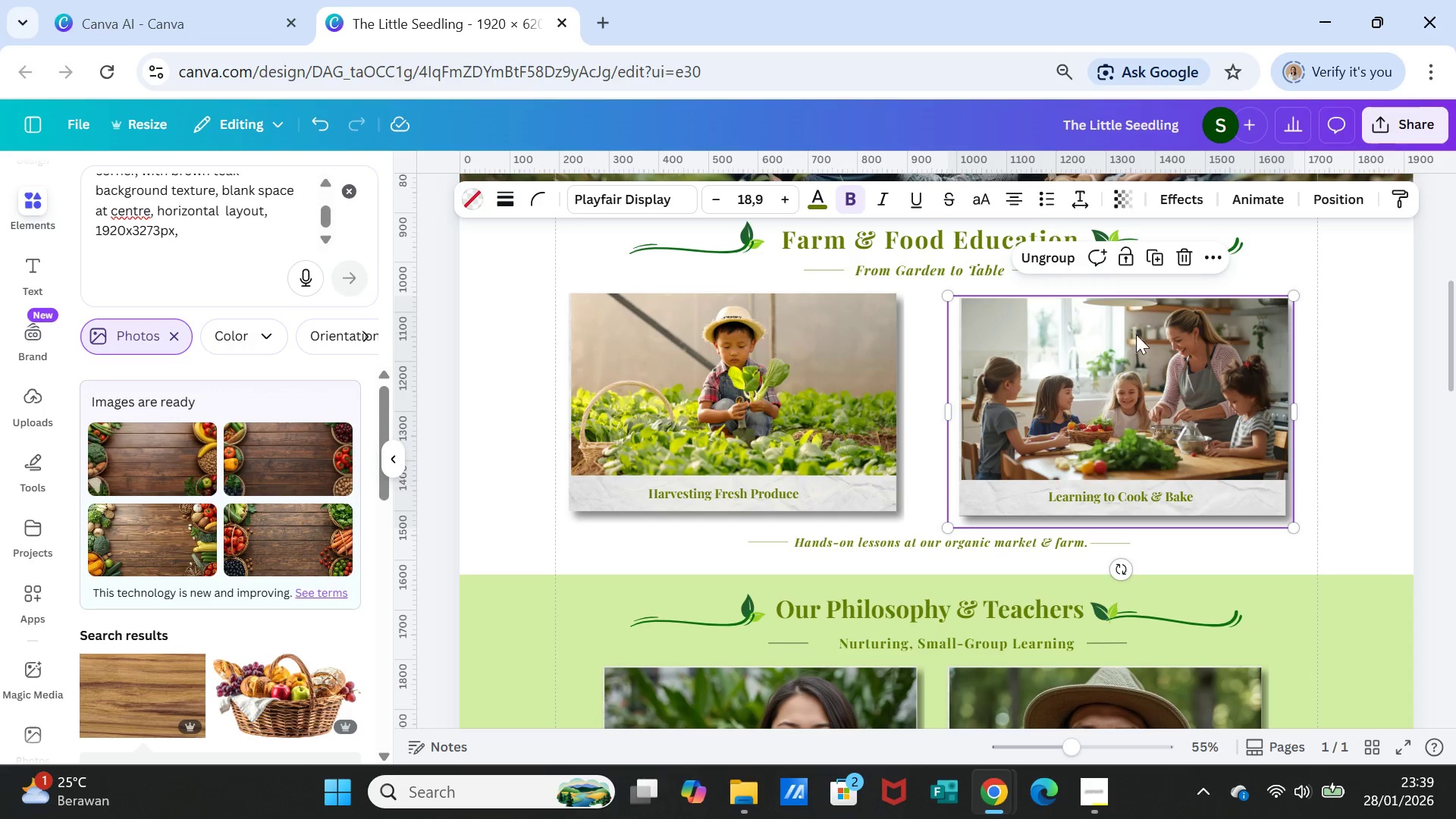 
left_click([1141, 309])
 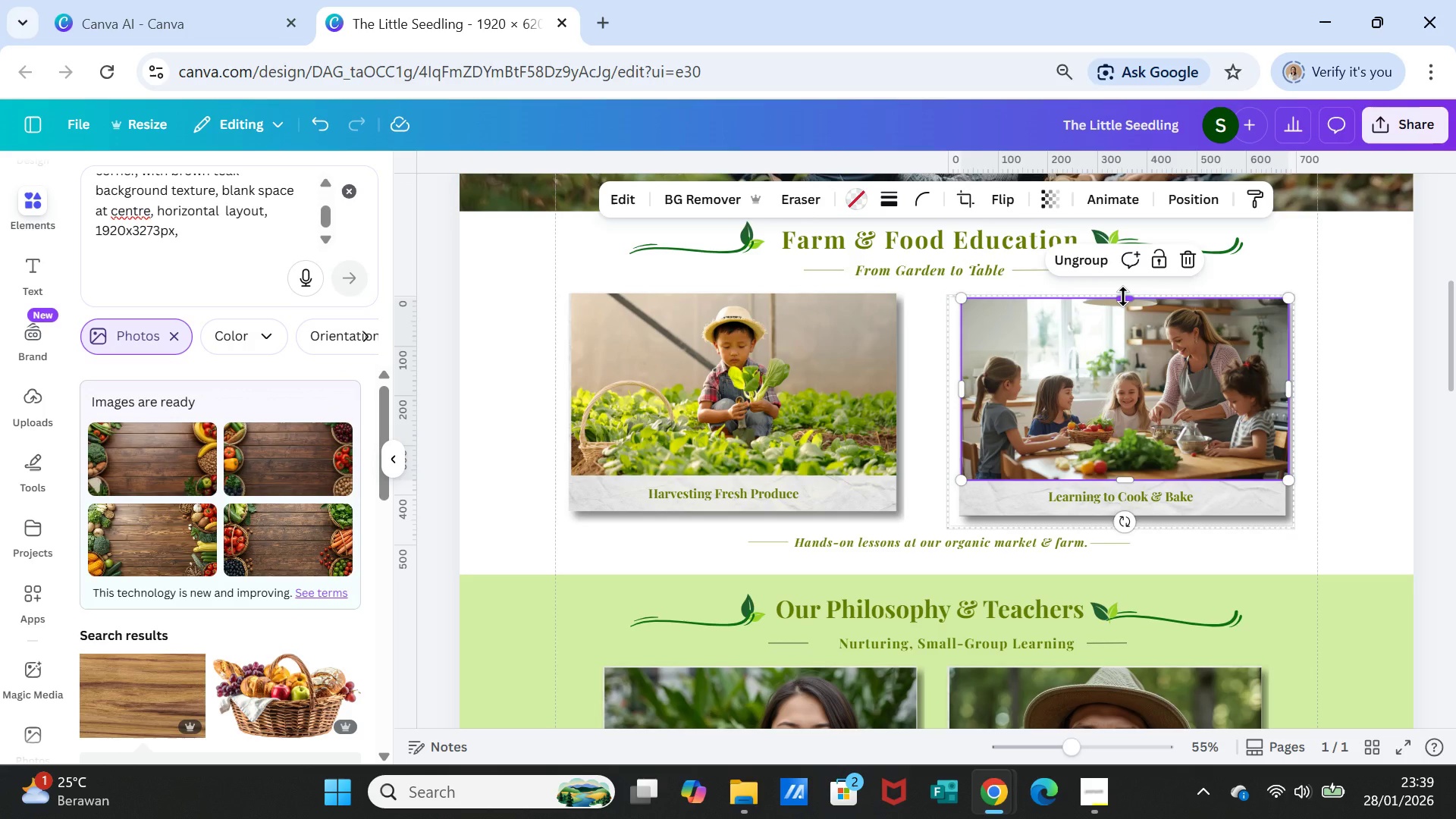 
left_click_drag(start_coordinate=[1123, 297], to_coordinate=[1114, 293])
 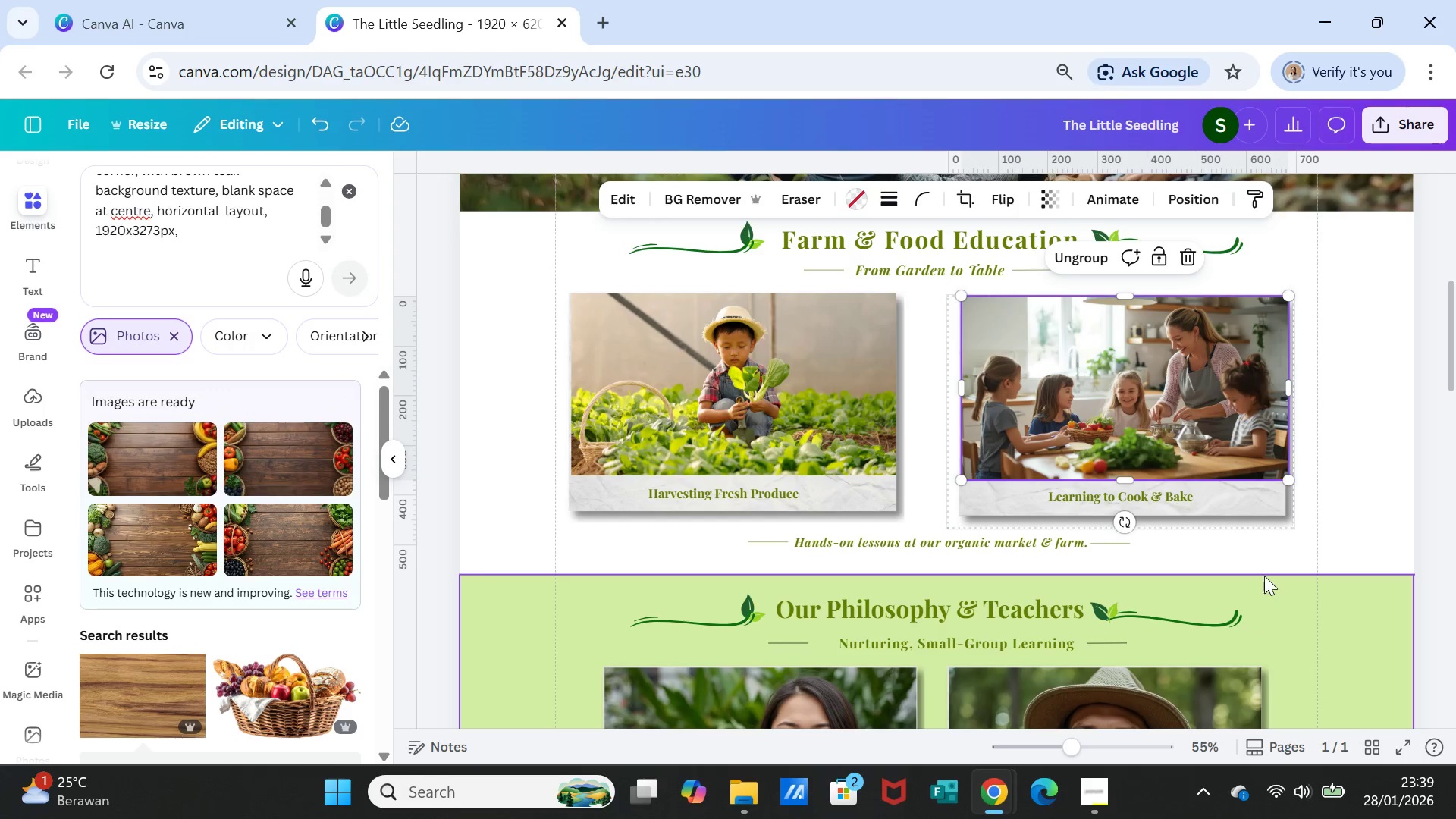 
left_click([1266, 548])
 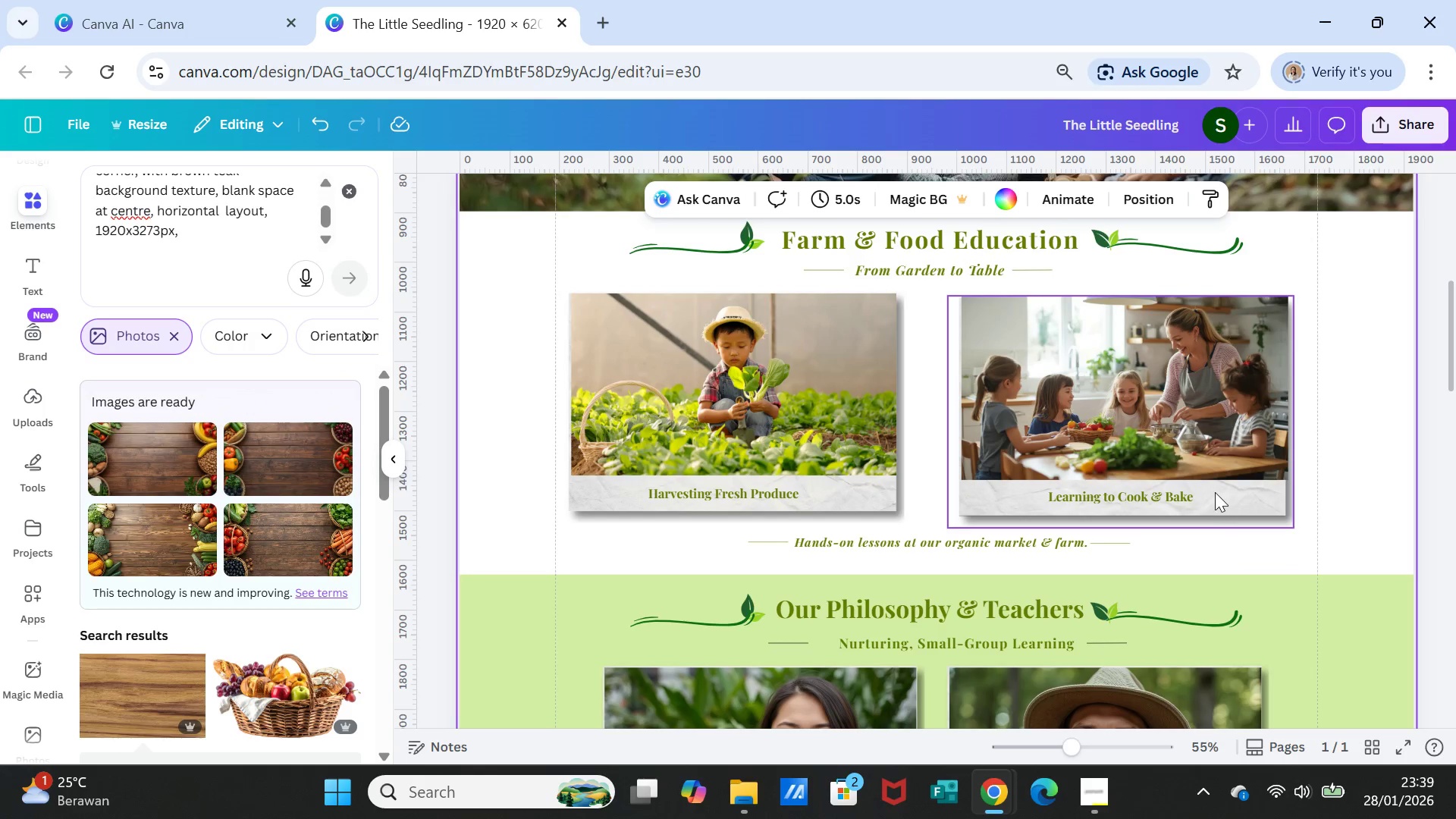 
wait(7.98)
 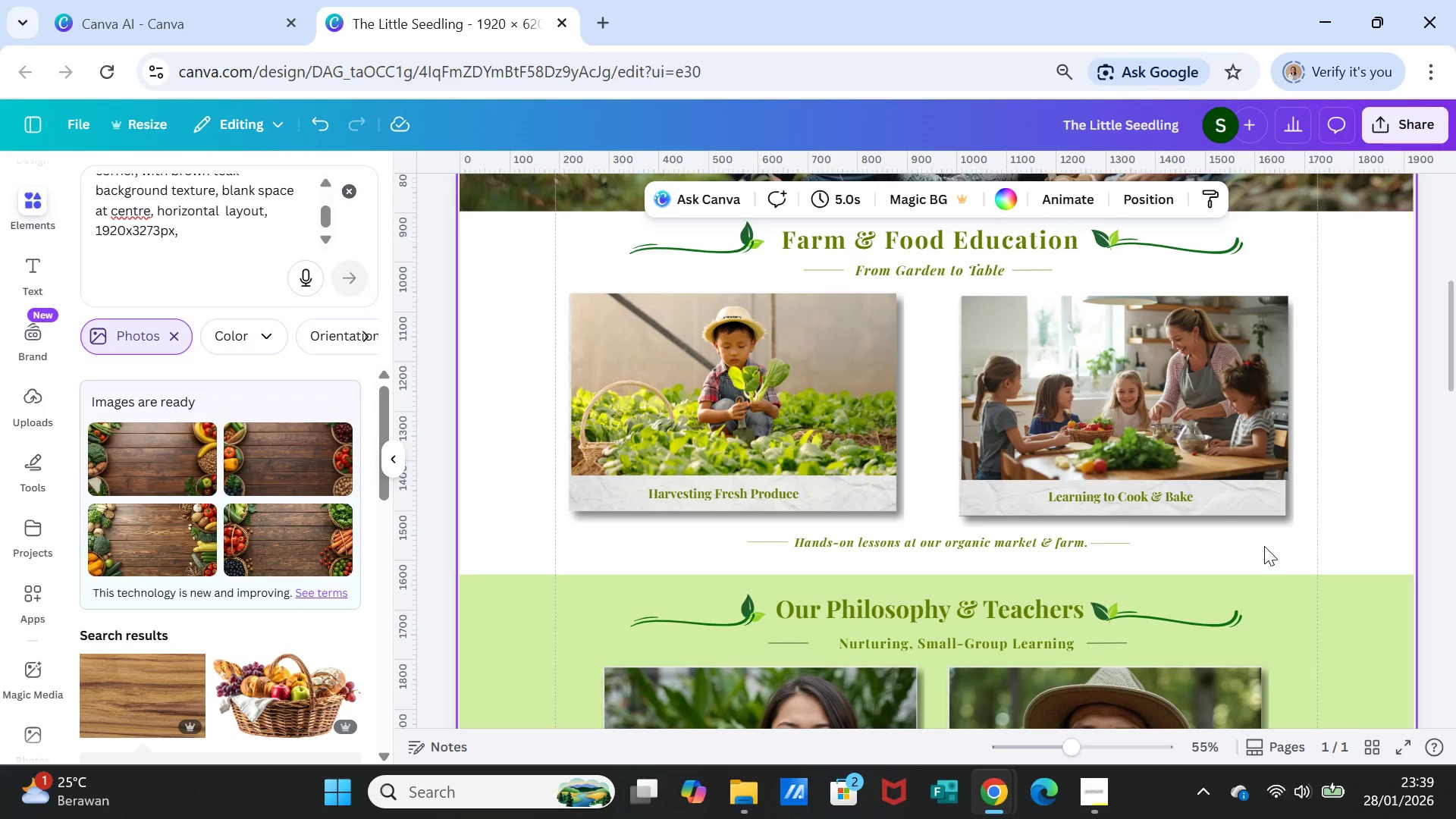 
left_click_drag(start_coordinate=[1197, 491], to_coordinate=[1207, 491])
 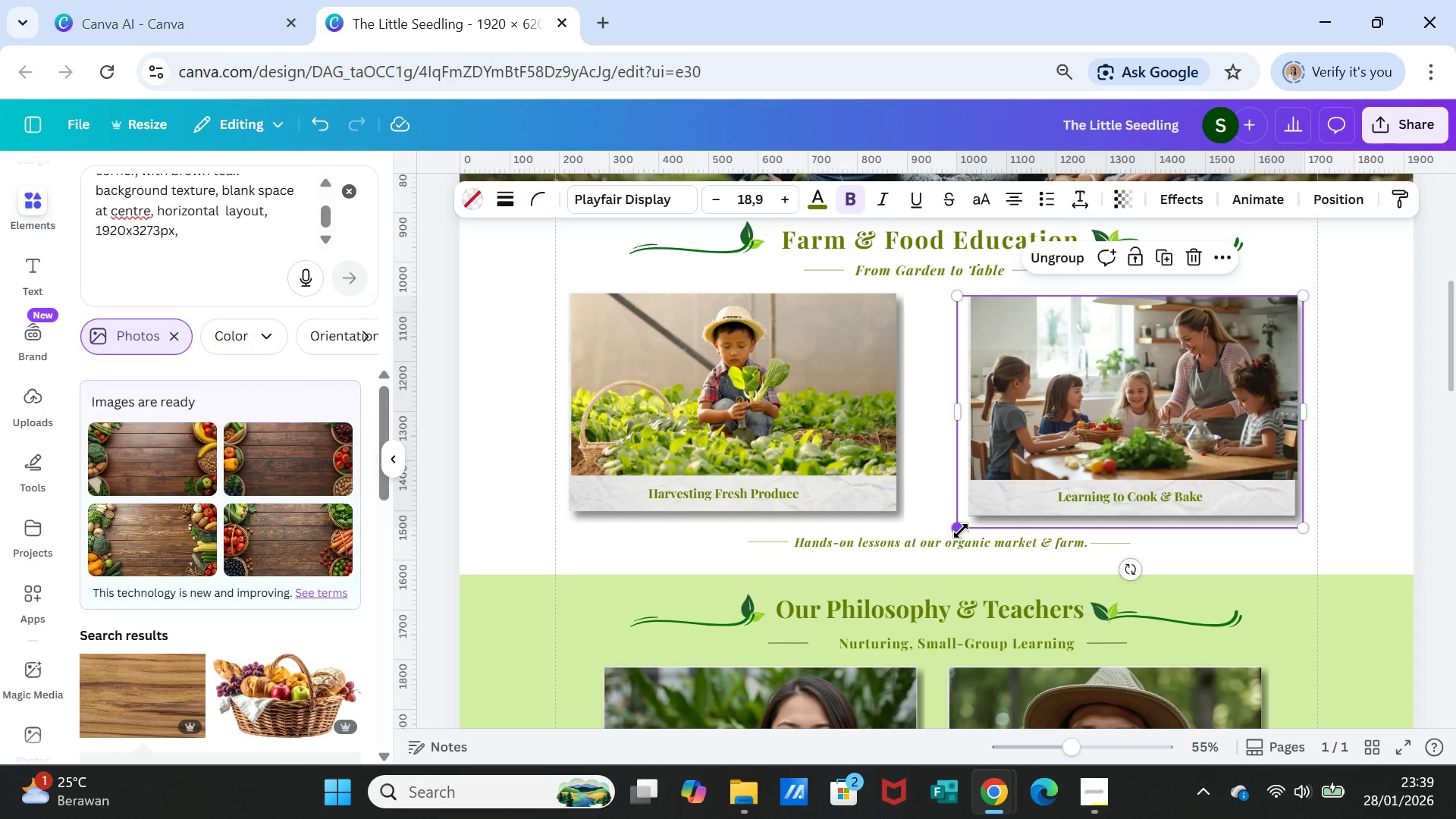 
left_click_drag(start_coordinate=[957, 530], to_coordinate=[955, 526])
 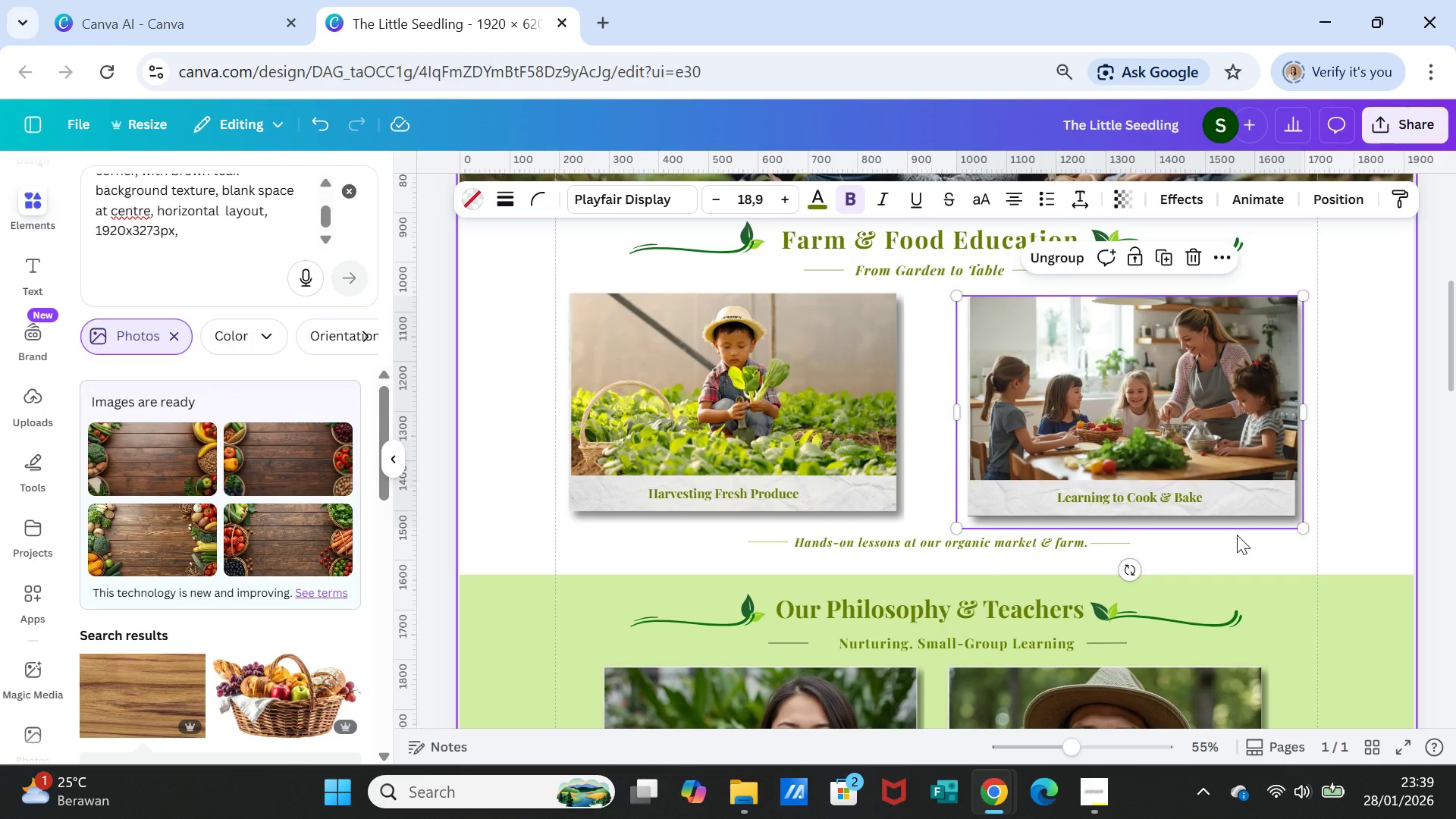 
left_click([1237, 535])
 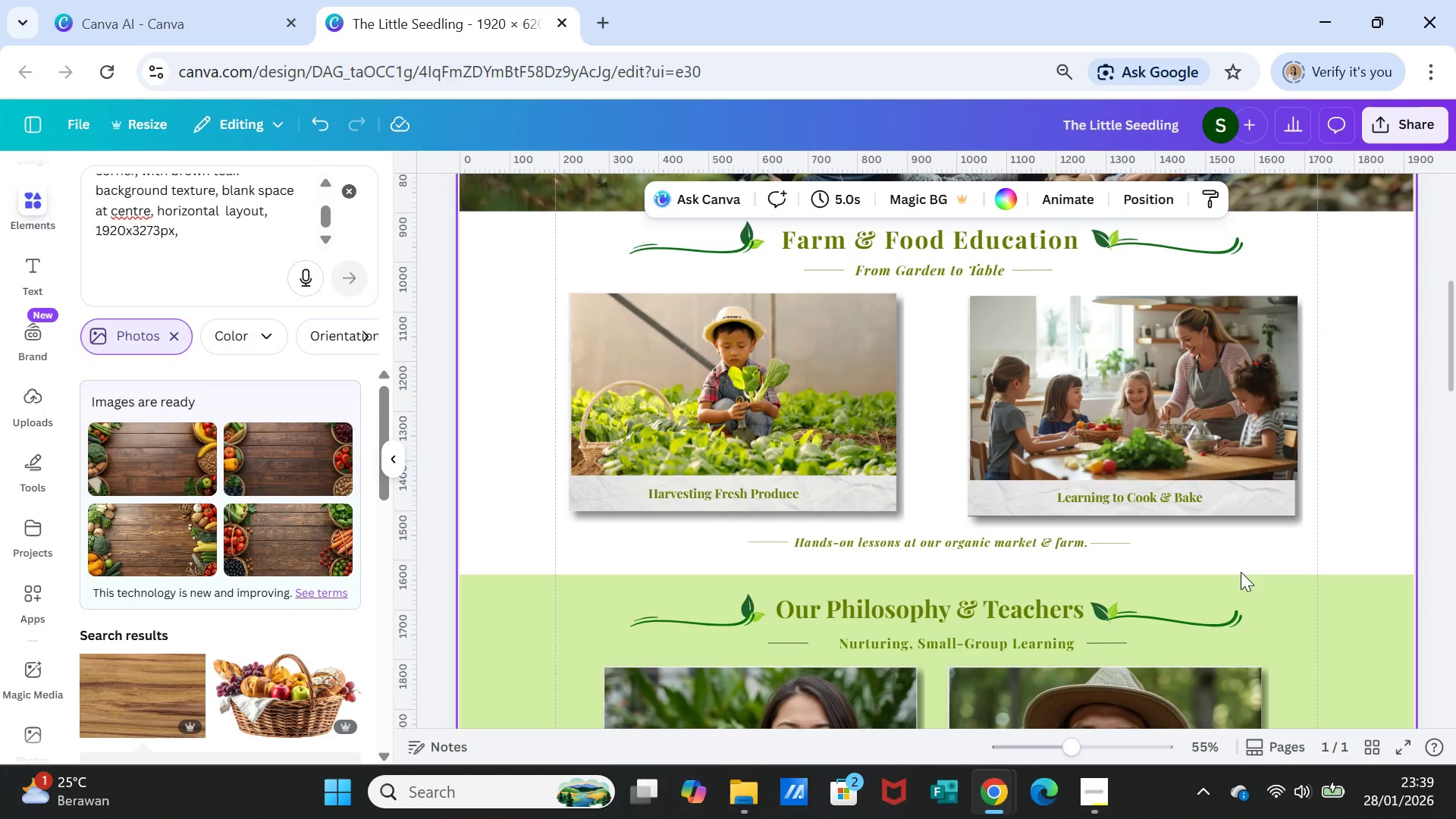 
wait(6.3)
 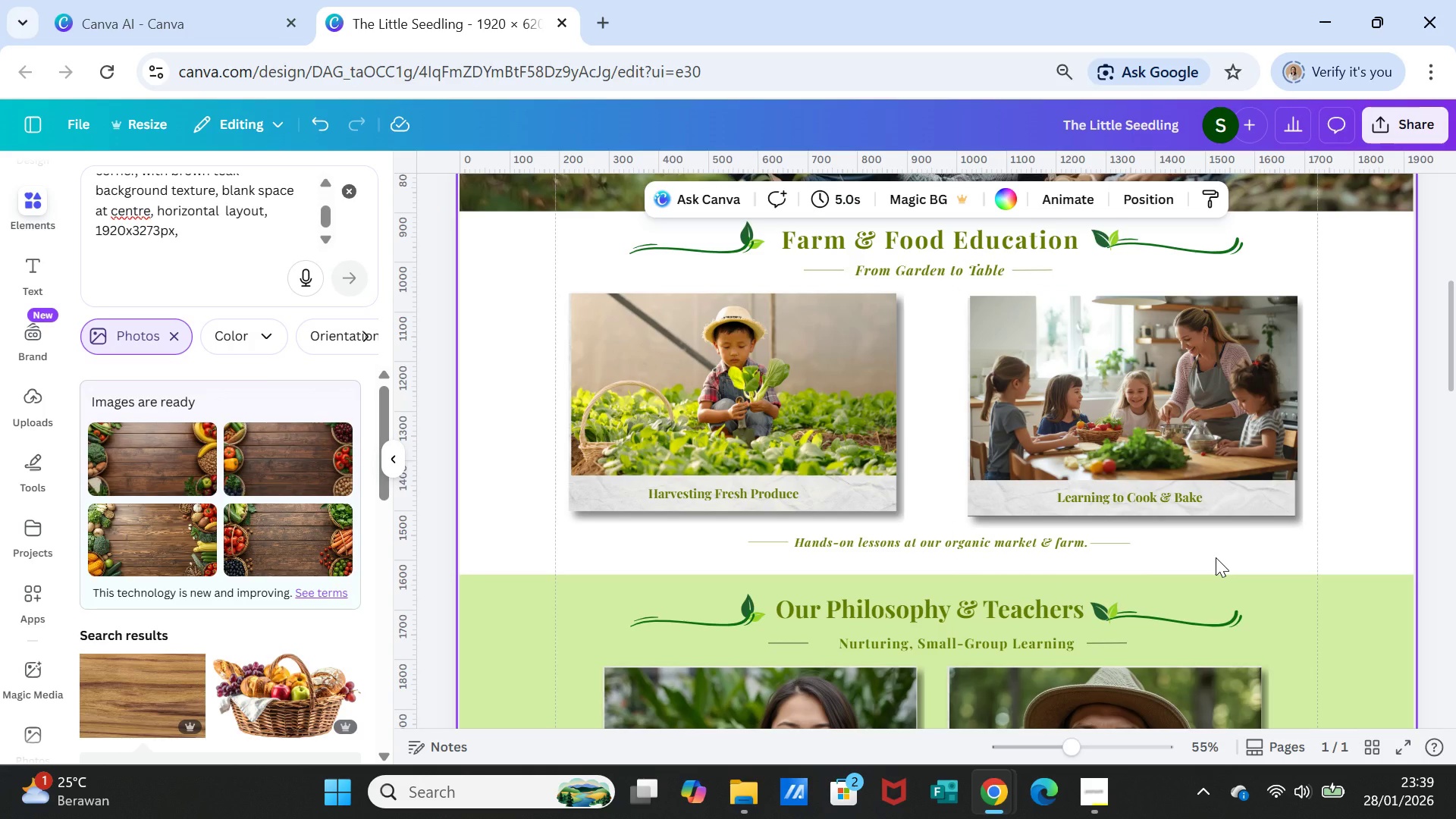 
left_click([1357, 457])
 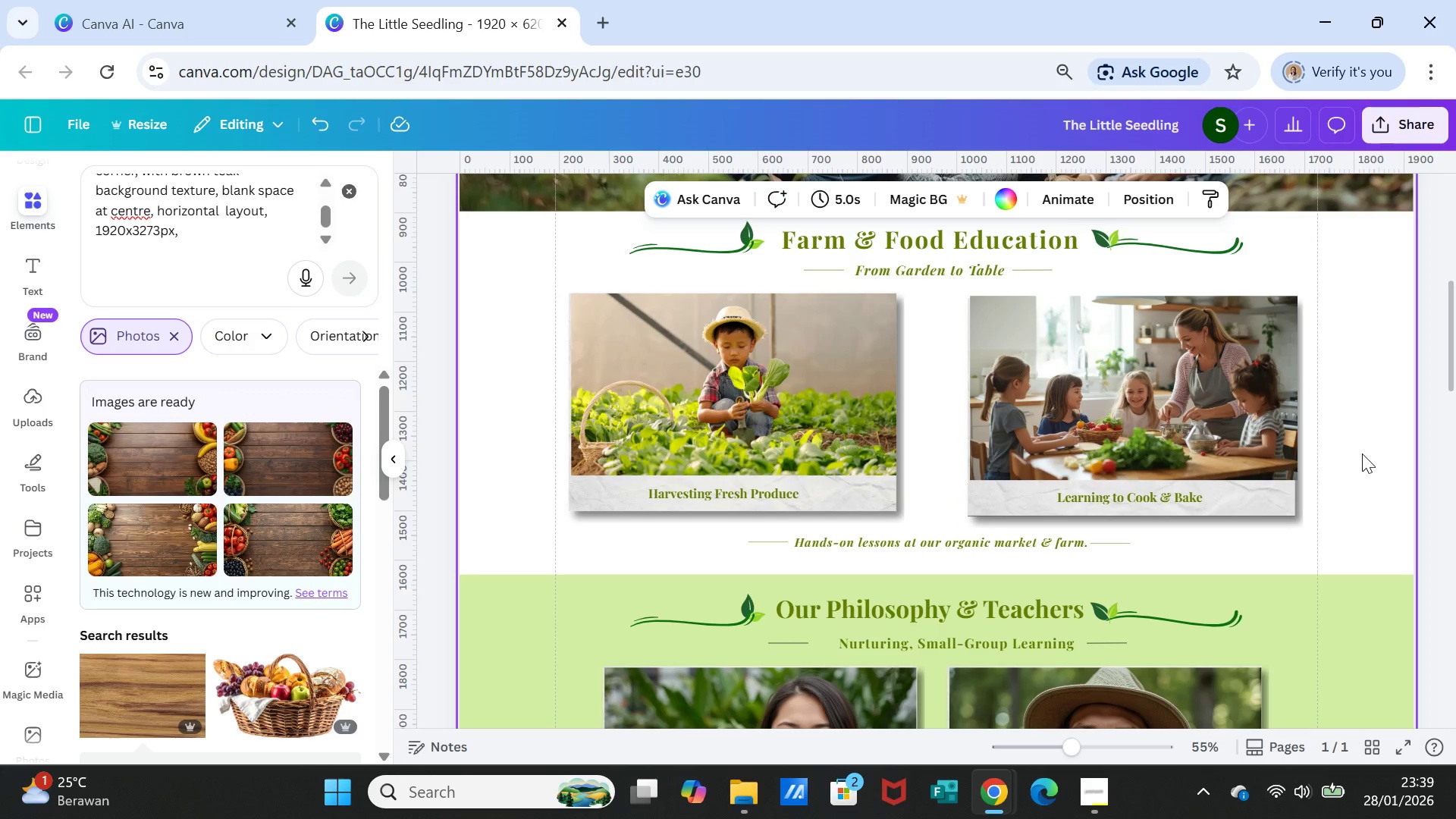 
wait(7.88)
 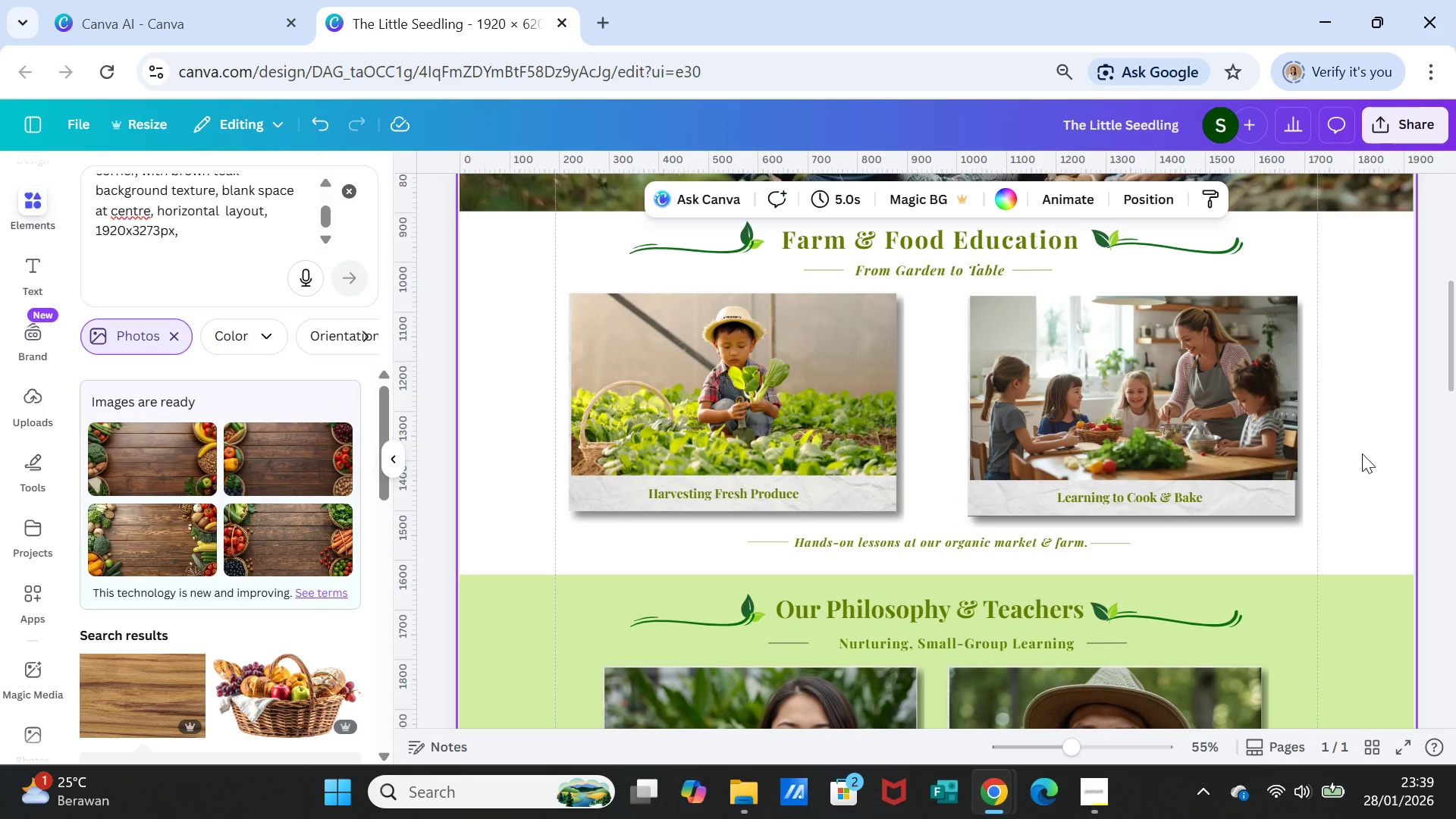 
left_click_drag(start_coordinate=[1283, 435], to_coordinate=[1284, 428])
 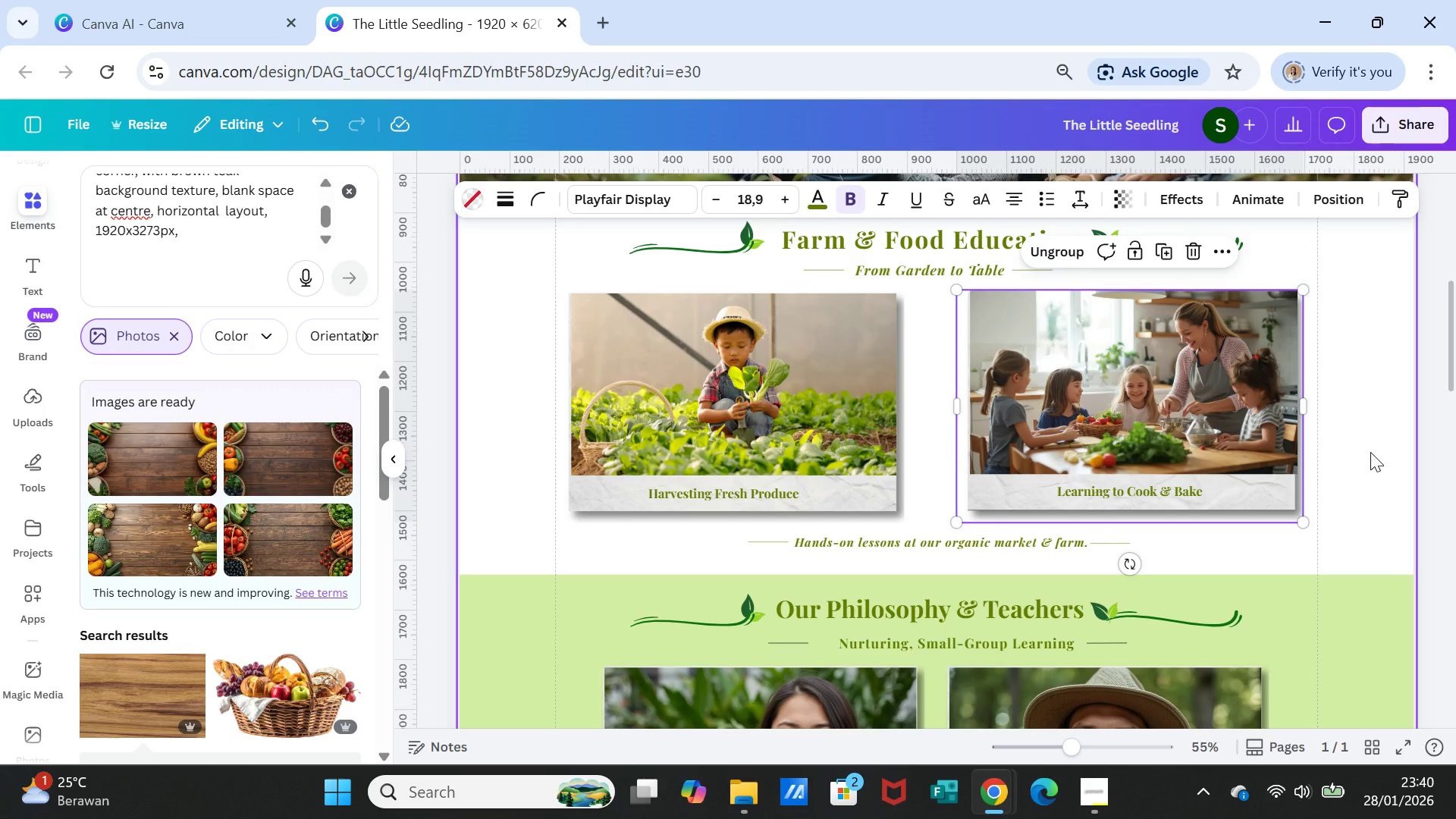 
left_click([1370, 452])
 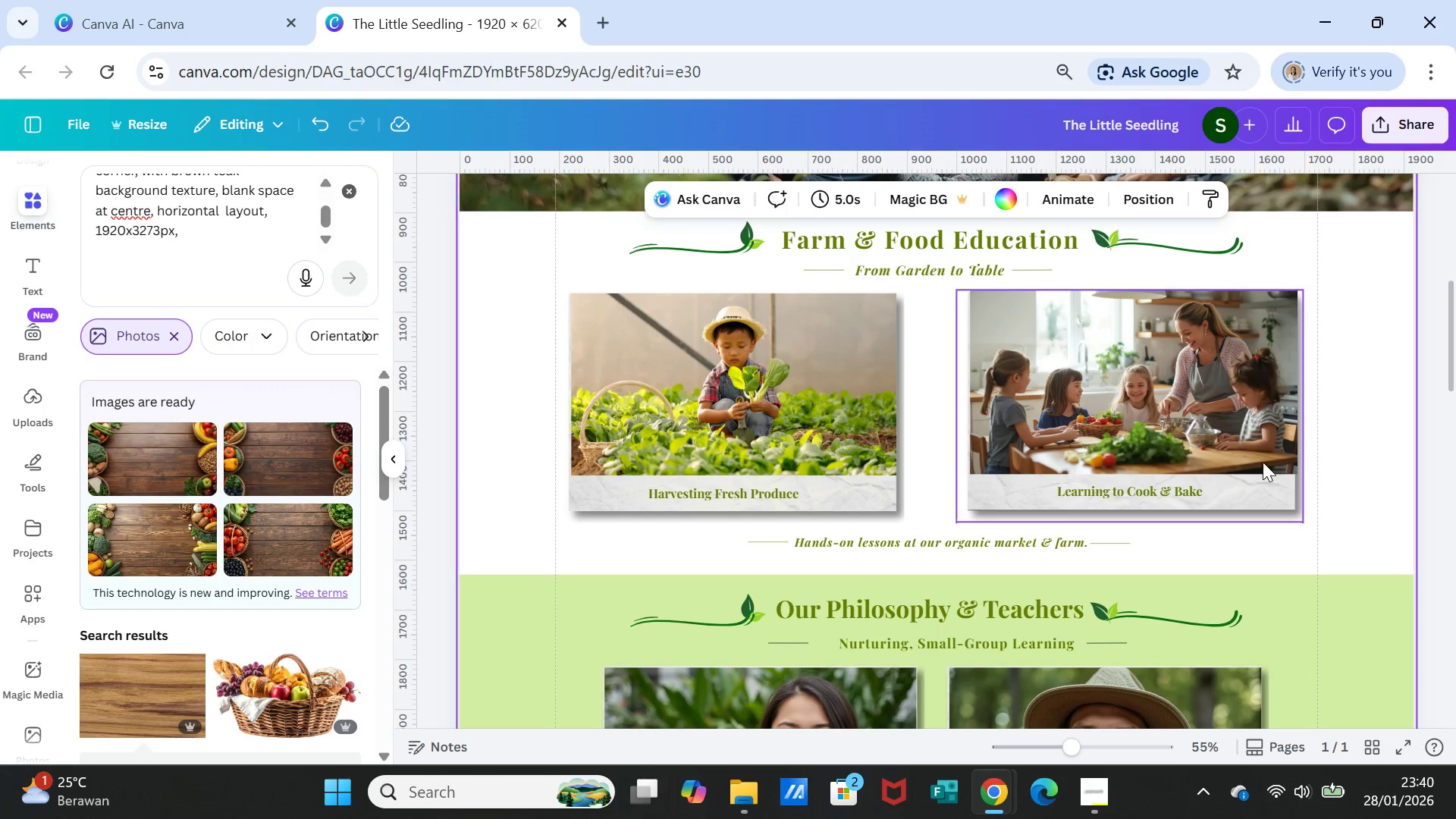 
left_click_drag(start_coordinate=[1262, 461], to_coordinate=[1263, 469])
 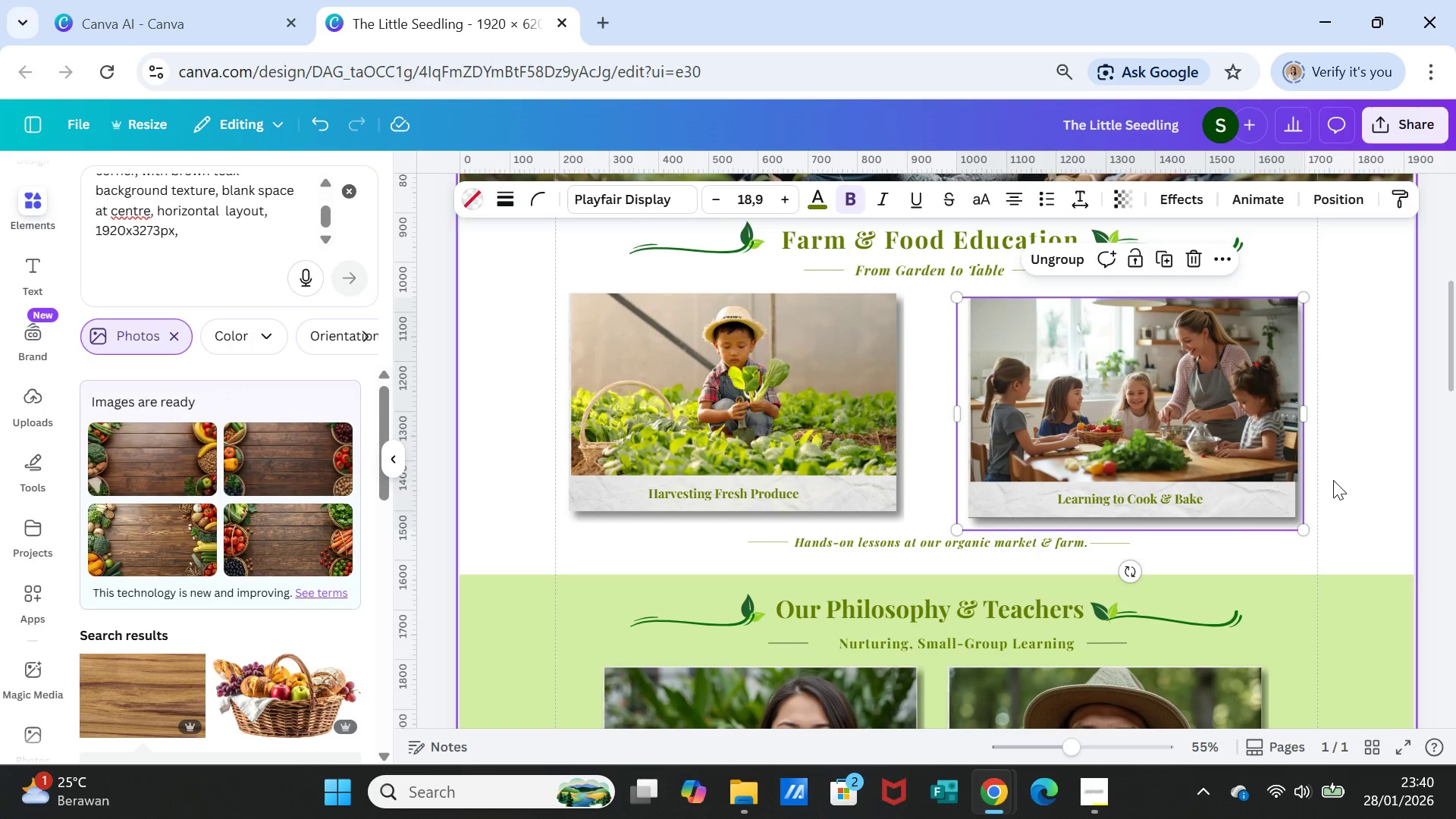 
left_click([1333, 480])
 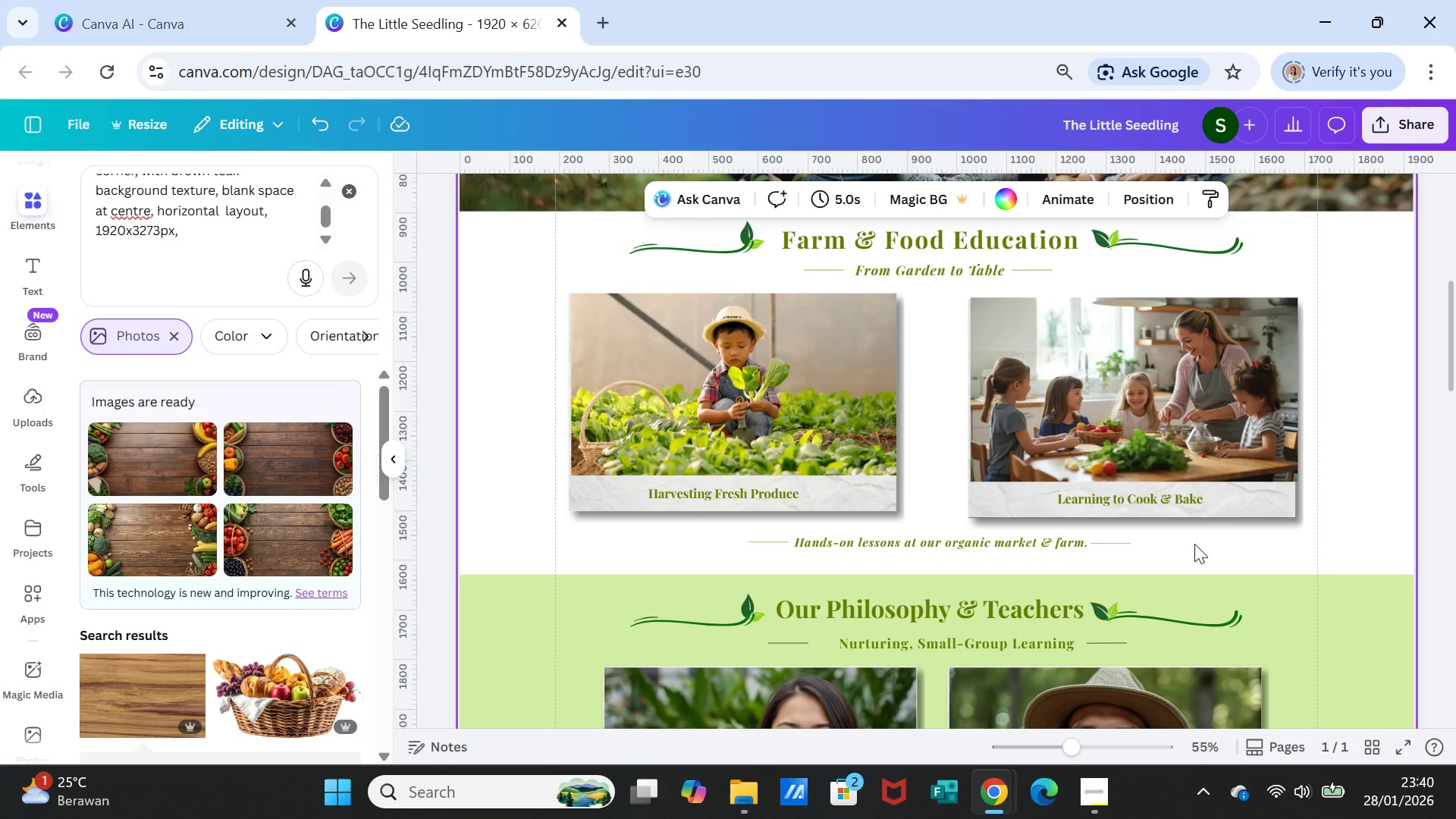 
left_click_drag(start_coordinate=[693, 455], to_coordinate=[696, 461])
 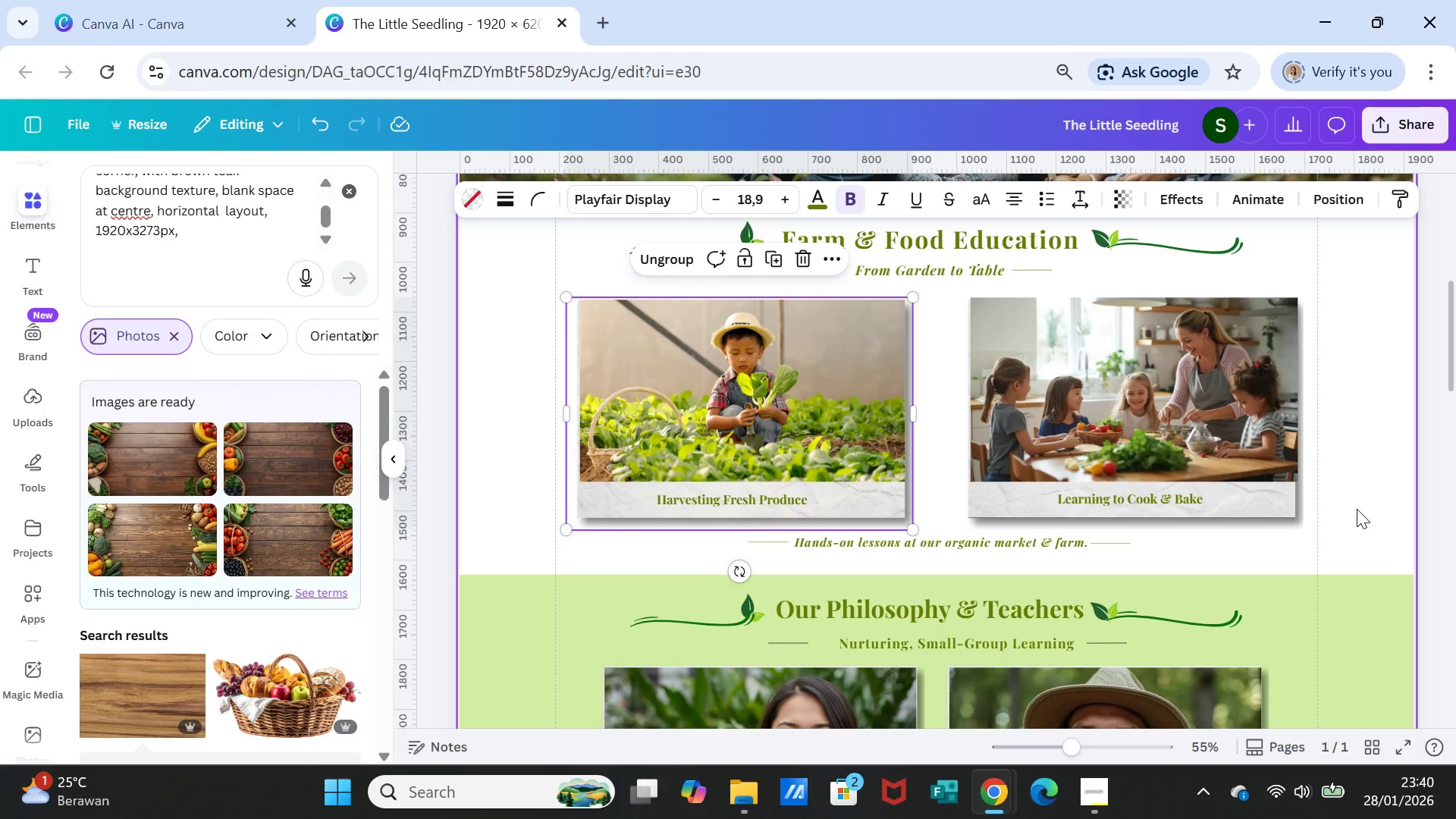 
left_click([1357, 509])
 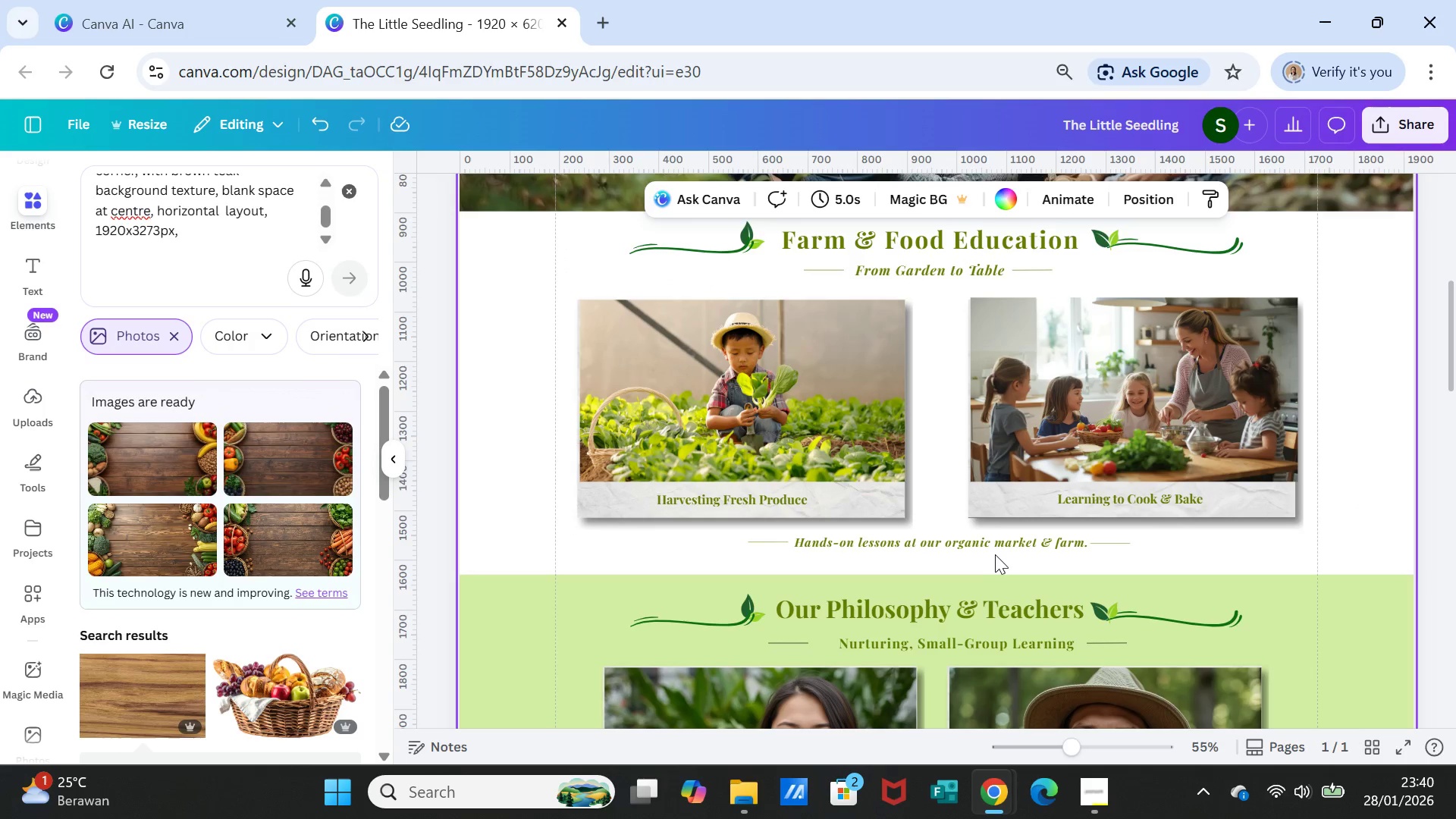 
left_click_drag(start_coordinate=[992, 547], to_coordinate=[996, 555])
 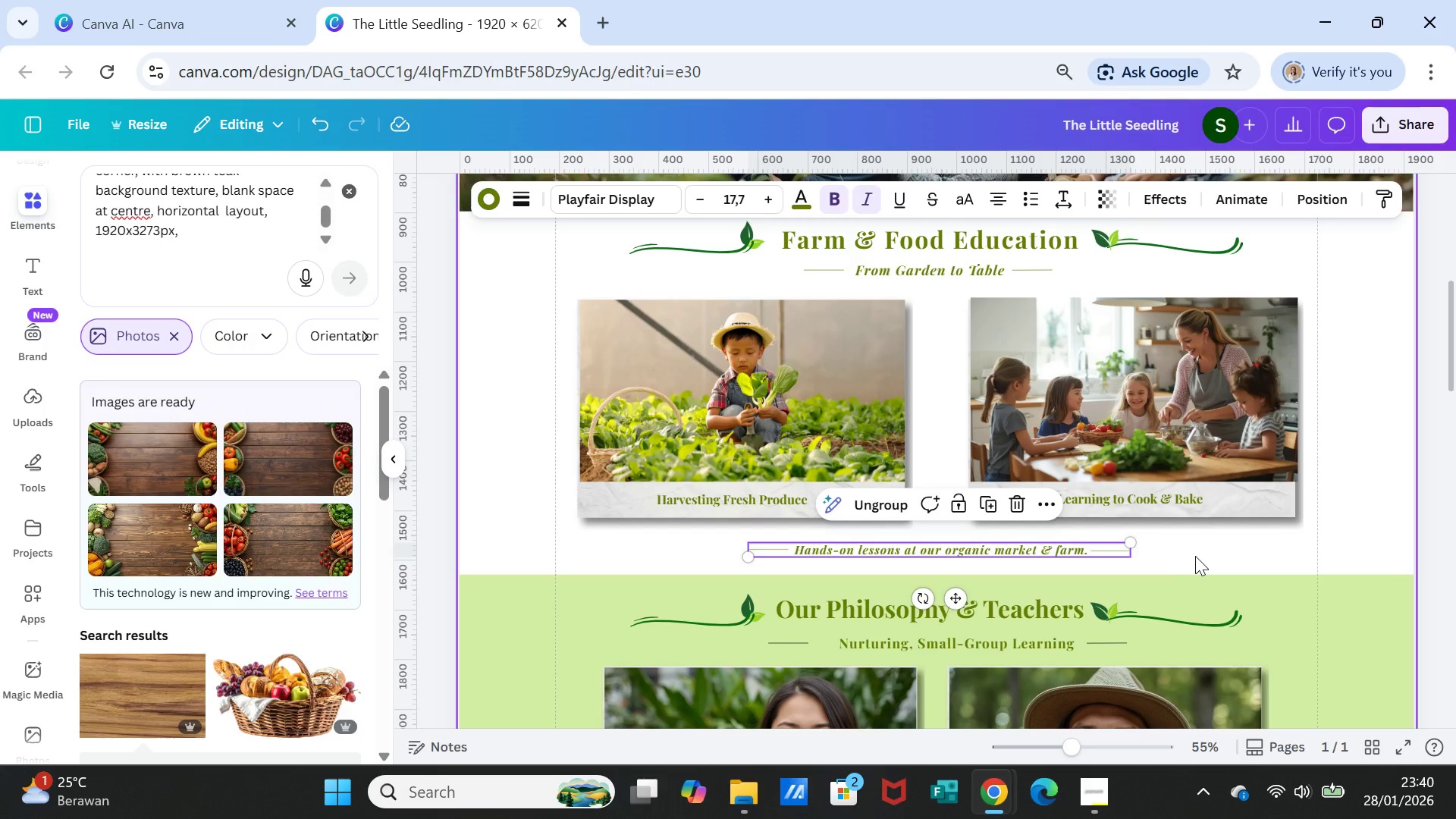 
left_click([1198, 556])
 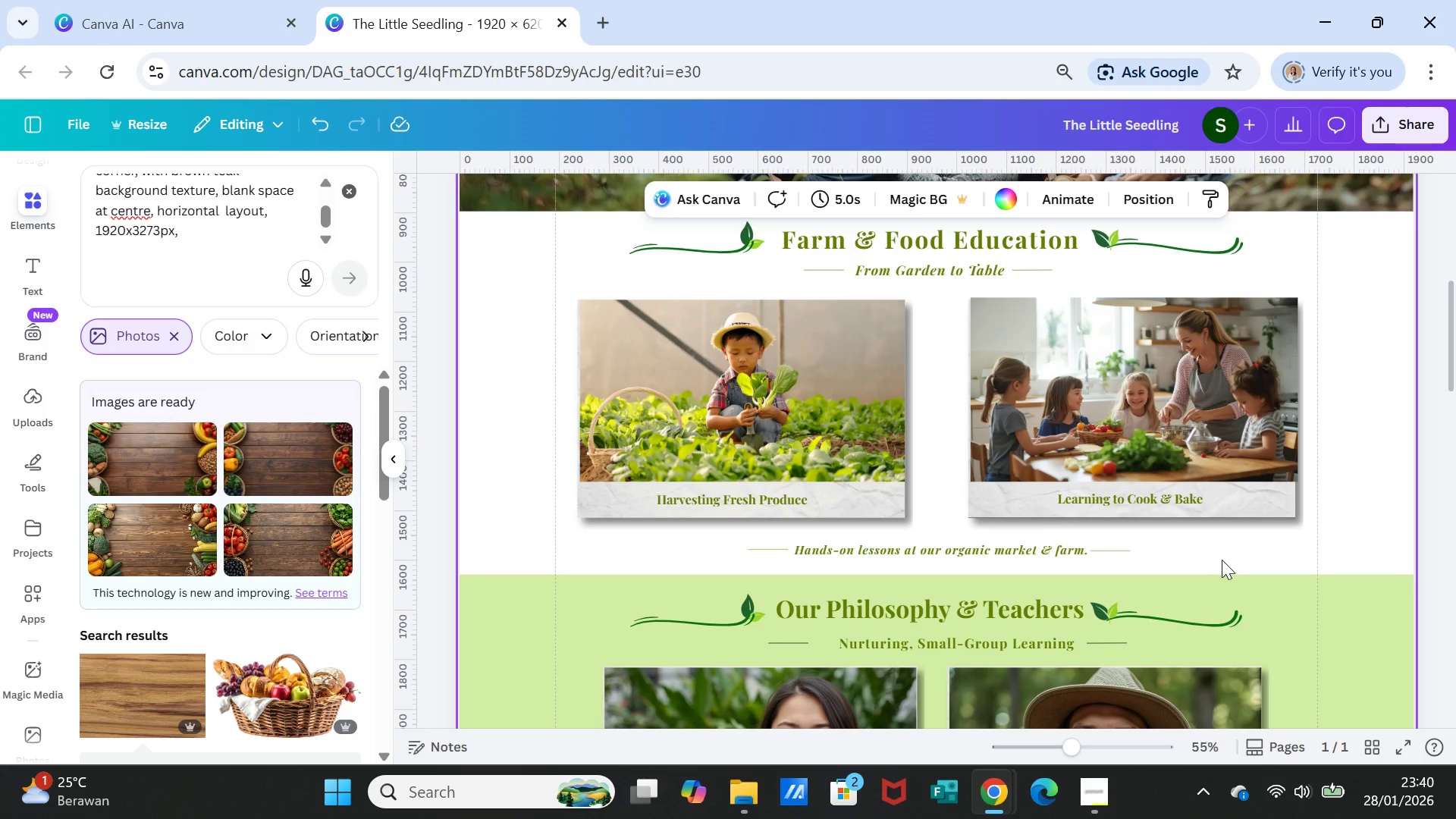 
scroll: coordinate [1222, 560], scroll_direction: down, amount: 2.0
 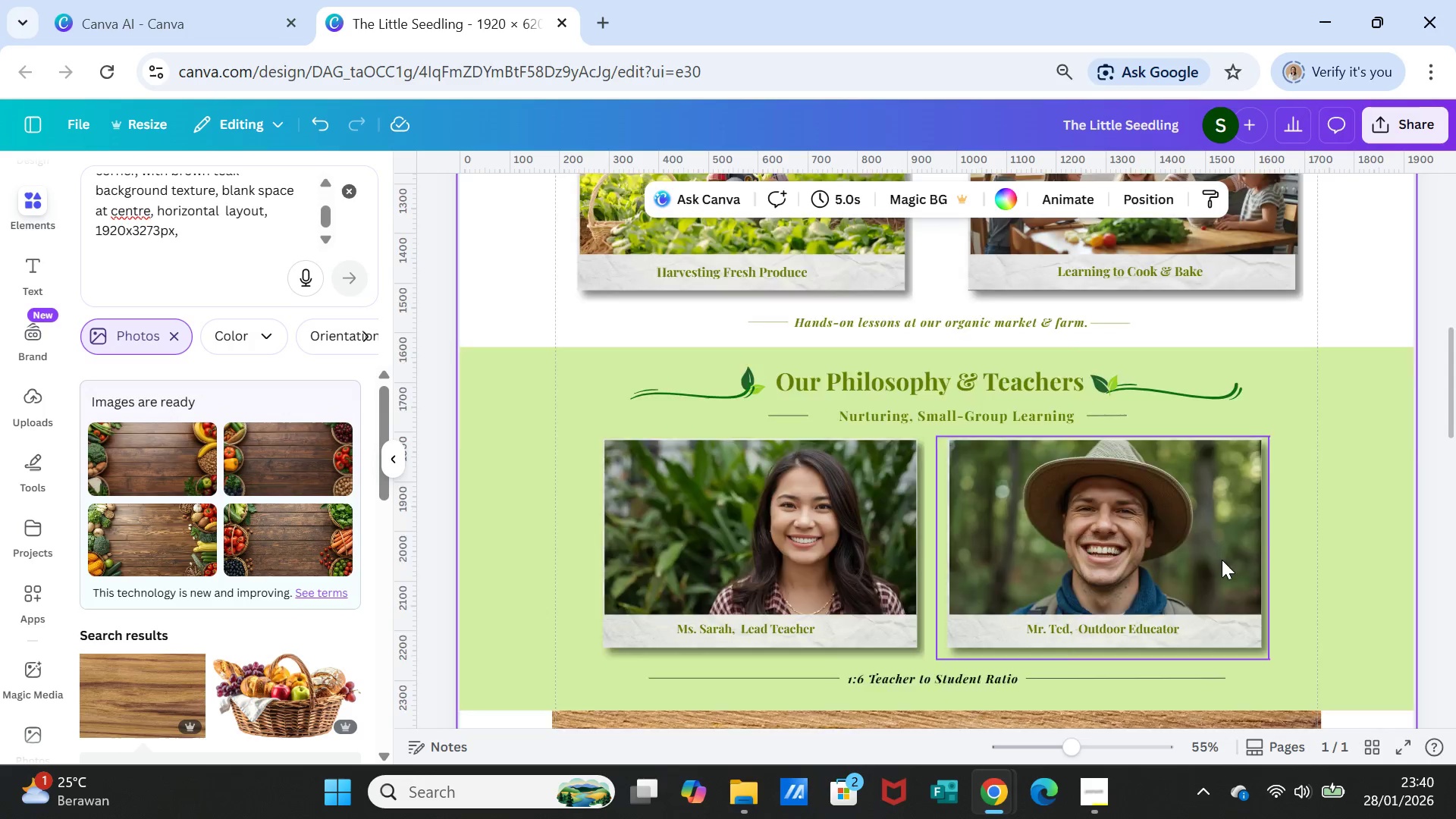 
scroll: coordinate [1222, 560], scroll_direction: up, amount: 2.0
 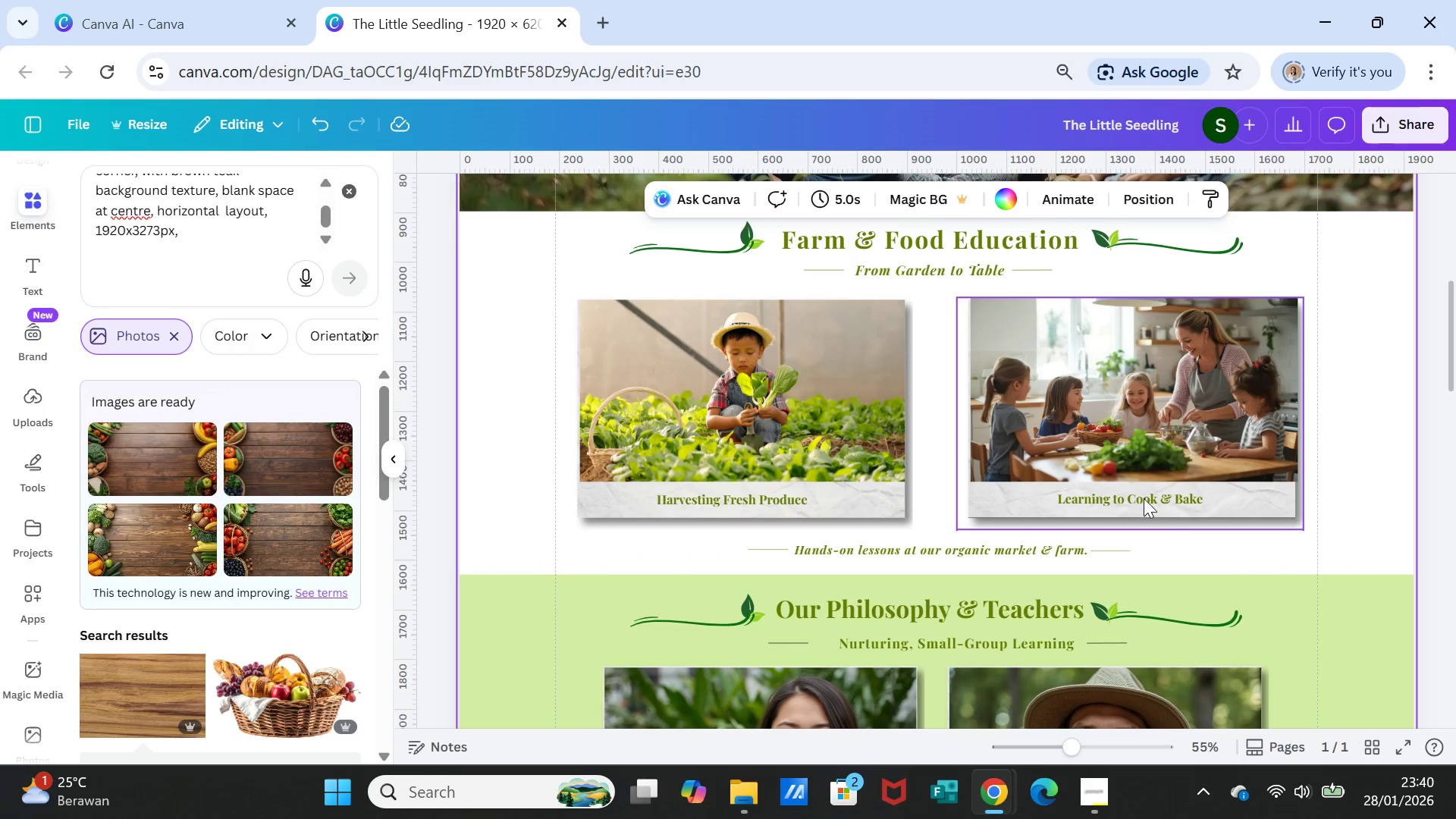 
left_click_drag(start_coordinate=[748, 465], to_coordinate=[742, 465])
 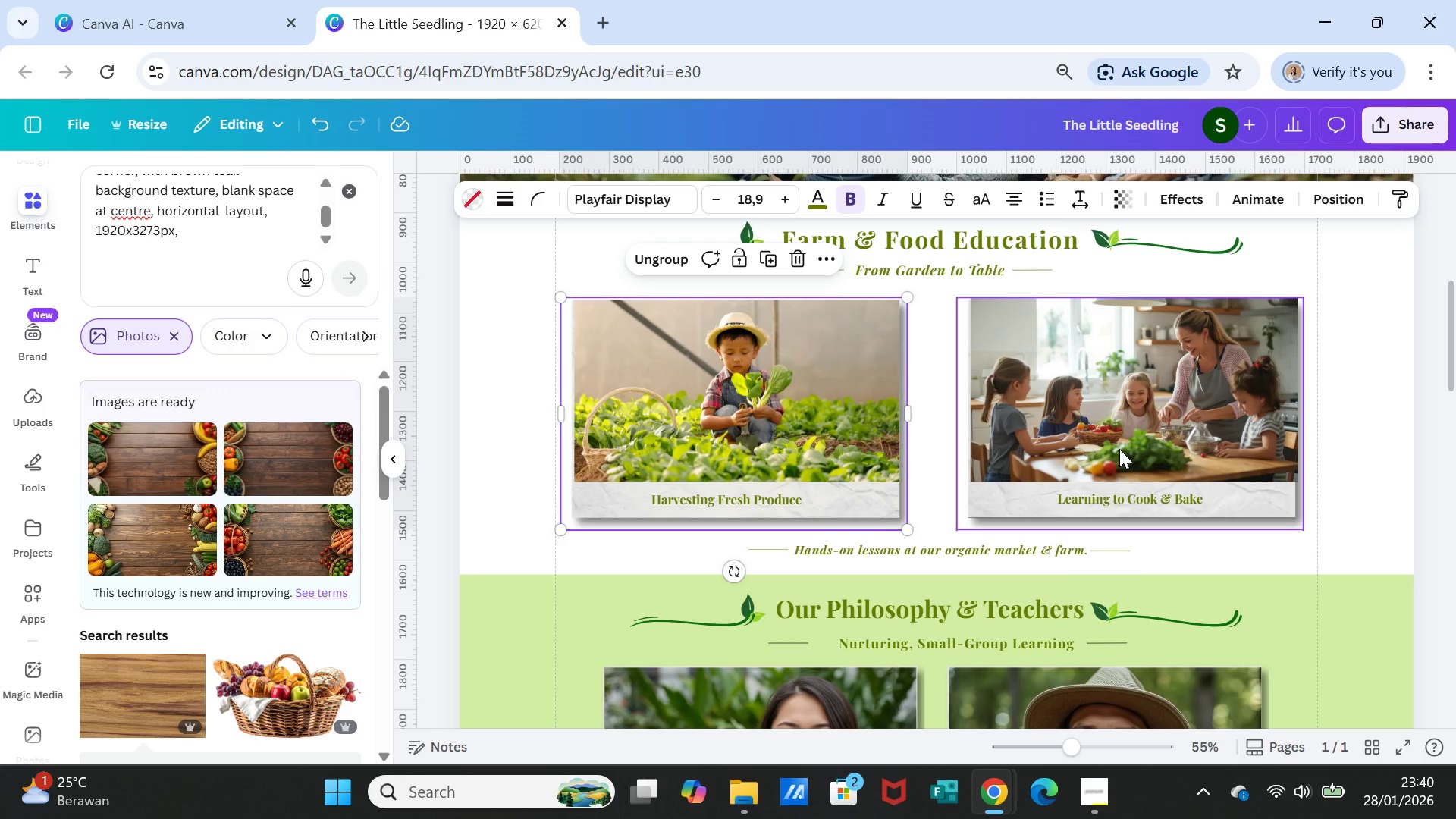 
left_click_drag(start_coordinate=[1119, 449], to_coordinate=[1112, 453])
 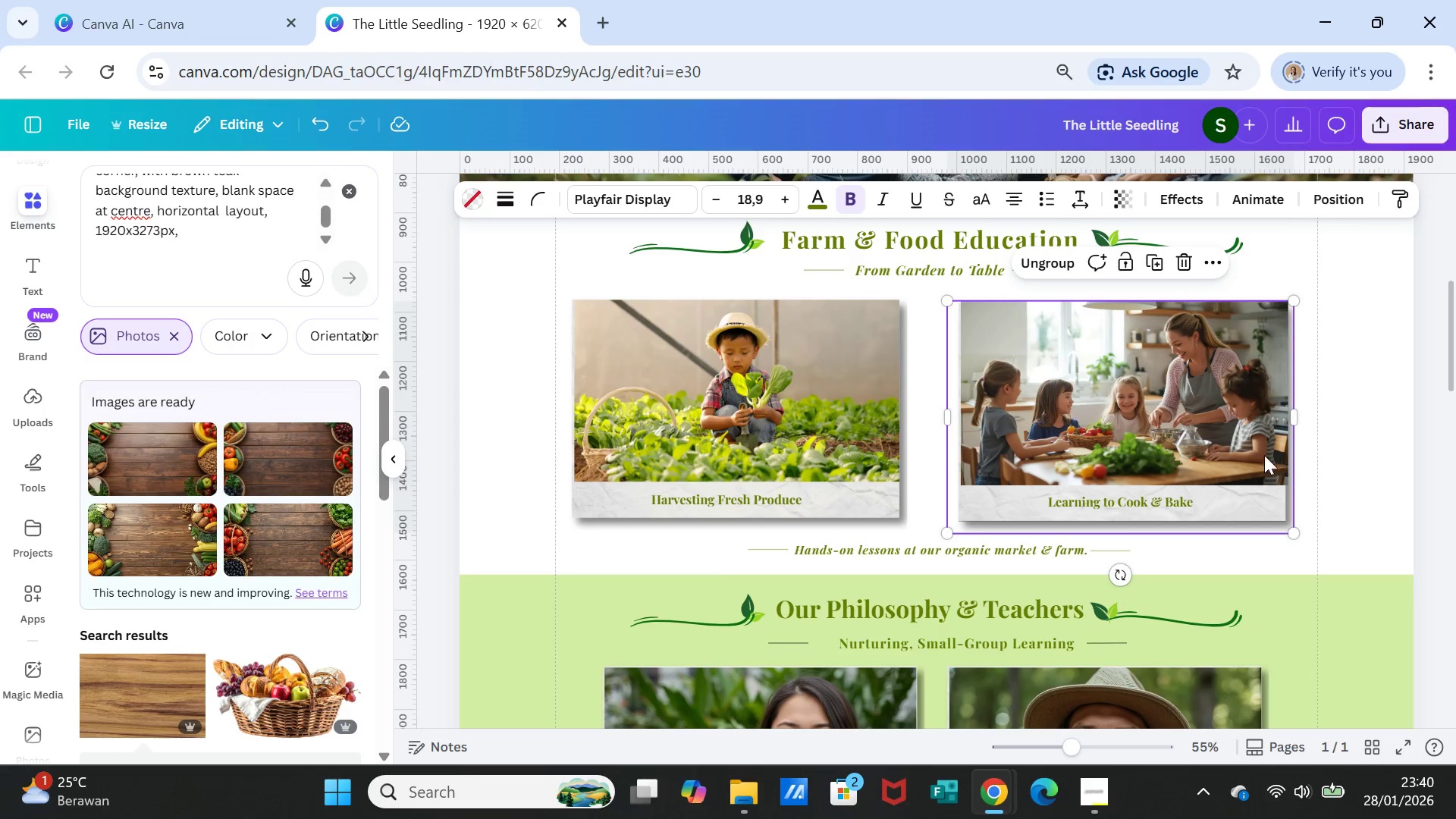 
left_click_drag(start_coordinate=[1235, 447], to_coordinate=[1240, 447])
 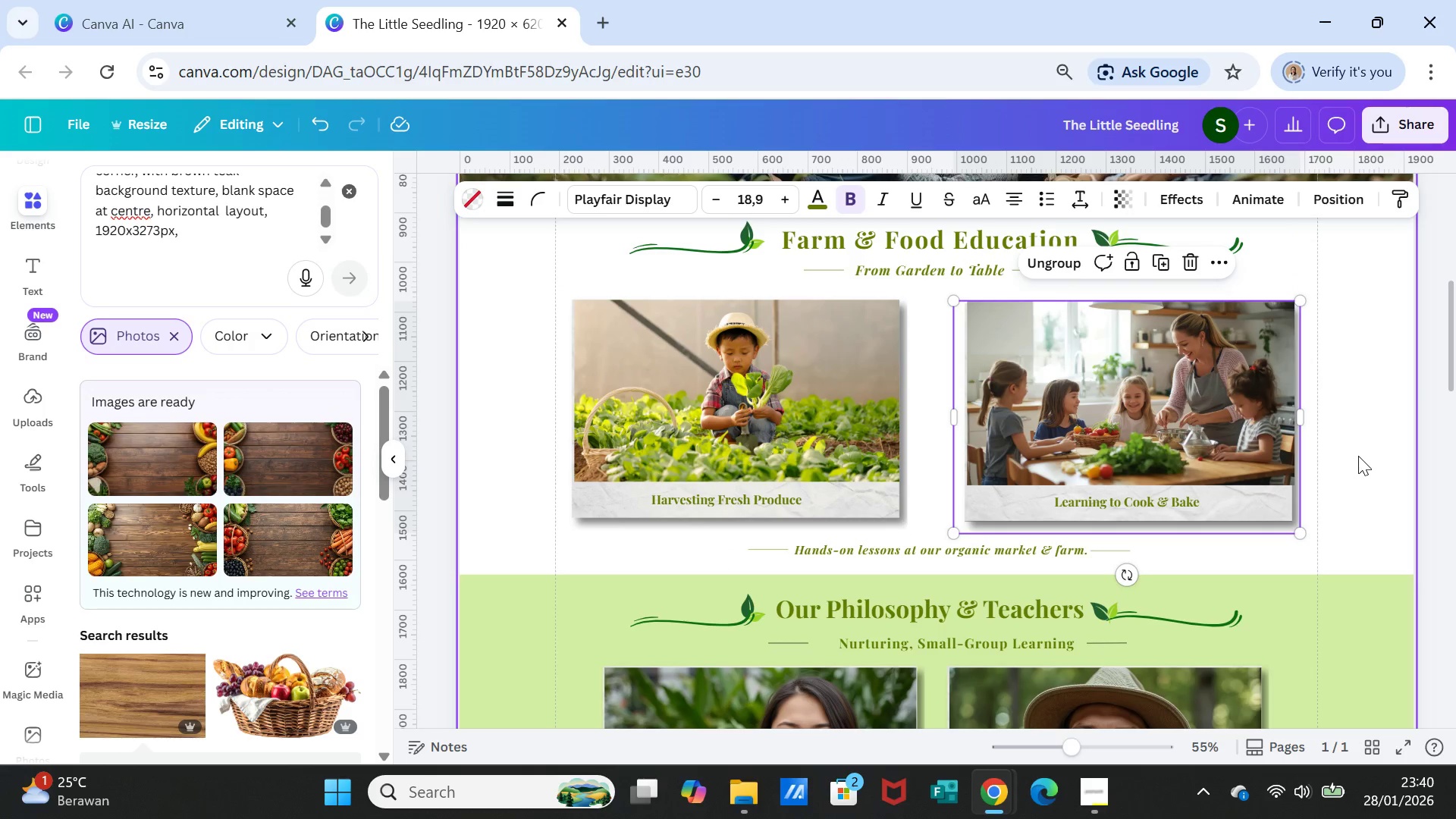 
left_click([1358, 456])
 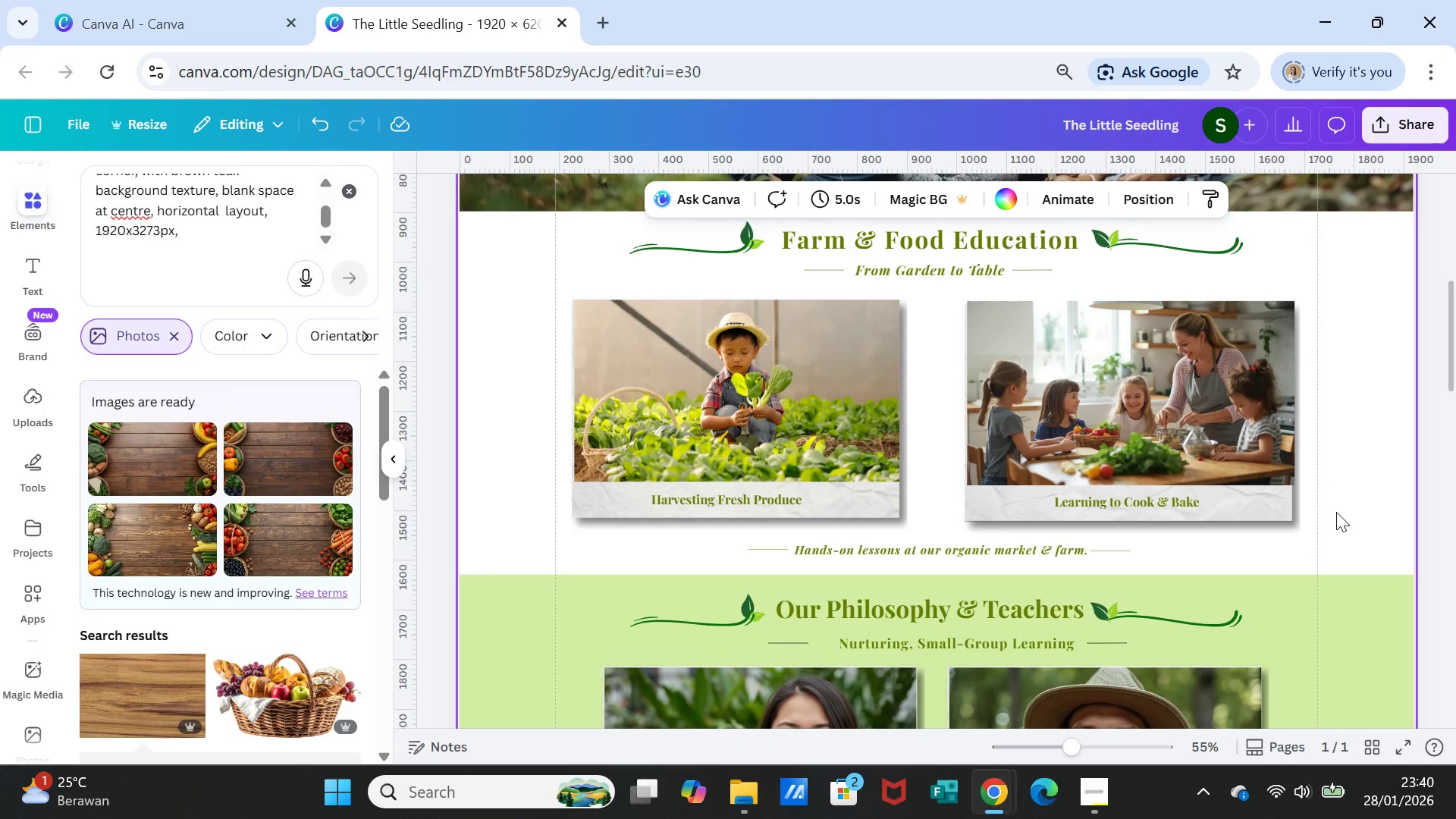 
scroll: coordinate [1336, 512], scroll_direction: down, amount: 2.0
 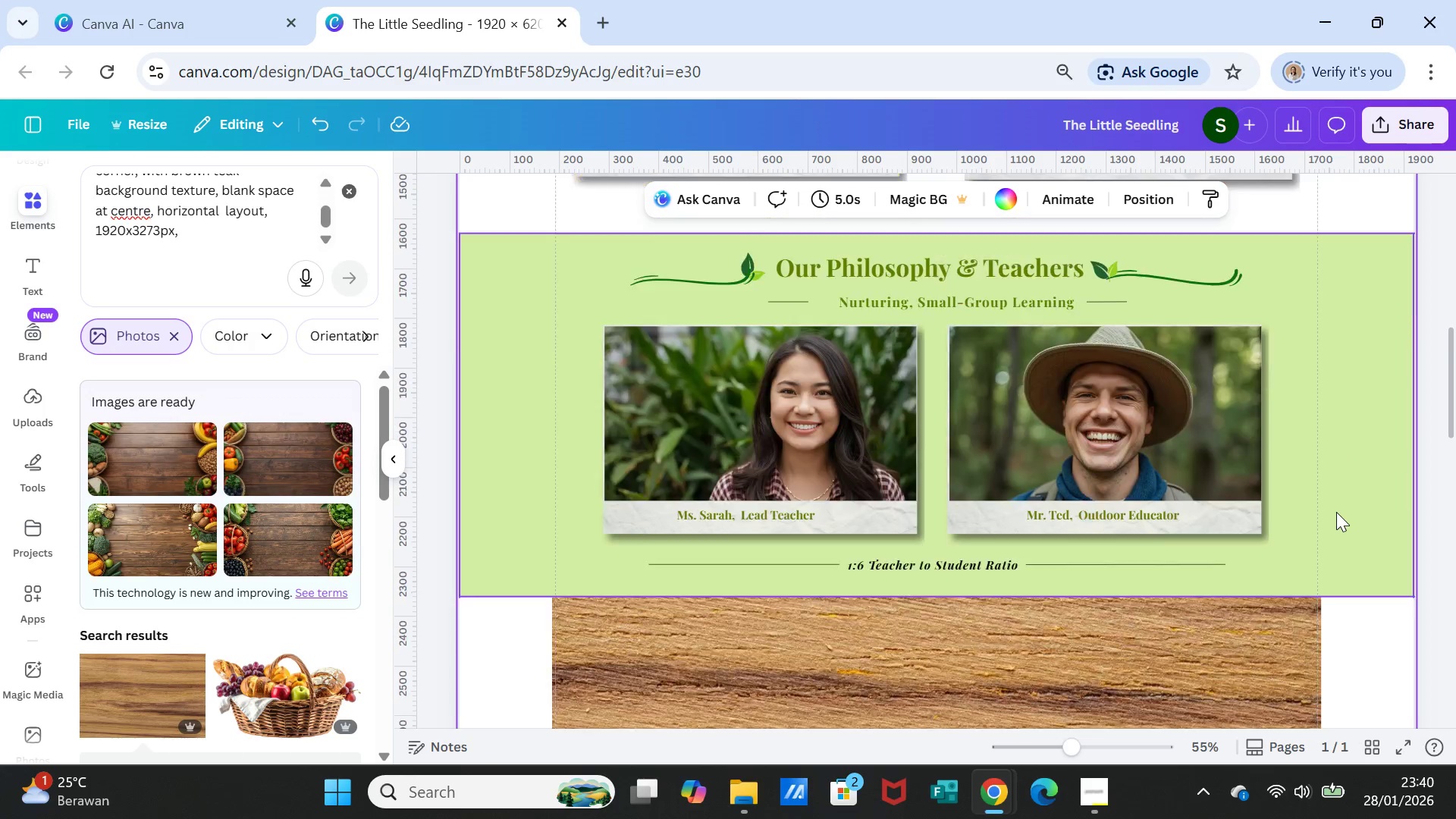 
scroll: coordinate [1336, 512], scroll_direction: none, amount: 0.0
 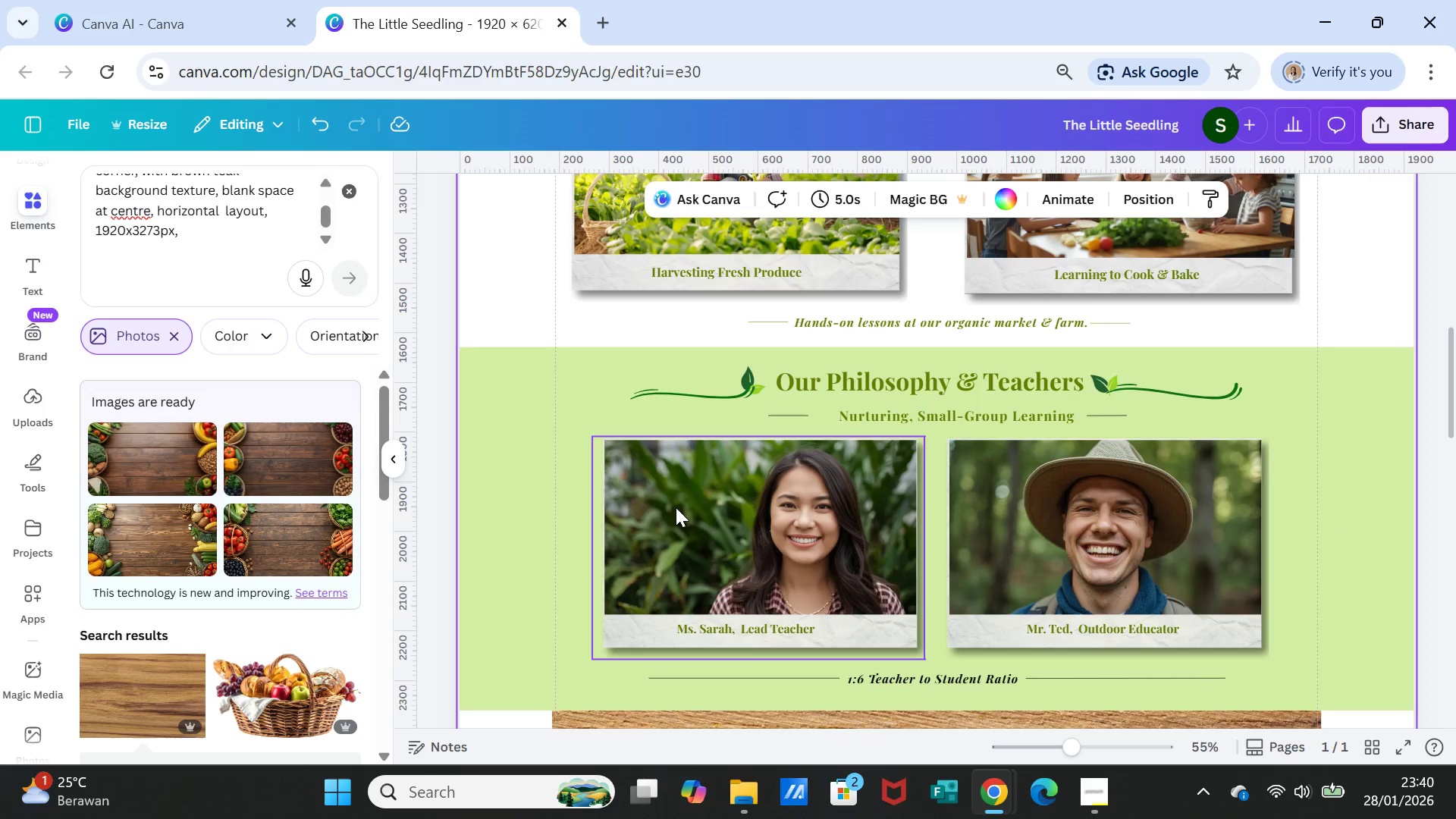 
left_click([681, 396])
 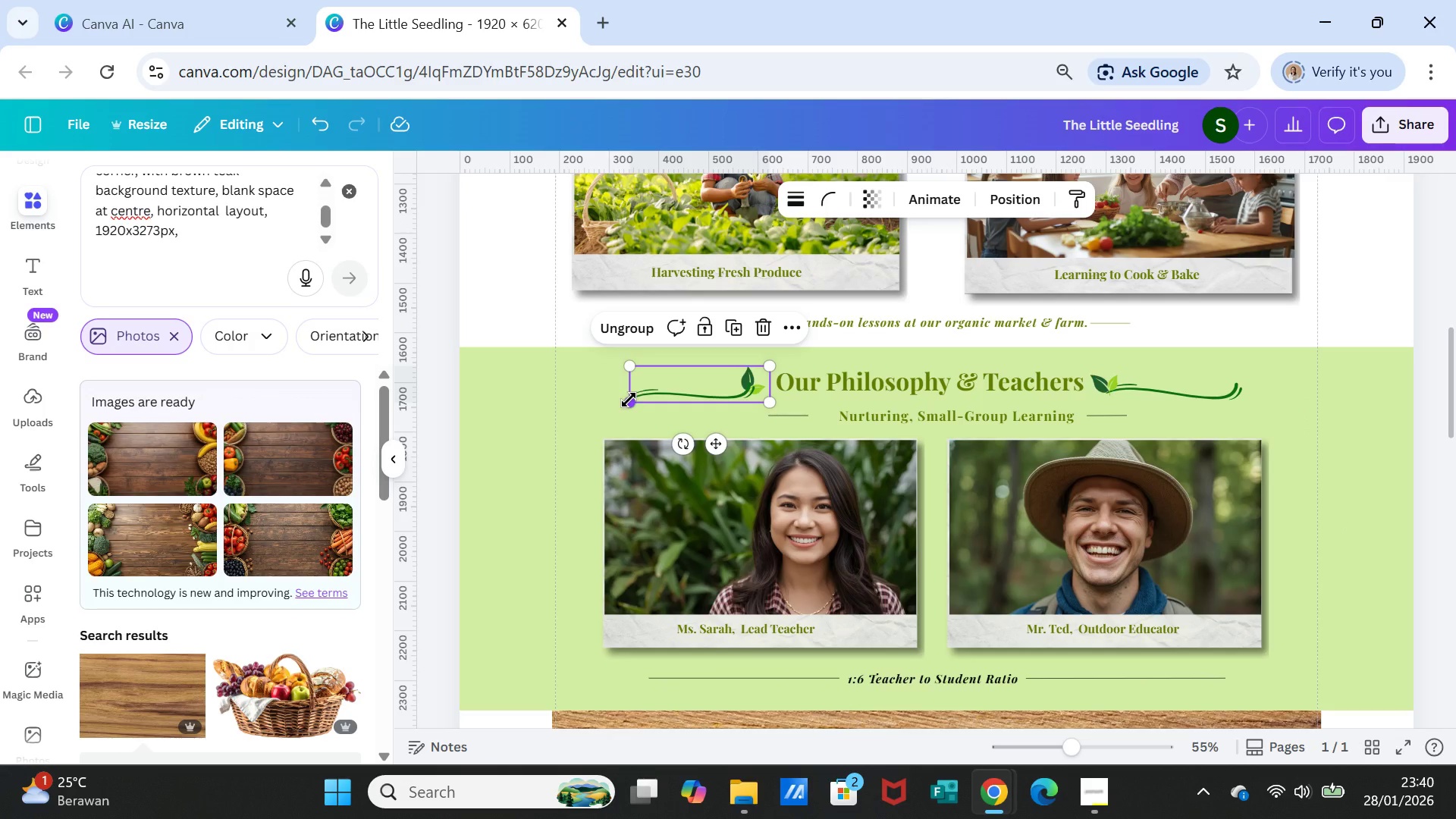 
scroll: coordinate [1140, 532], scroll_direction: up, amount: 3.0
 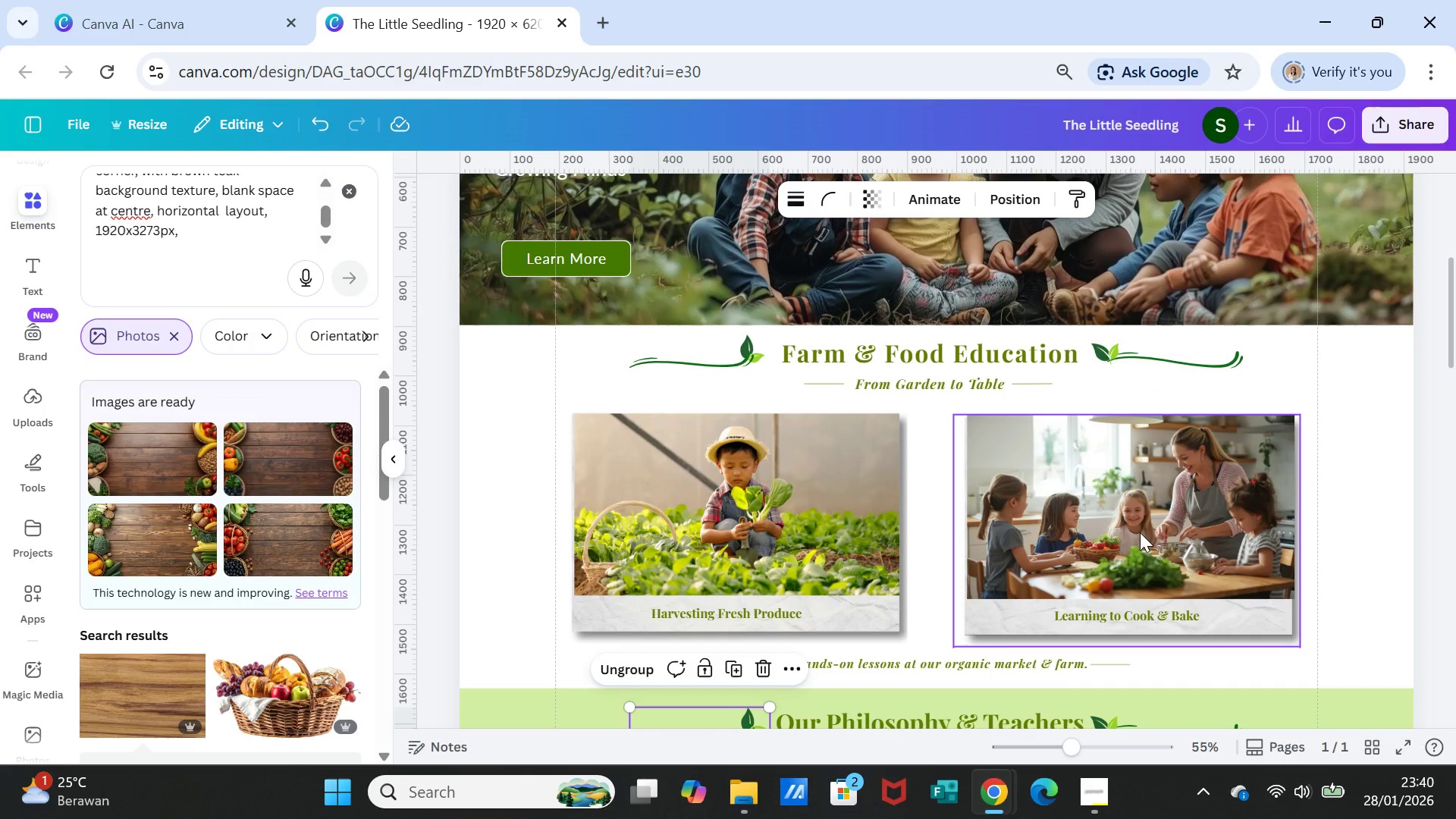 
scroll: coordinate [1140, 532], scroll_direction: down, amount: 3.0
 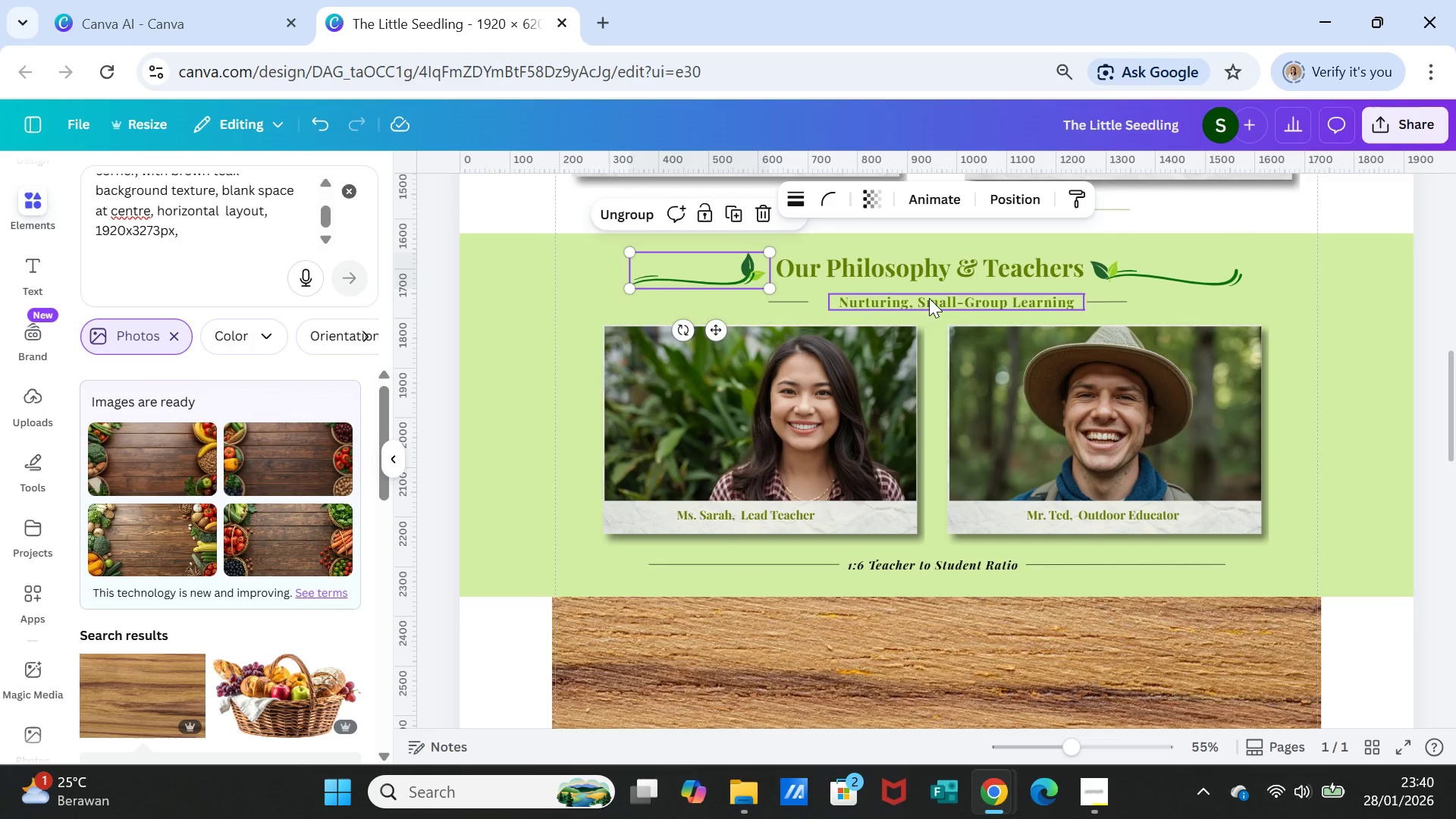 
left_click_drag(start_coordinate=[780, 305], to_coordinate=[786, 306])
 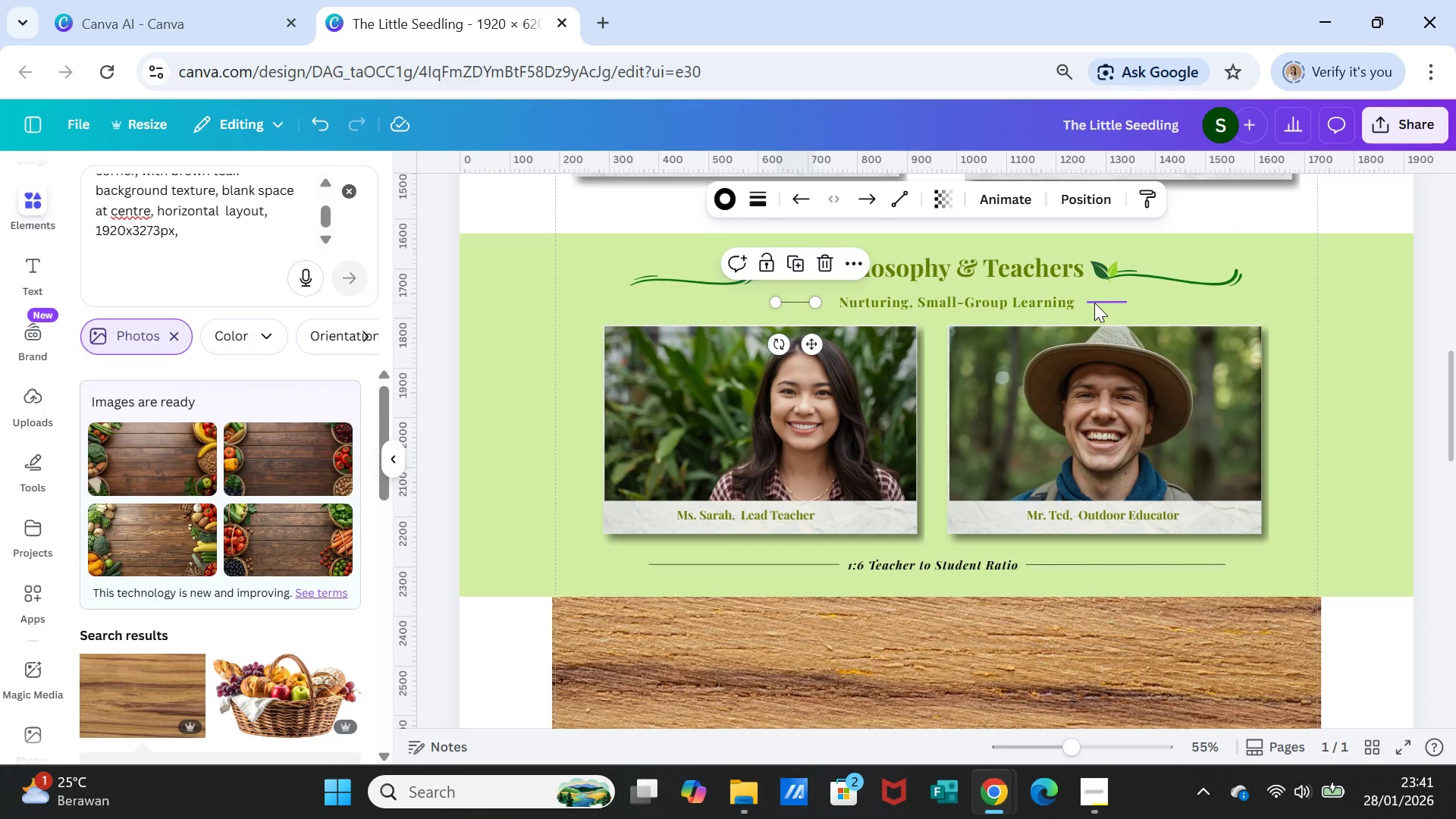 
left_click([1094, 303])
 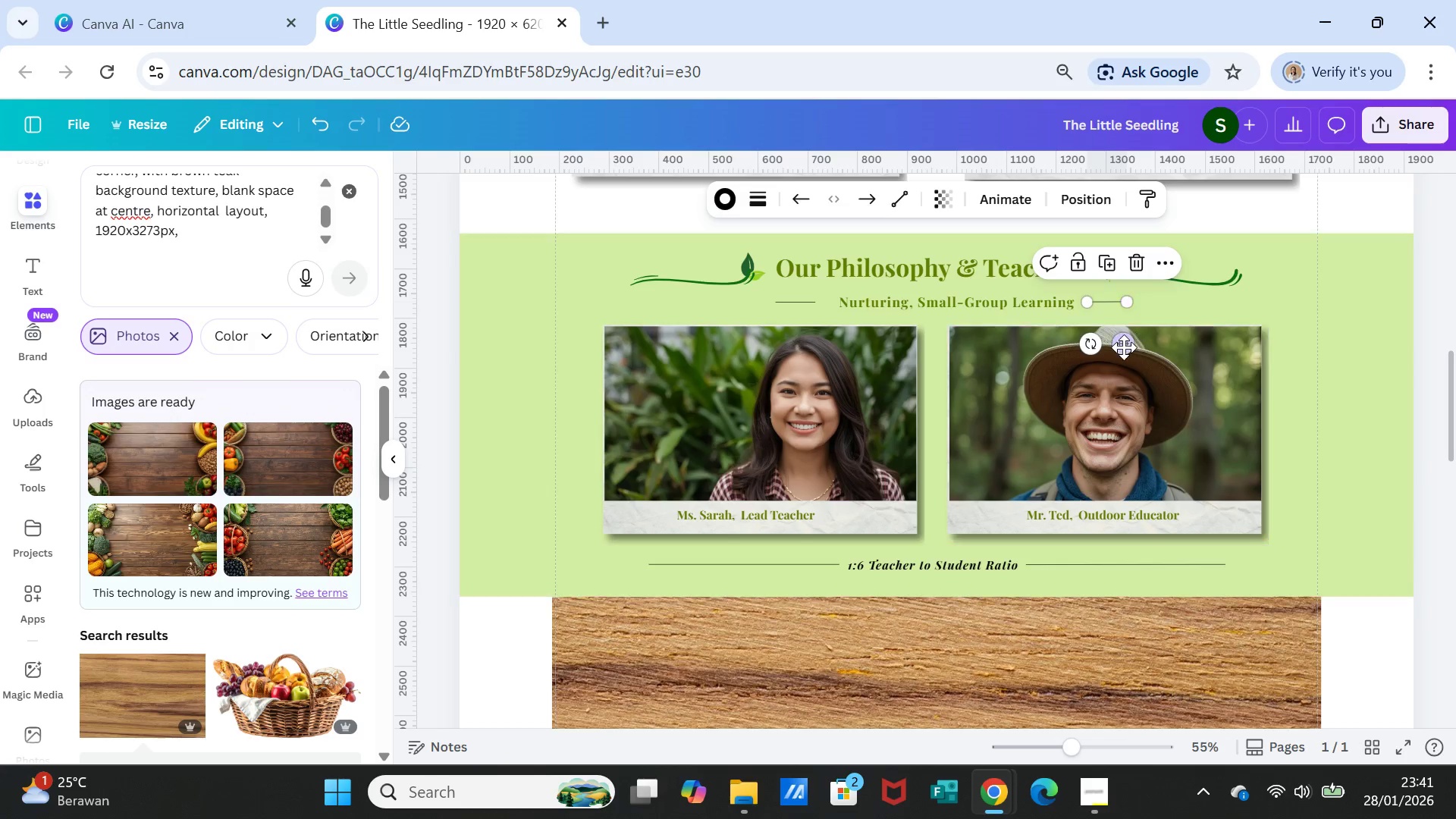 
left_click_drag(start_coordinate=[1123, 347], to_coordinate=[1119, 347])
 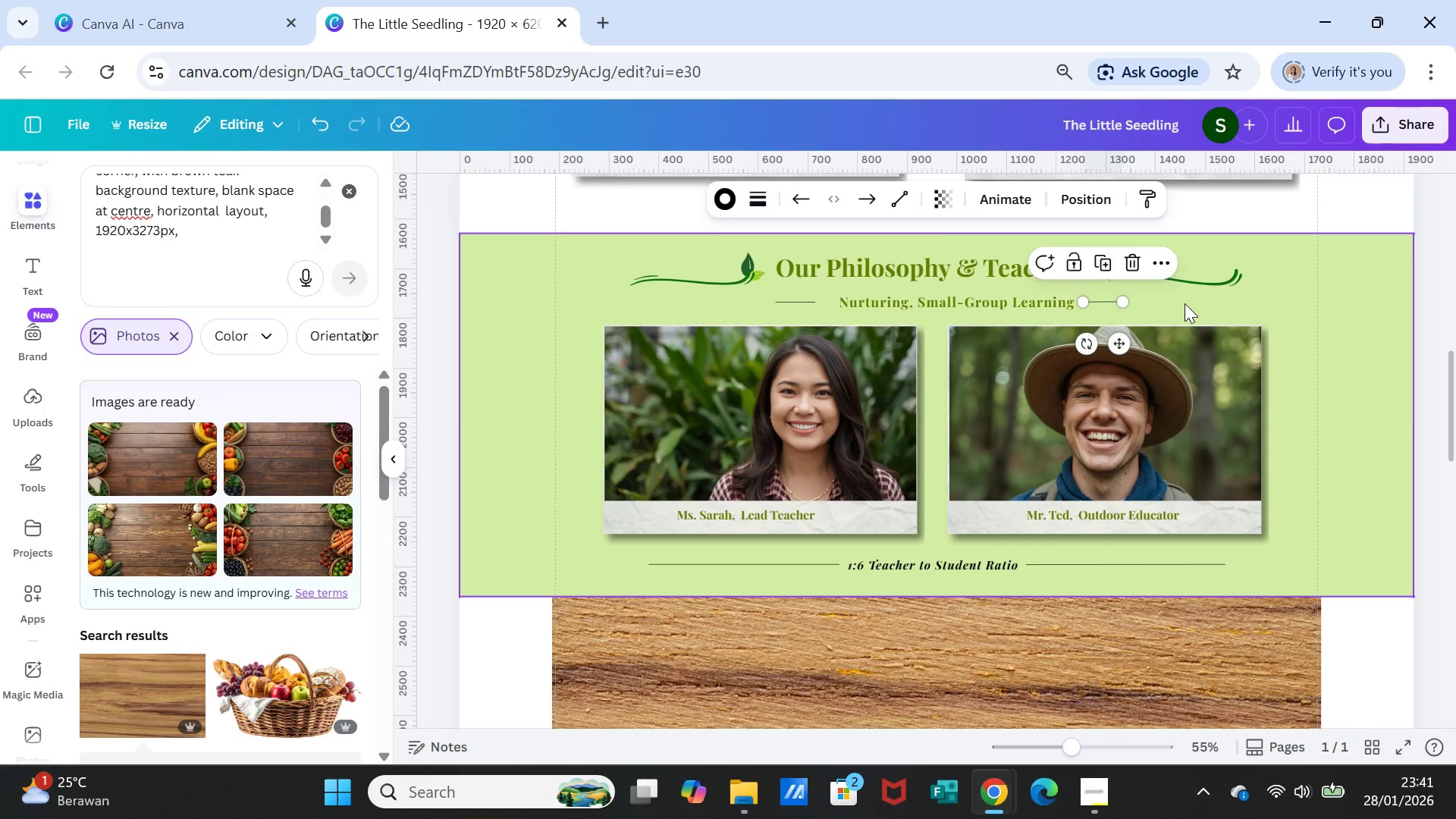 
left_click([1185, 303])
 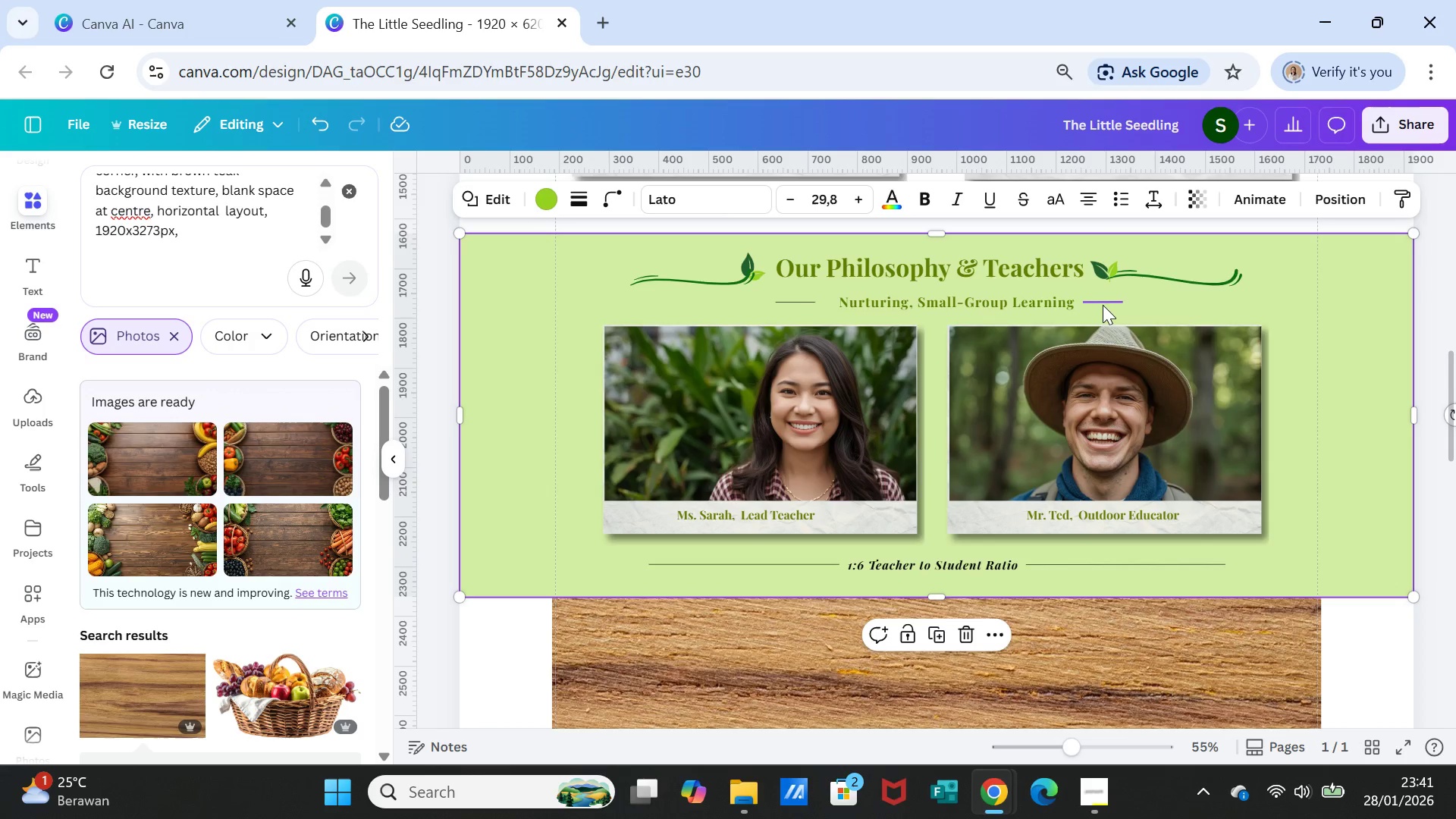 
left_click([1097, 301])
 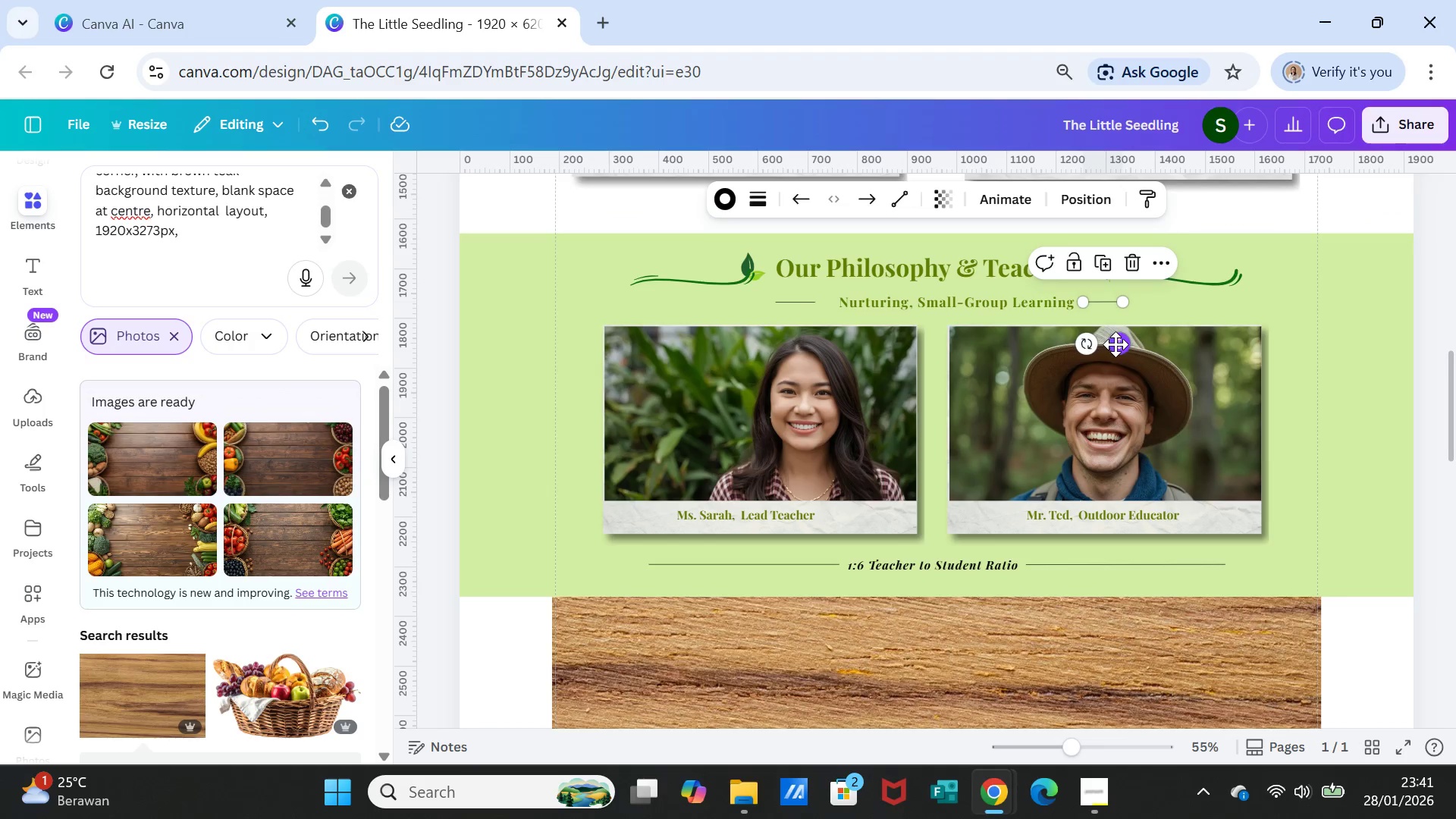 
left_click_drag(start_coordinate=[1116, 344], to_coordinate=[1109, 346])
 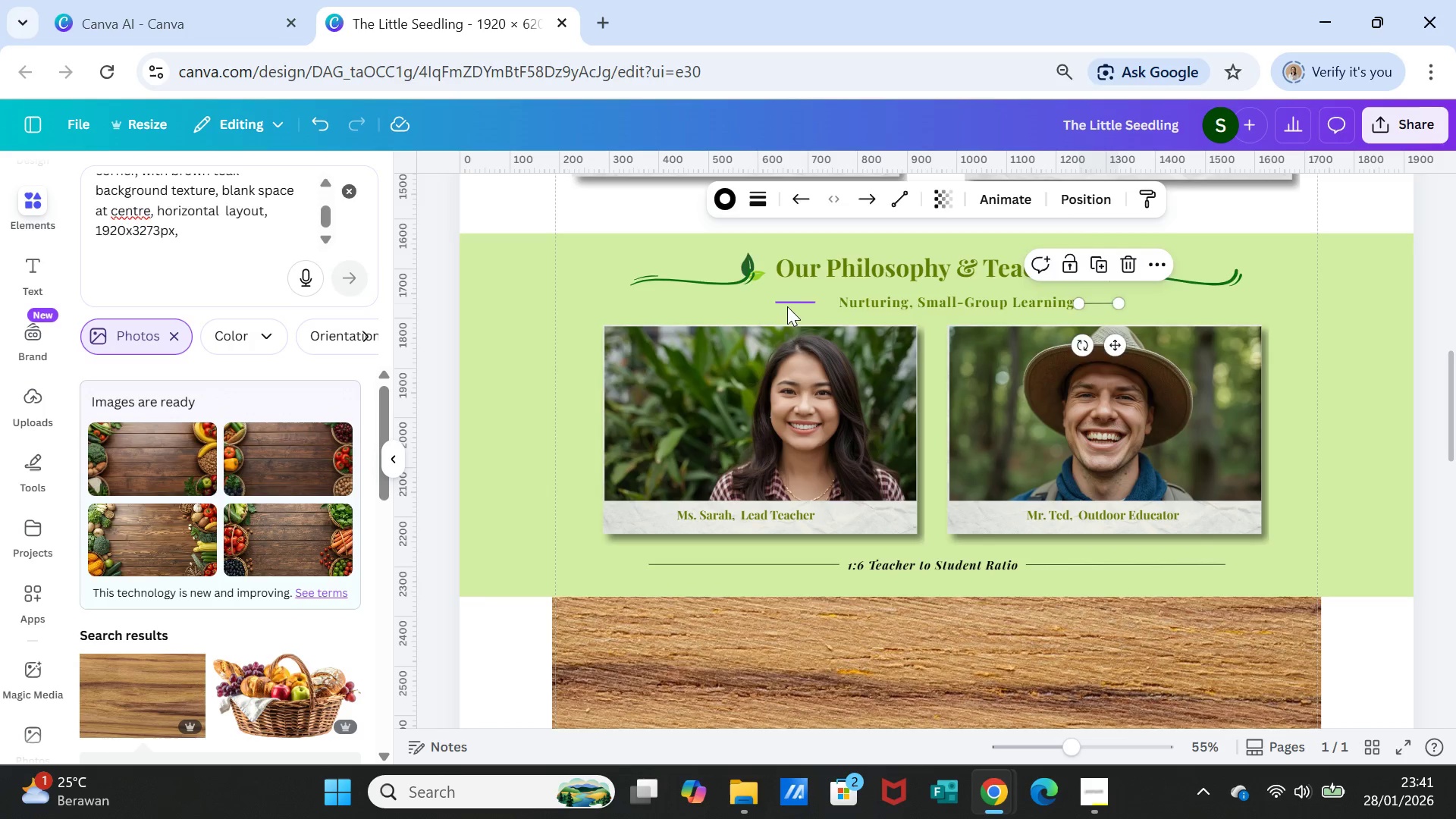 
left_click([788, 304])
 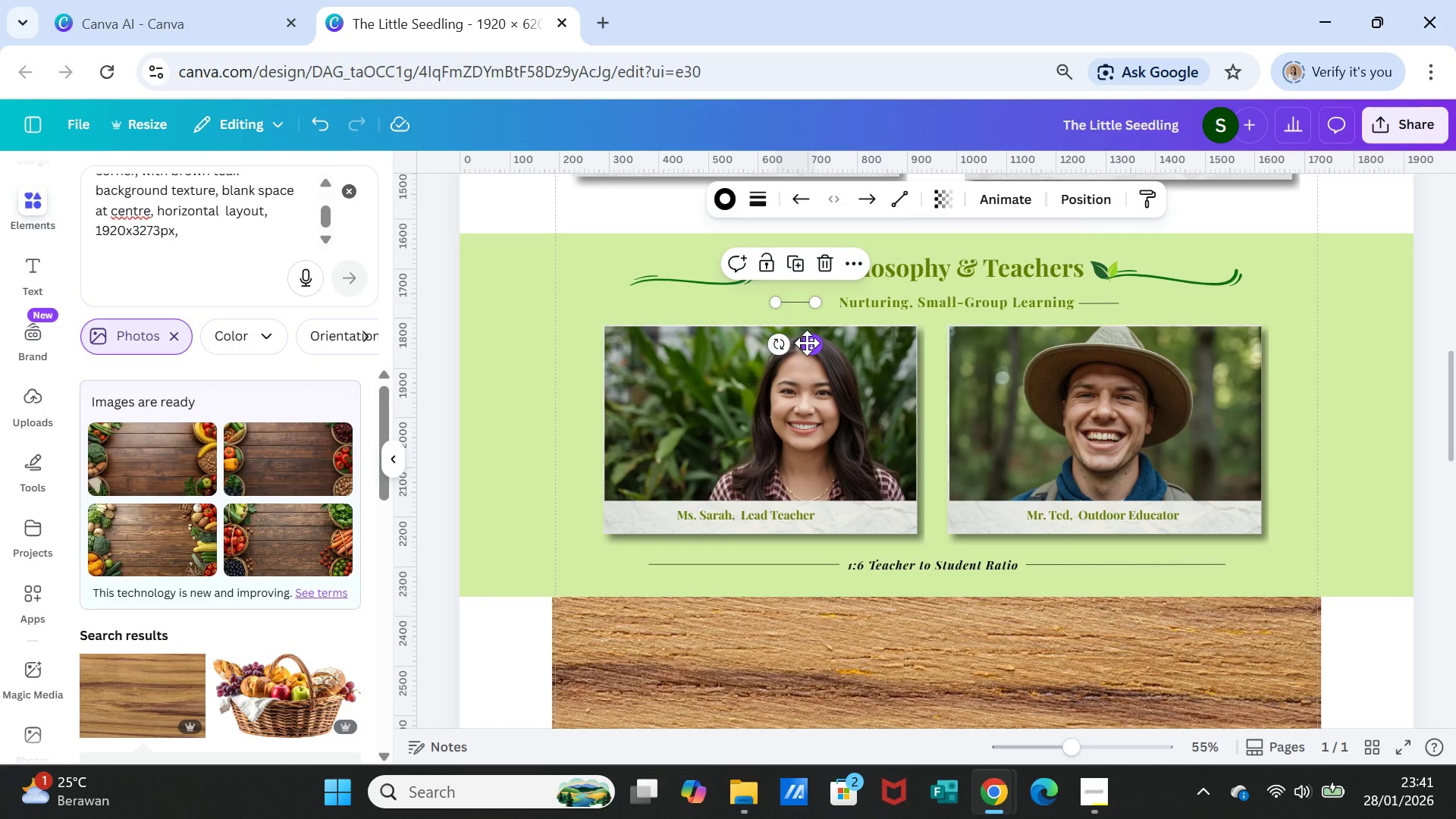 
left_click_drag(start_coordinate=[807, 343], to_coordinate=[818, 344])
 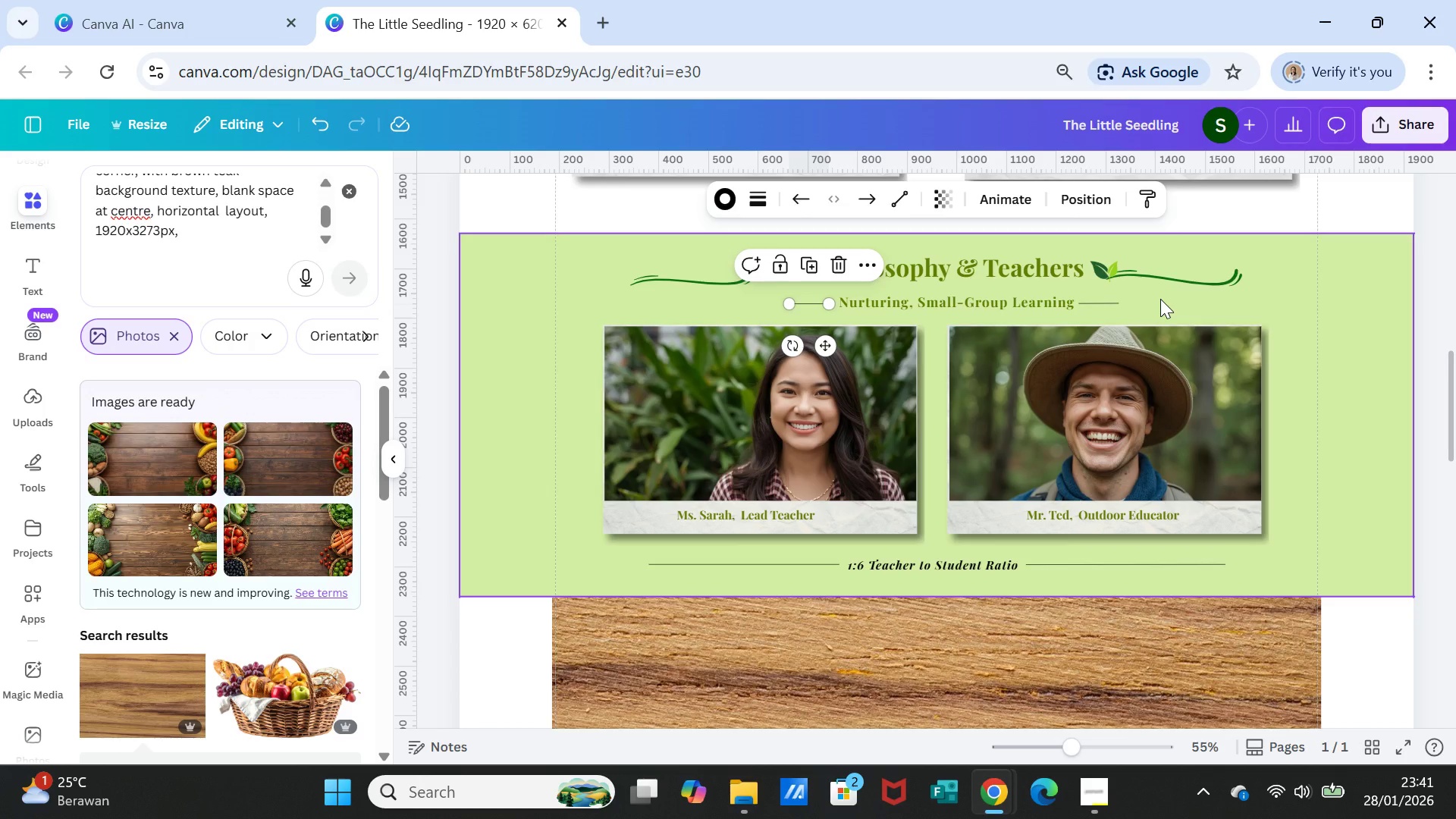 
left_click([1160, 299])
 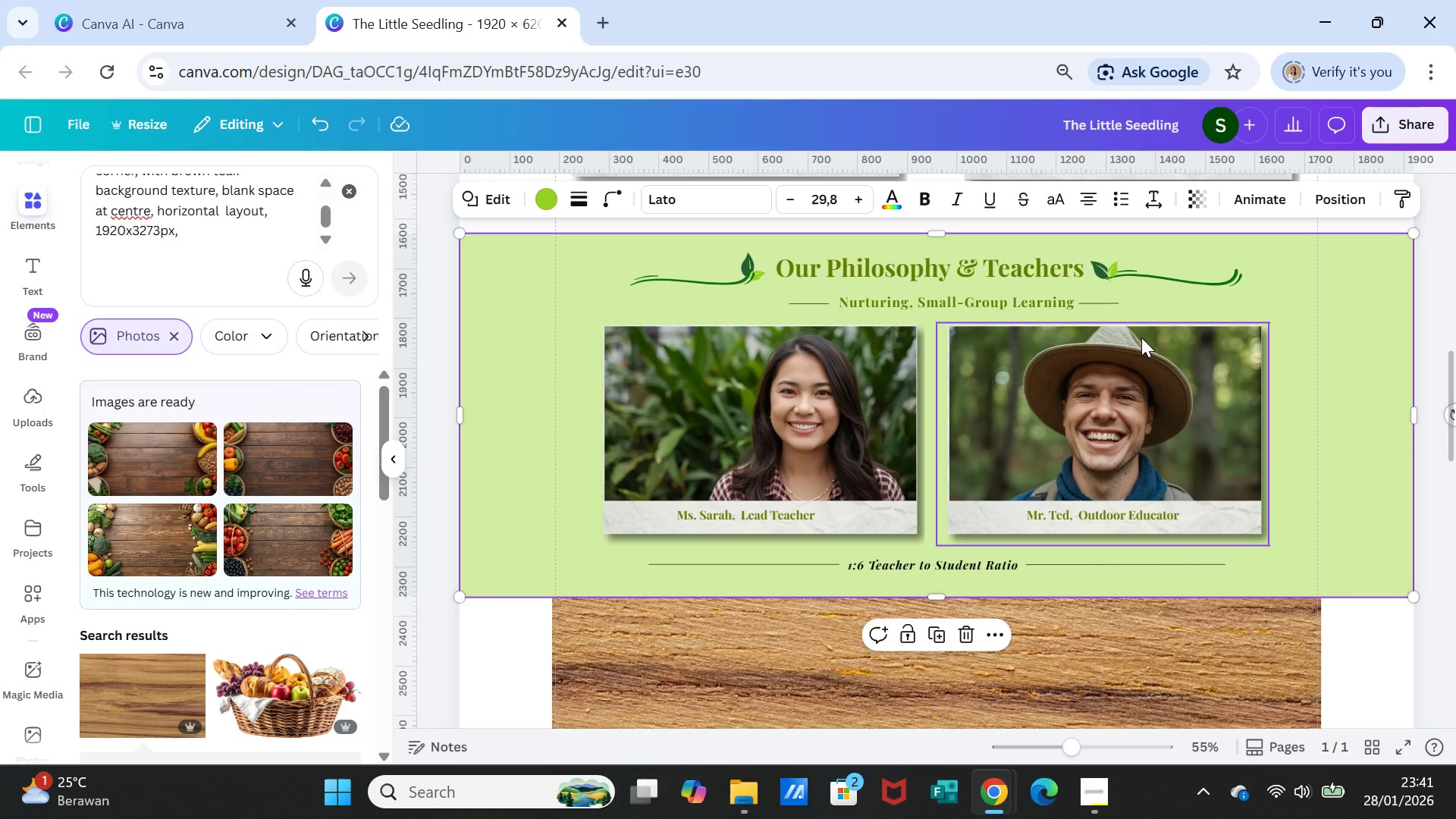 
left_click([1103, 304])
 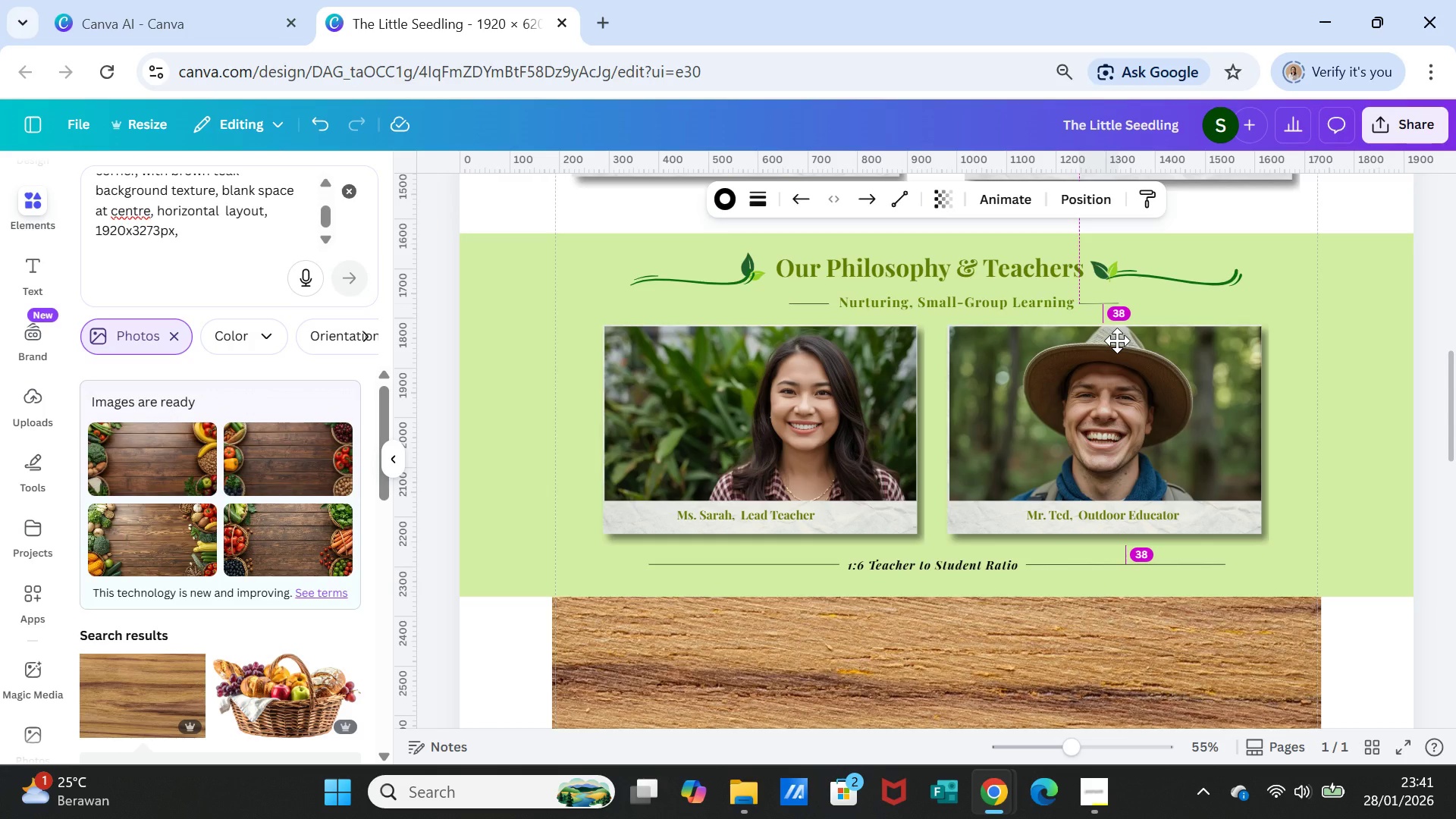 
wait(11.78)
 